 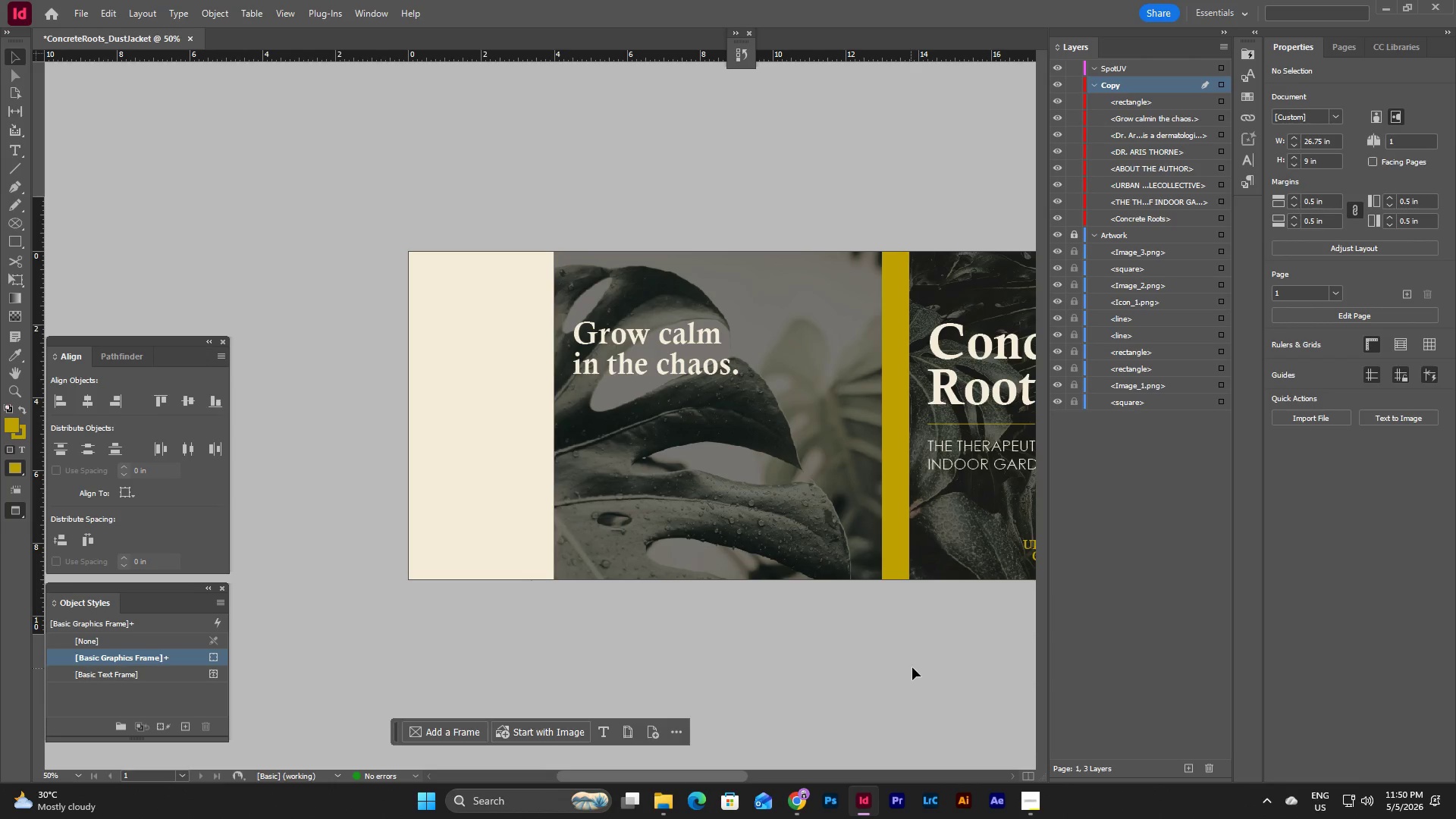 
left_click_drag(start_coordinate=[733, 774], to_coordinate=[758, 767])
 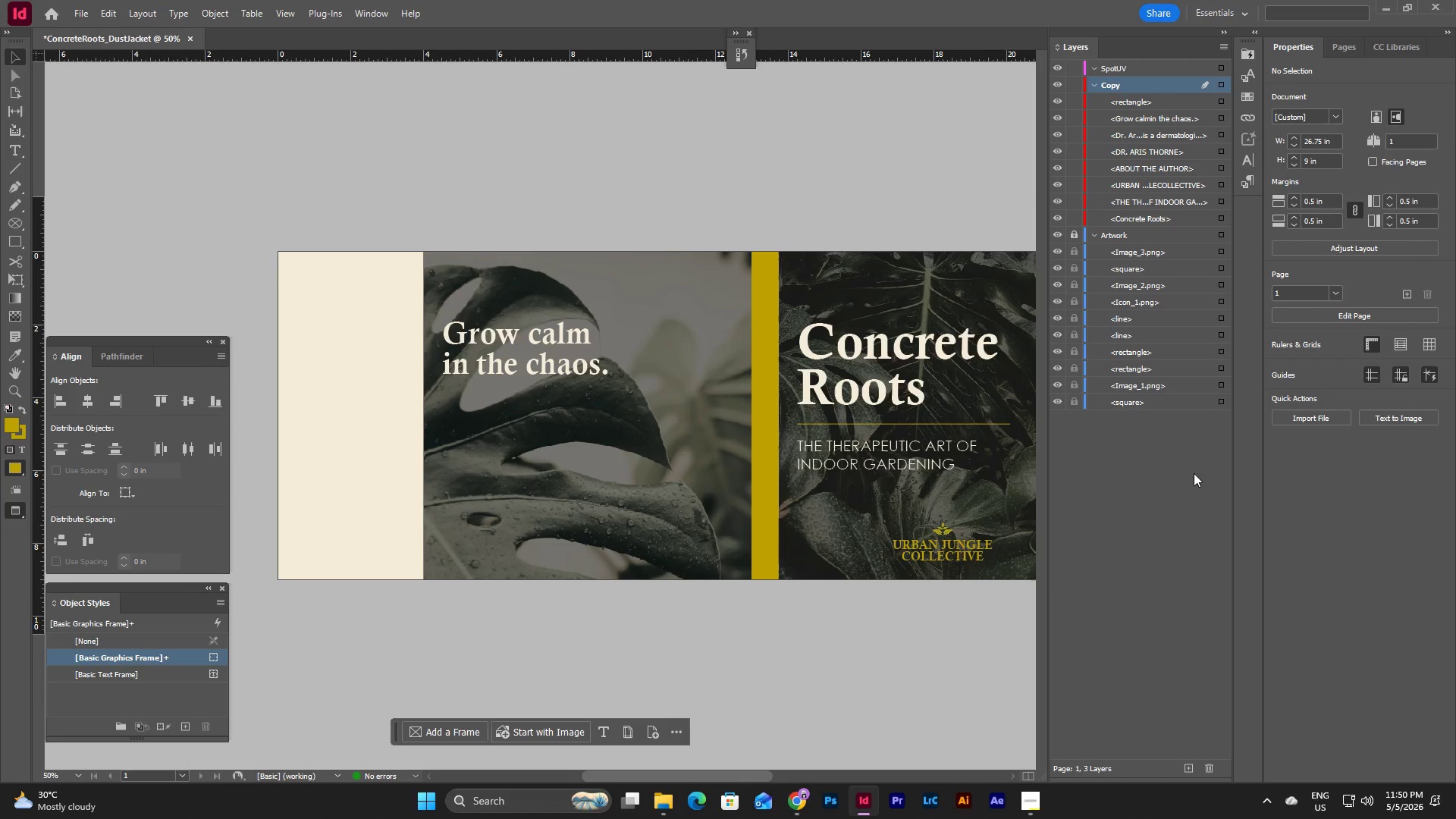 
left_click([1172, 460])
 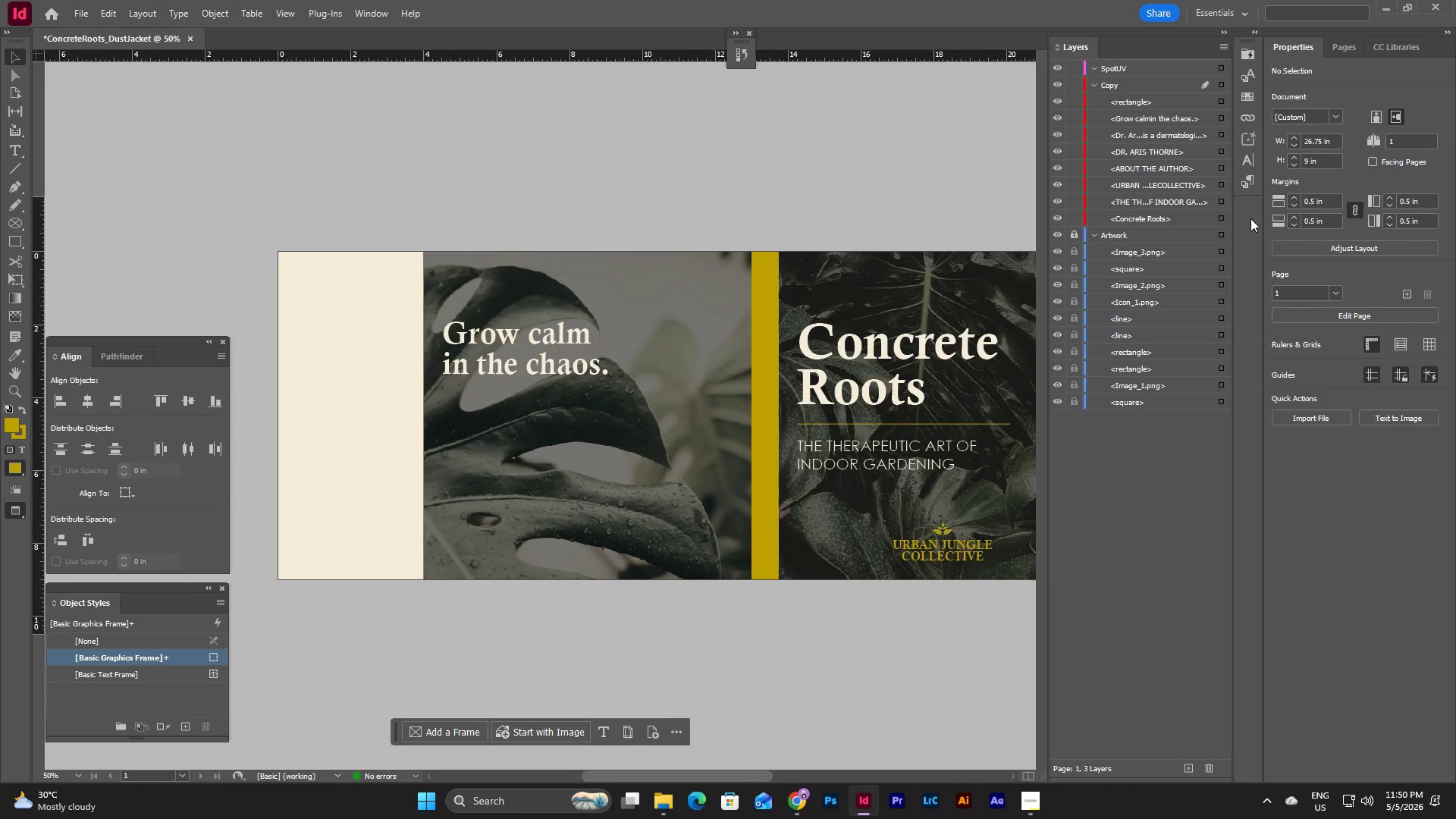 
left_click([1252, 187])
 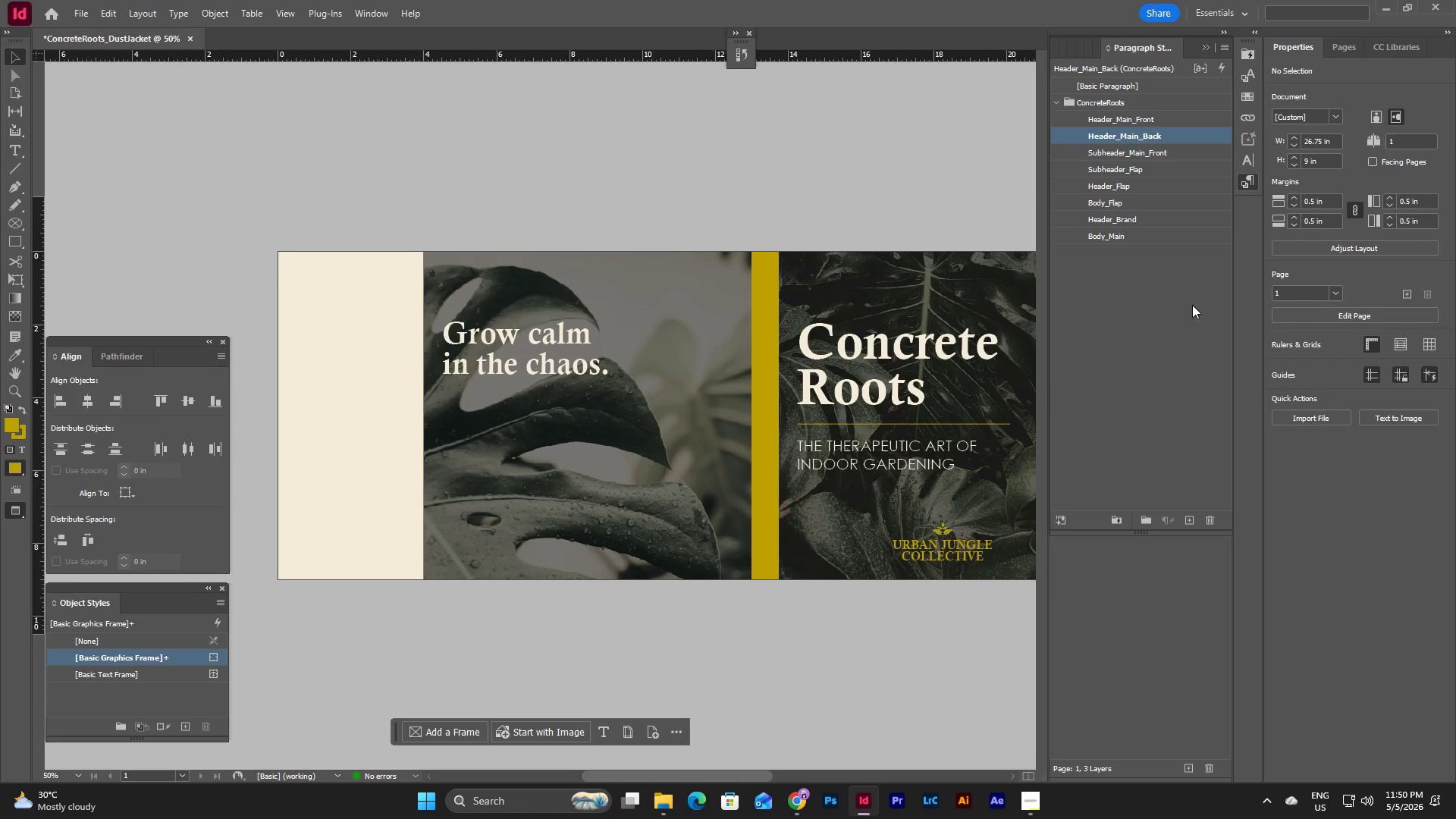 
left_click([1176, 328])
 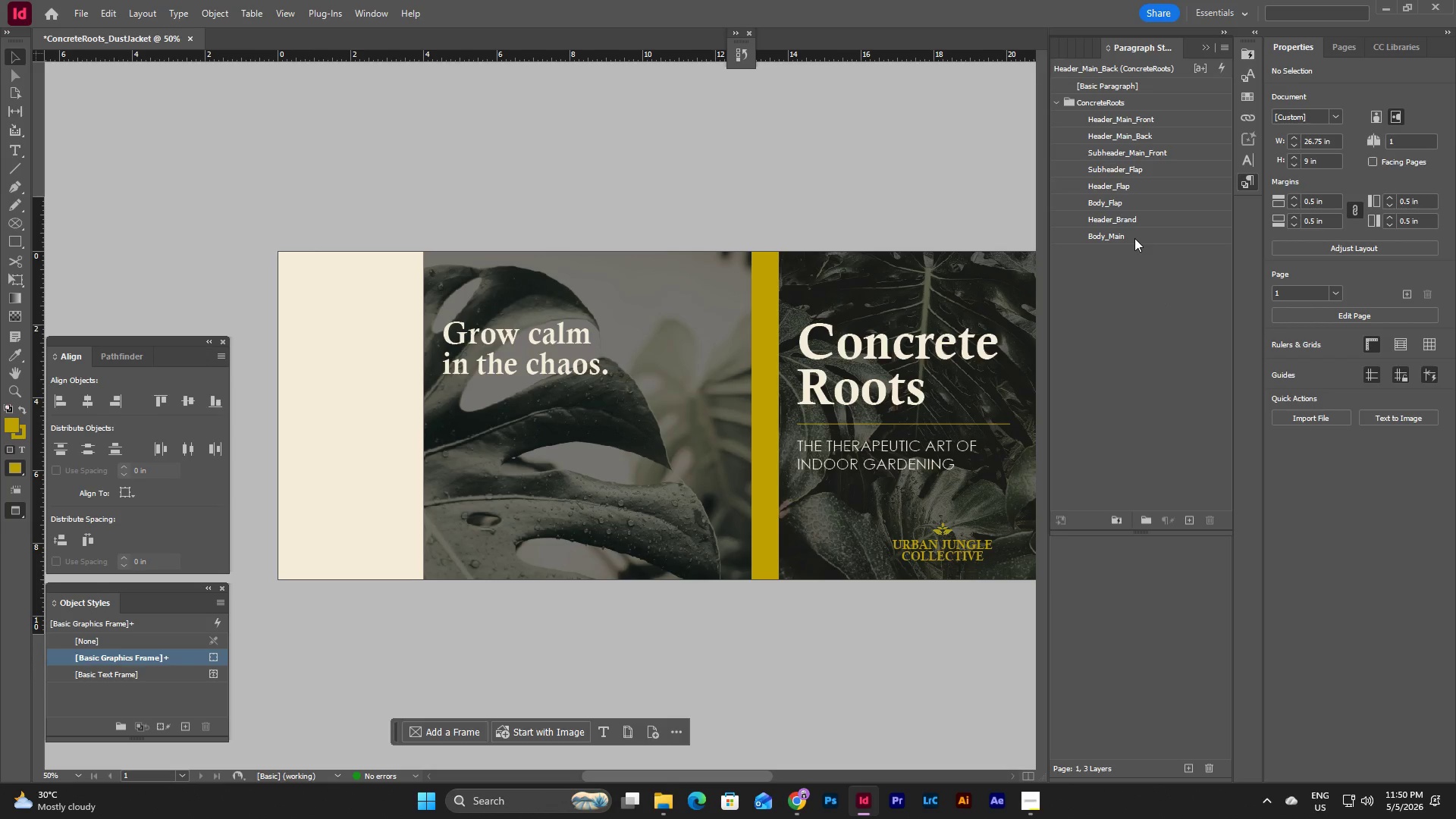 
double_click([1134, 238])
 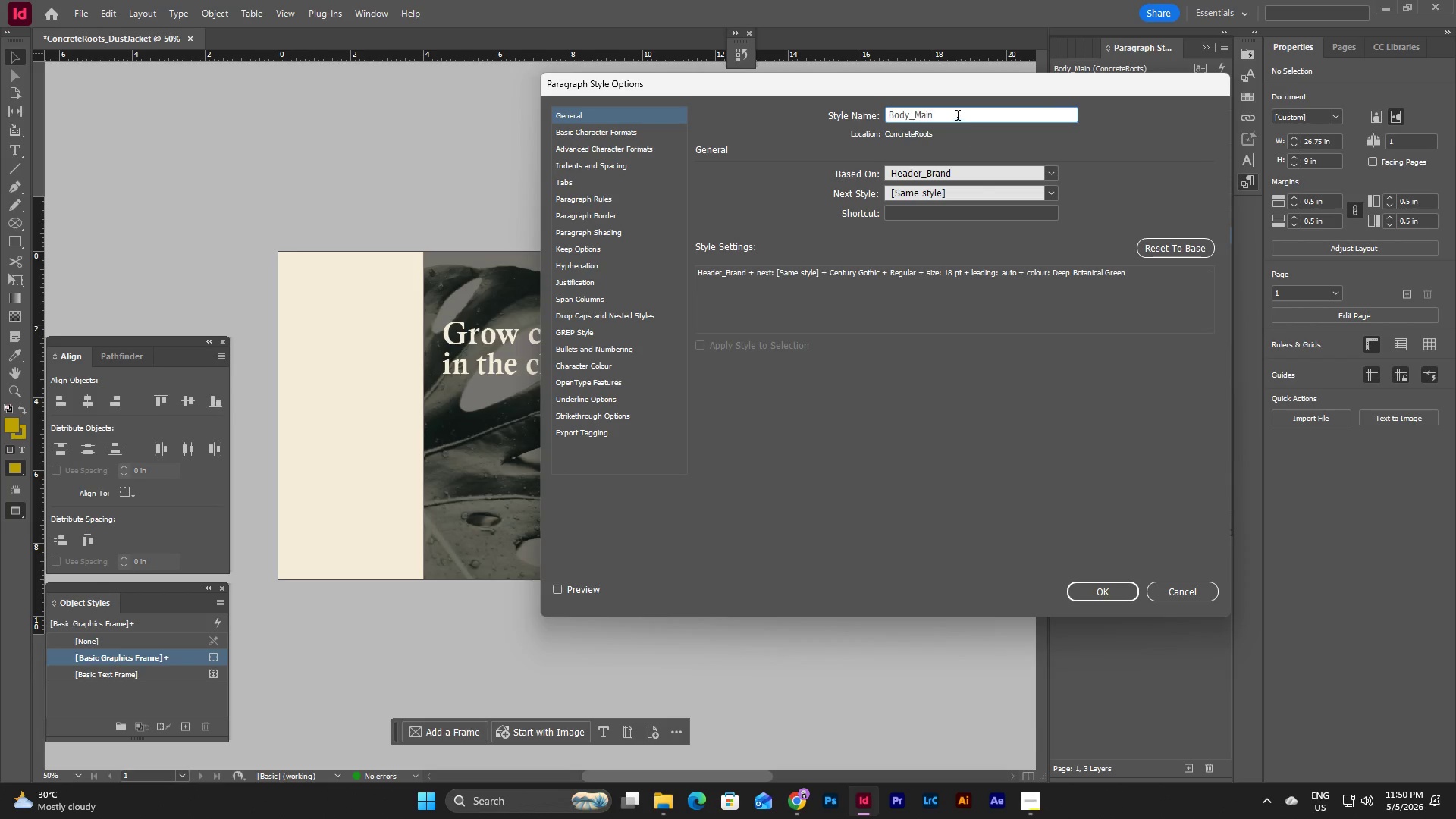 
left_click_drag(start_coordinate=[956, 117], to_coordinate=[918, 118])
 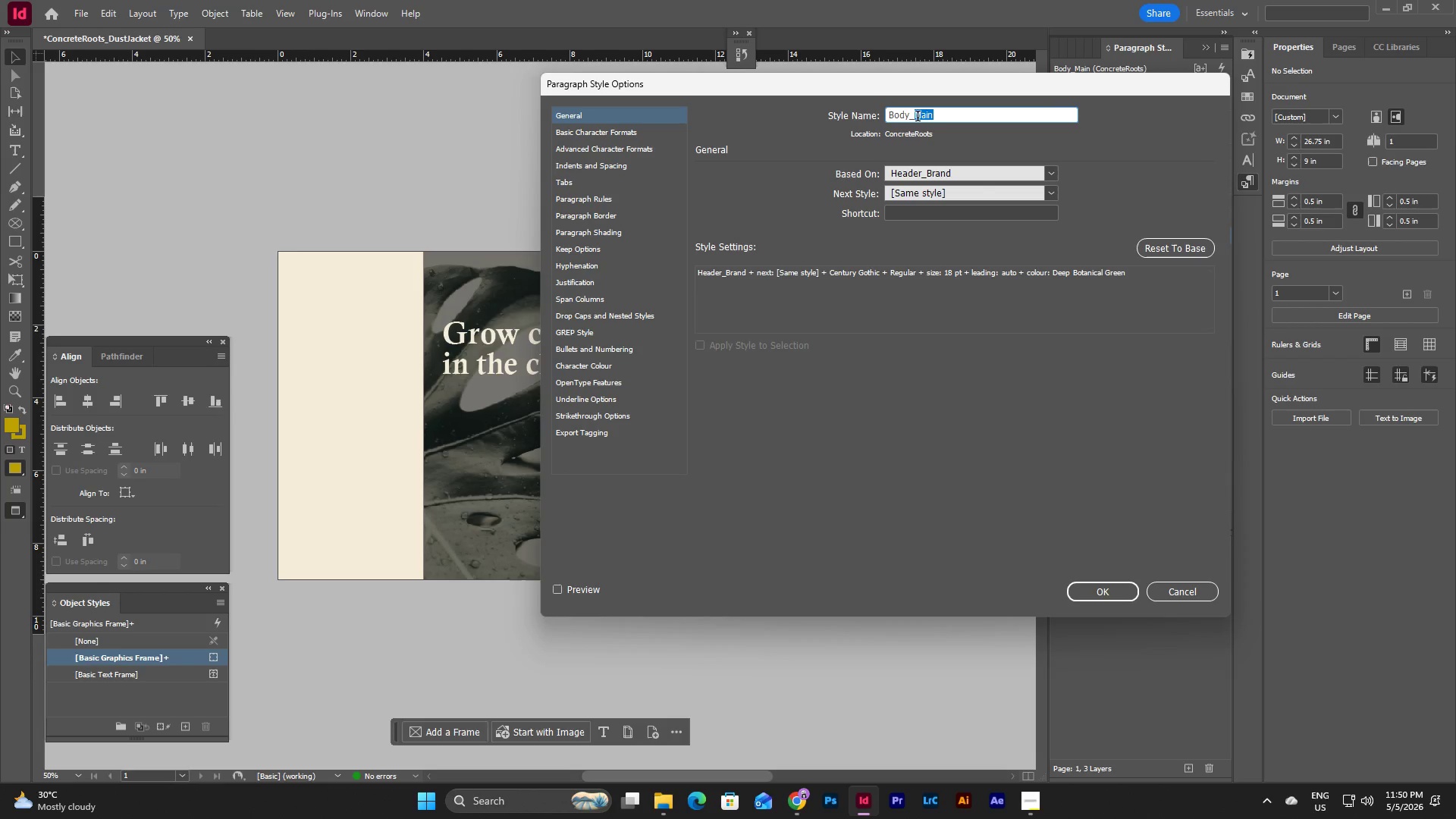 
type(Fa)
key(Backspace)
type(lap)
 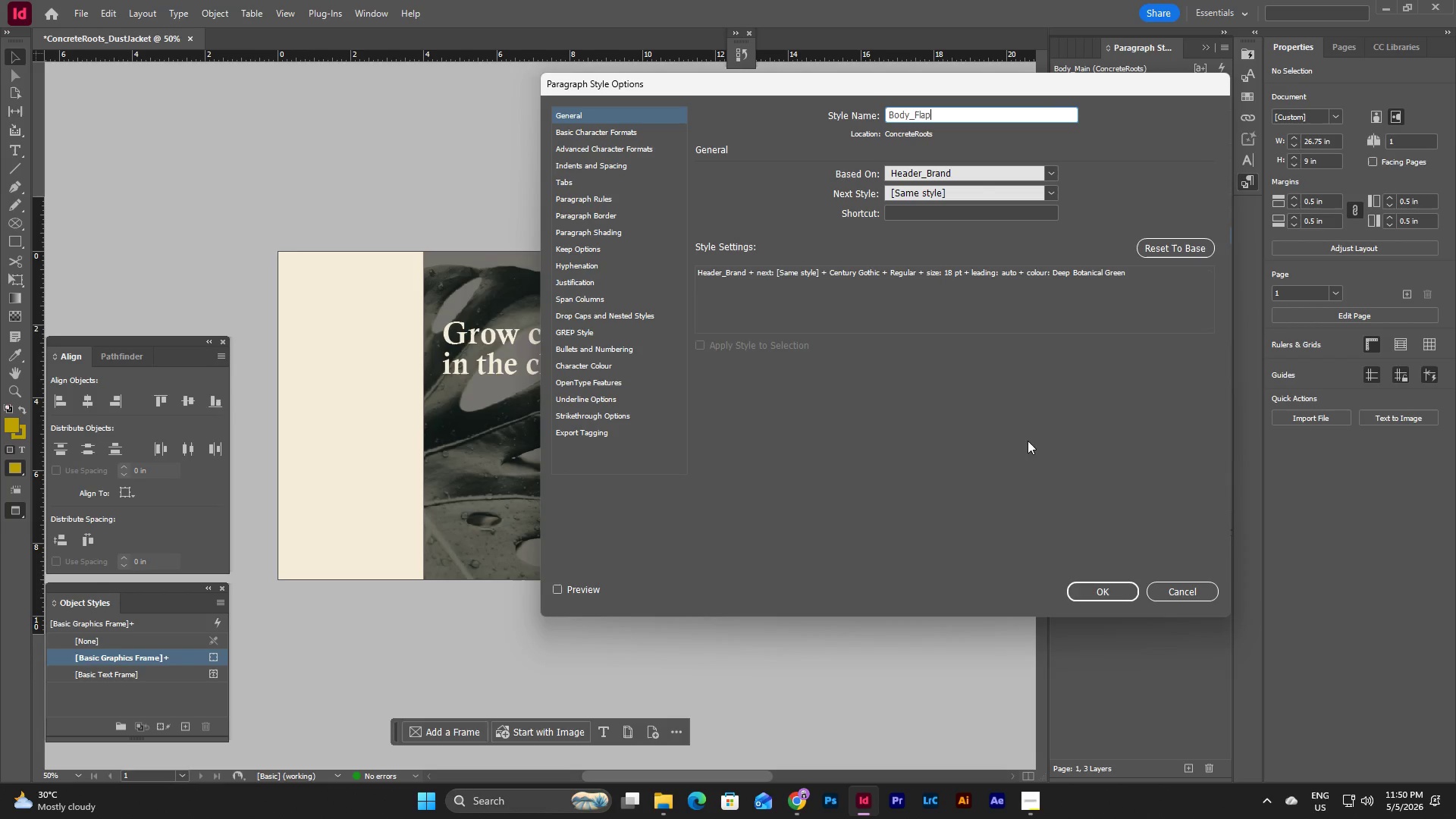 
left_click([1109, 598])
 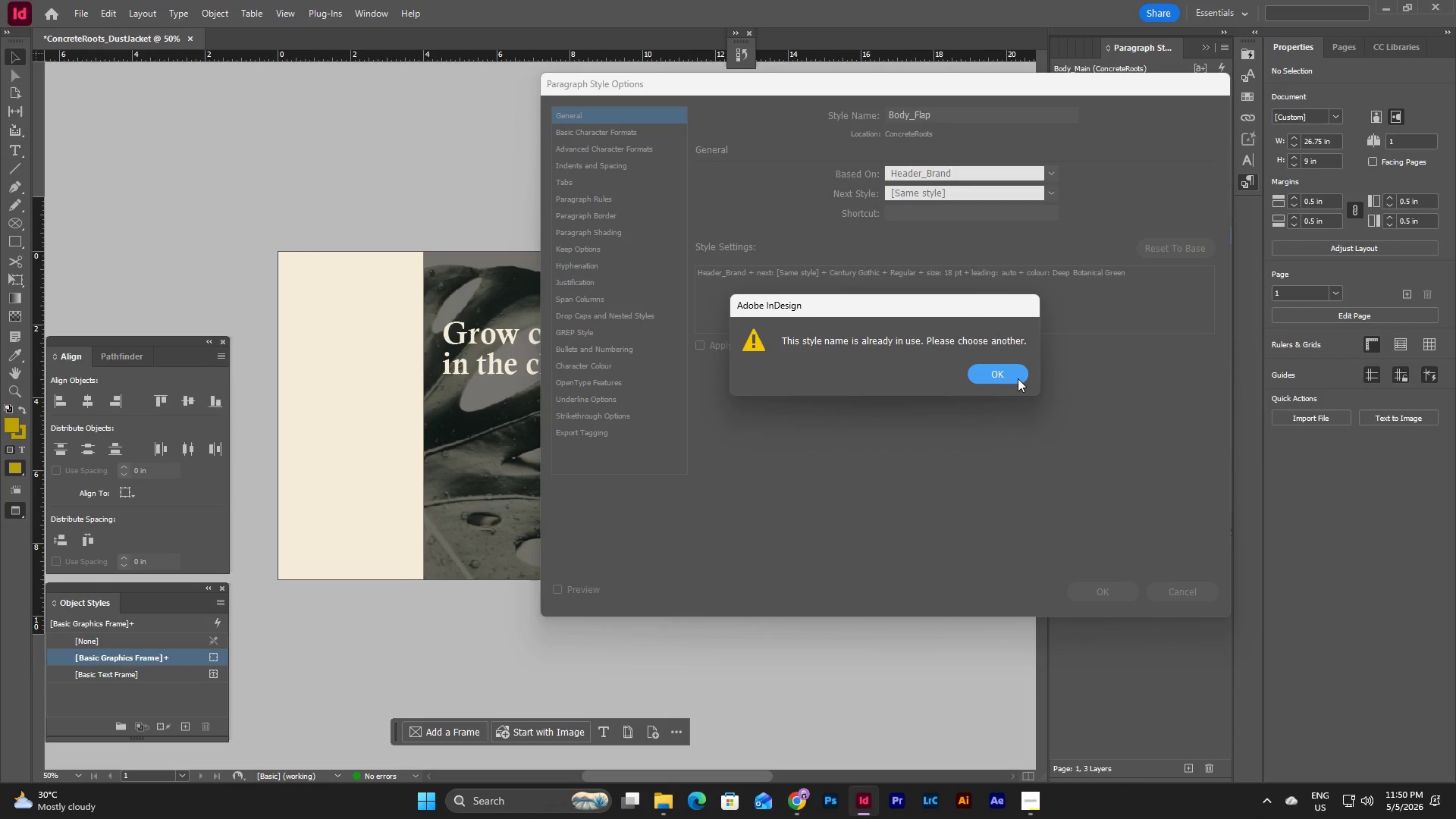 
left_click([1018, 378])
 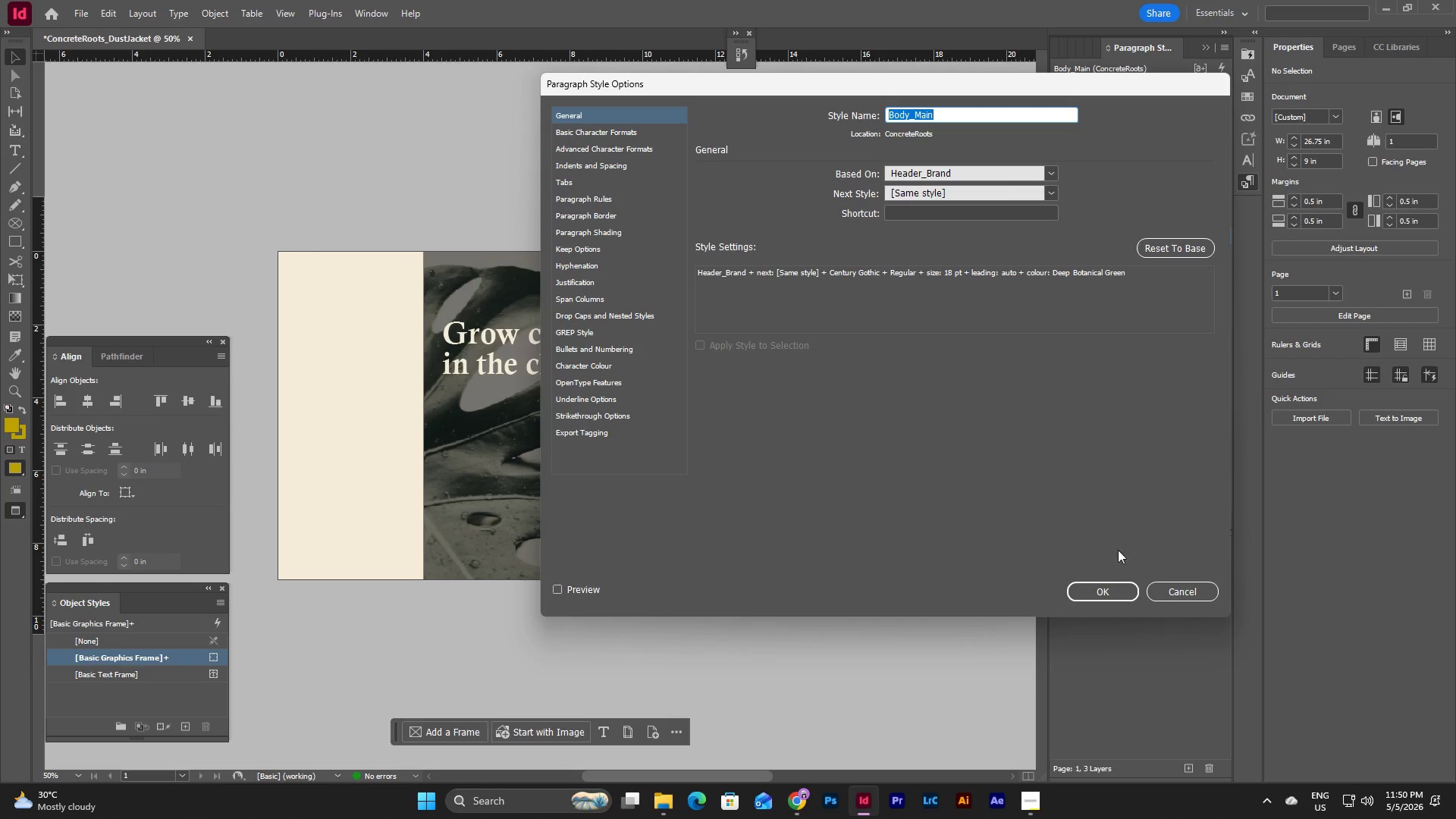 
left_click([1157, 596])
 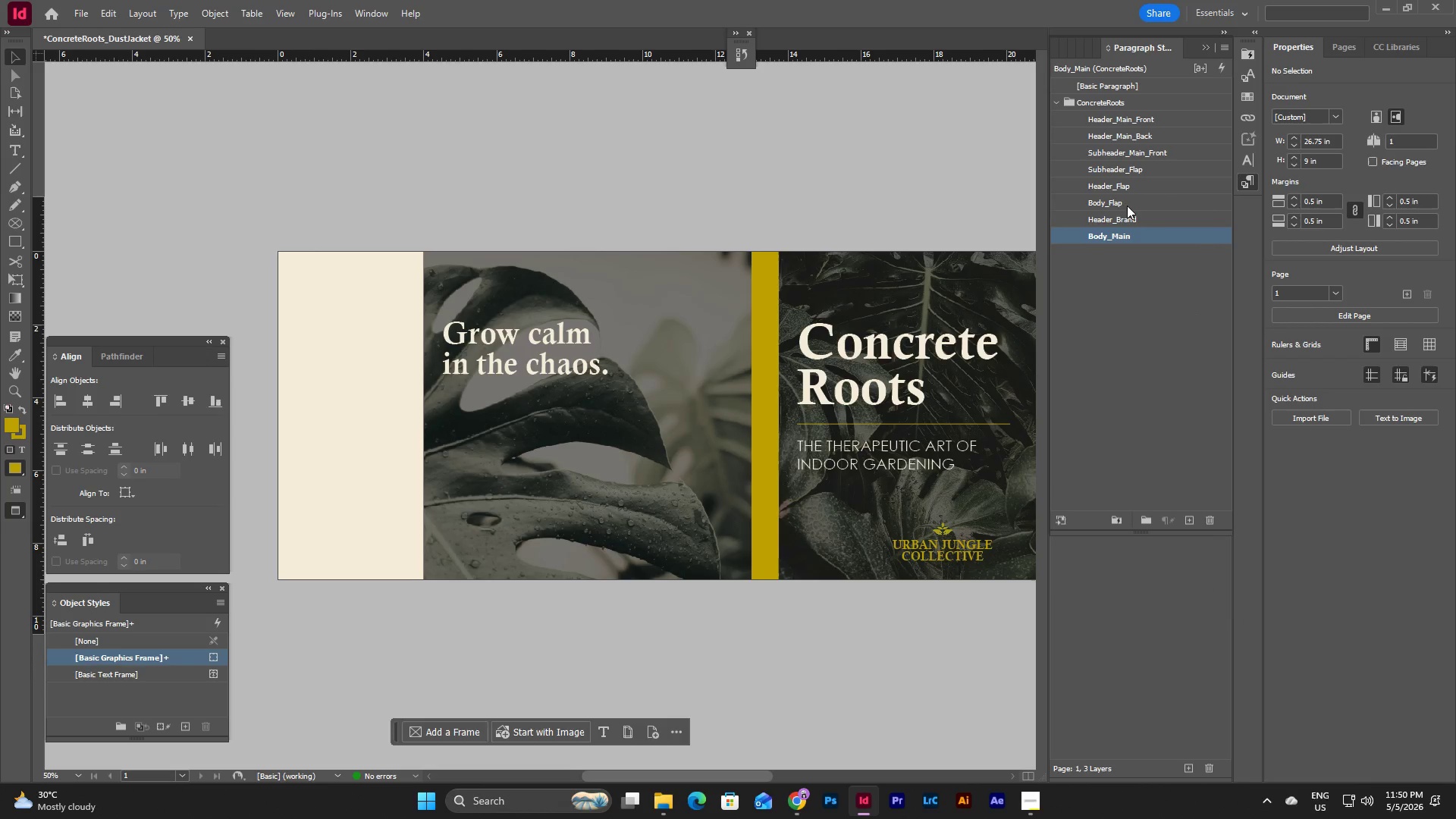 
left_click([1127, 198])
 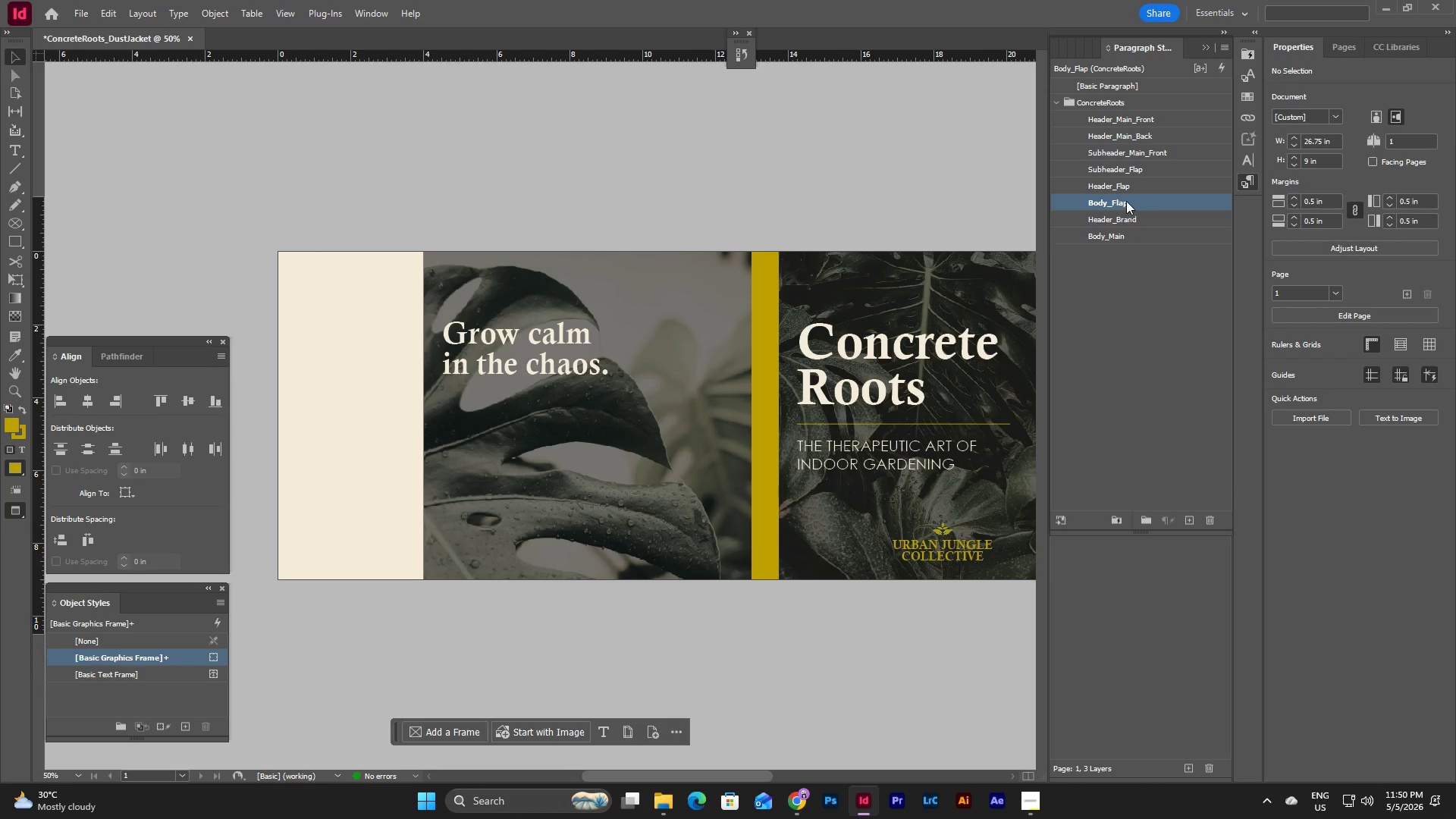 
left_click_drag(start_coordinate=[1126, 201], to_coordinate=[1128, 246])
 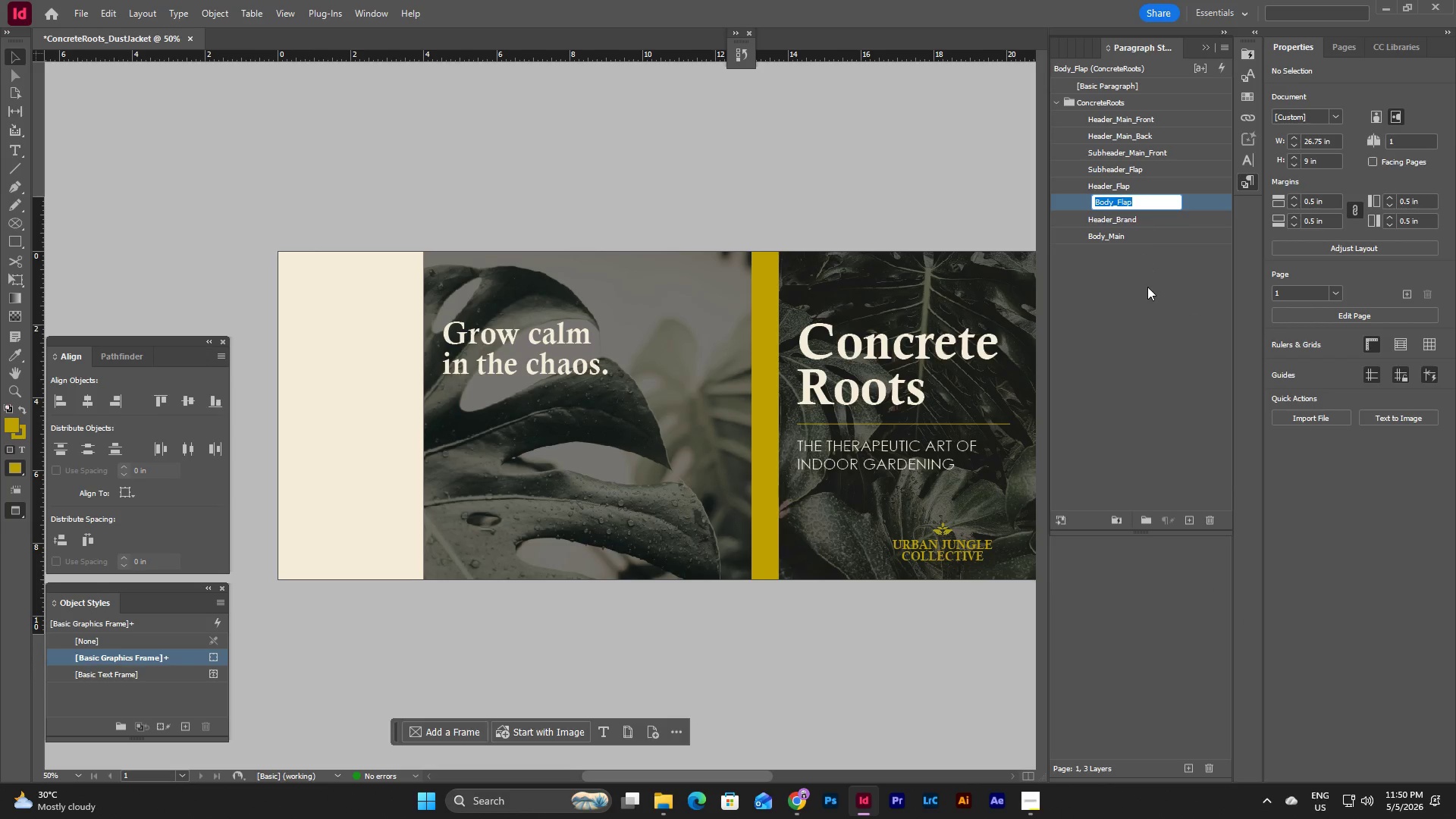 
left_click([1148, 290])
 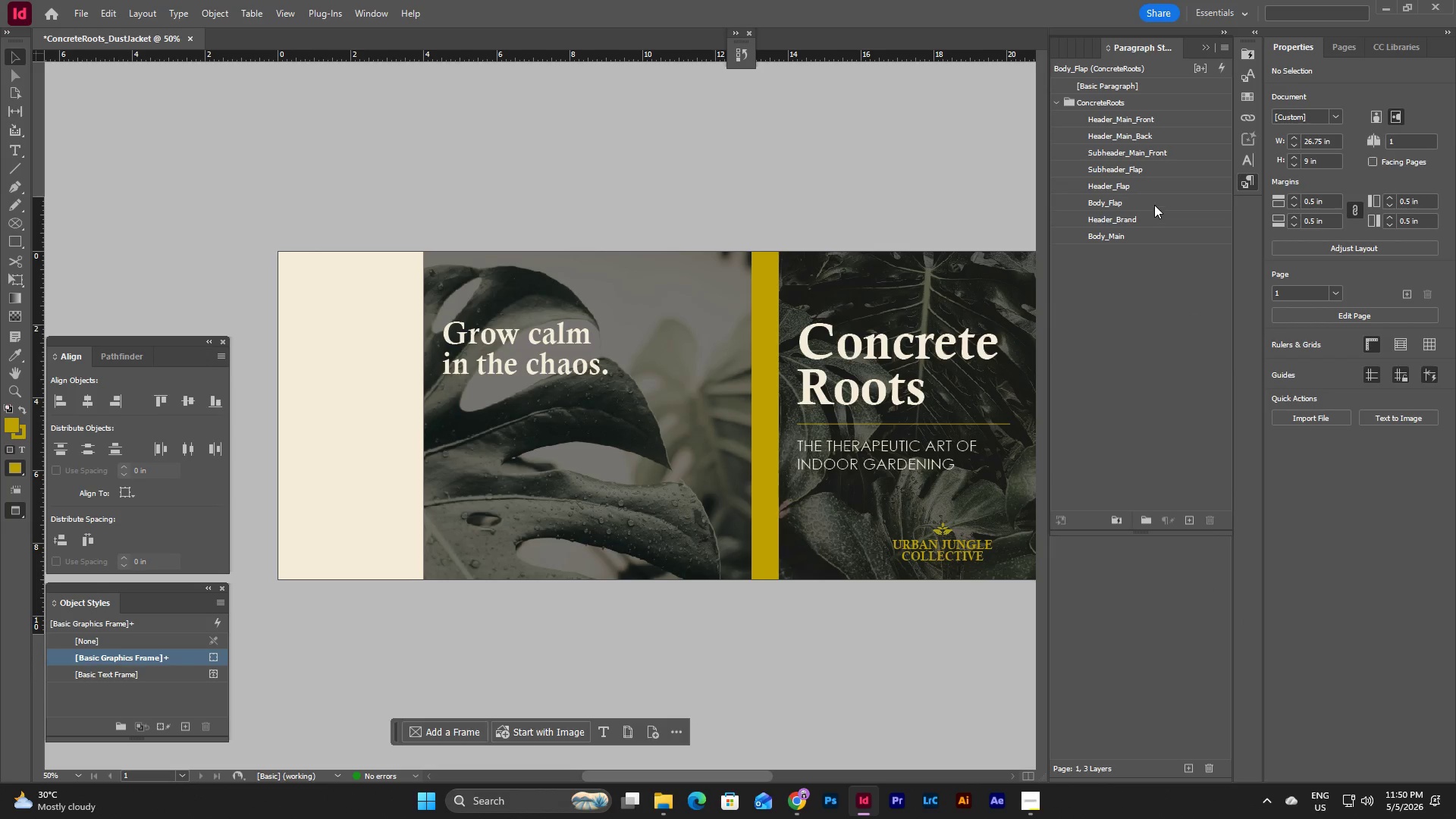 
left_click_drag(start_coordinate=[1154, 205], to_coordinate=[1150, 237])
 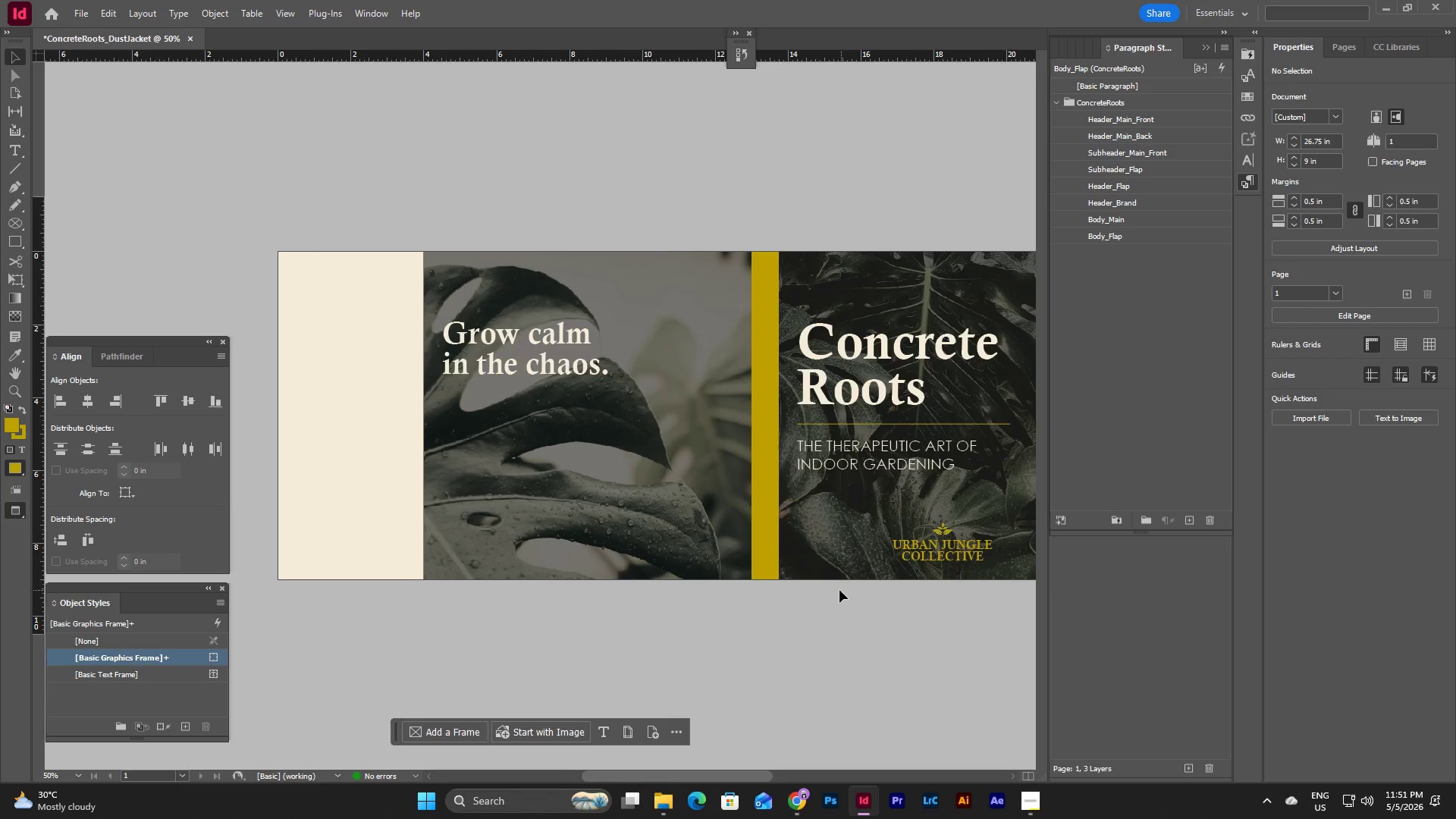 
left_click([875, 442])
 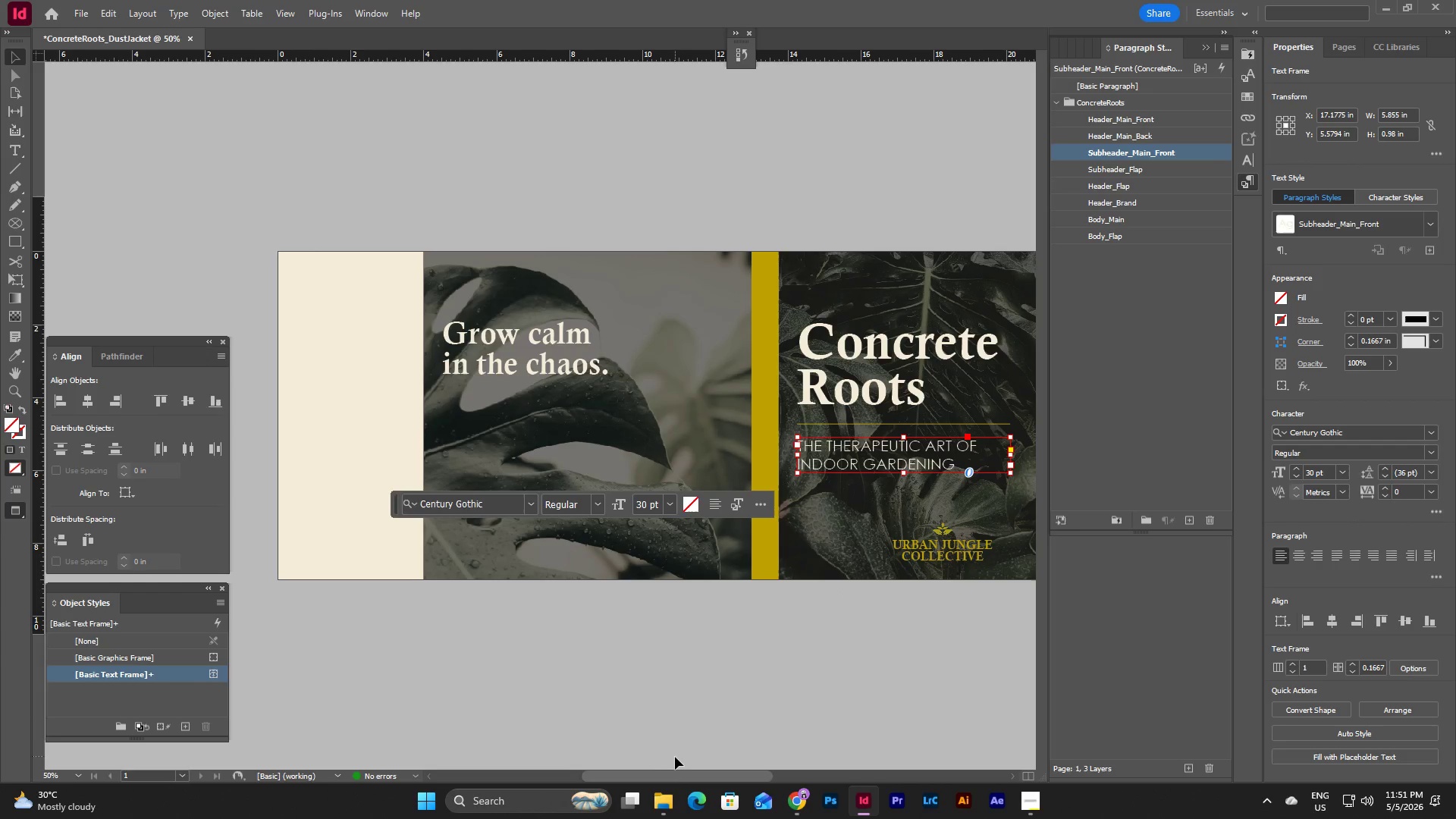 
left_click_drag(start_coordinate=[676, 776], to_coordinate=[749, 773])
 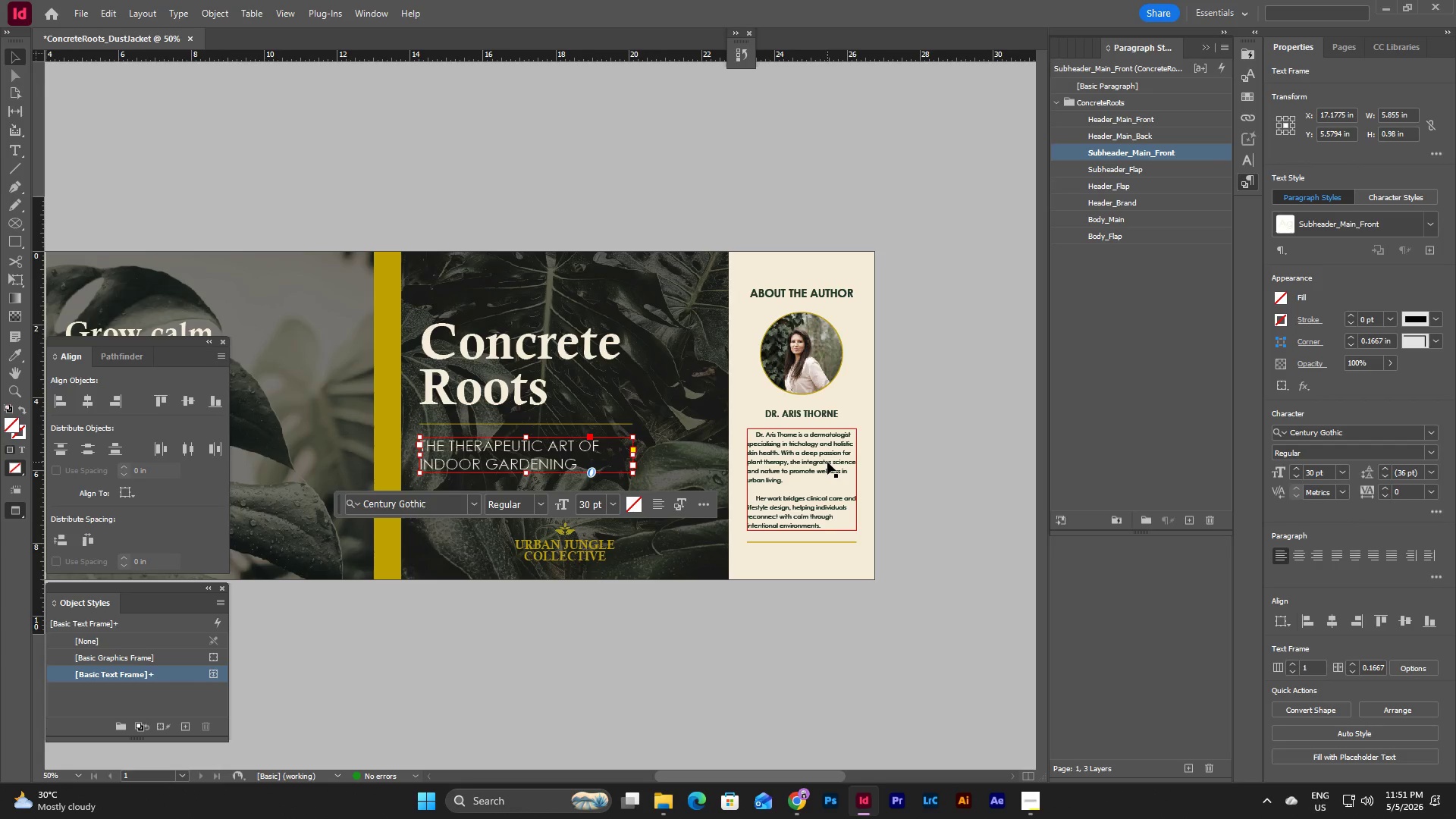 
left_click([827, 462])
 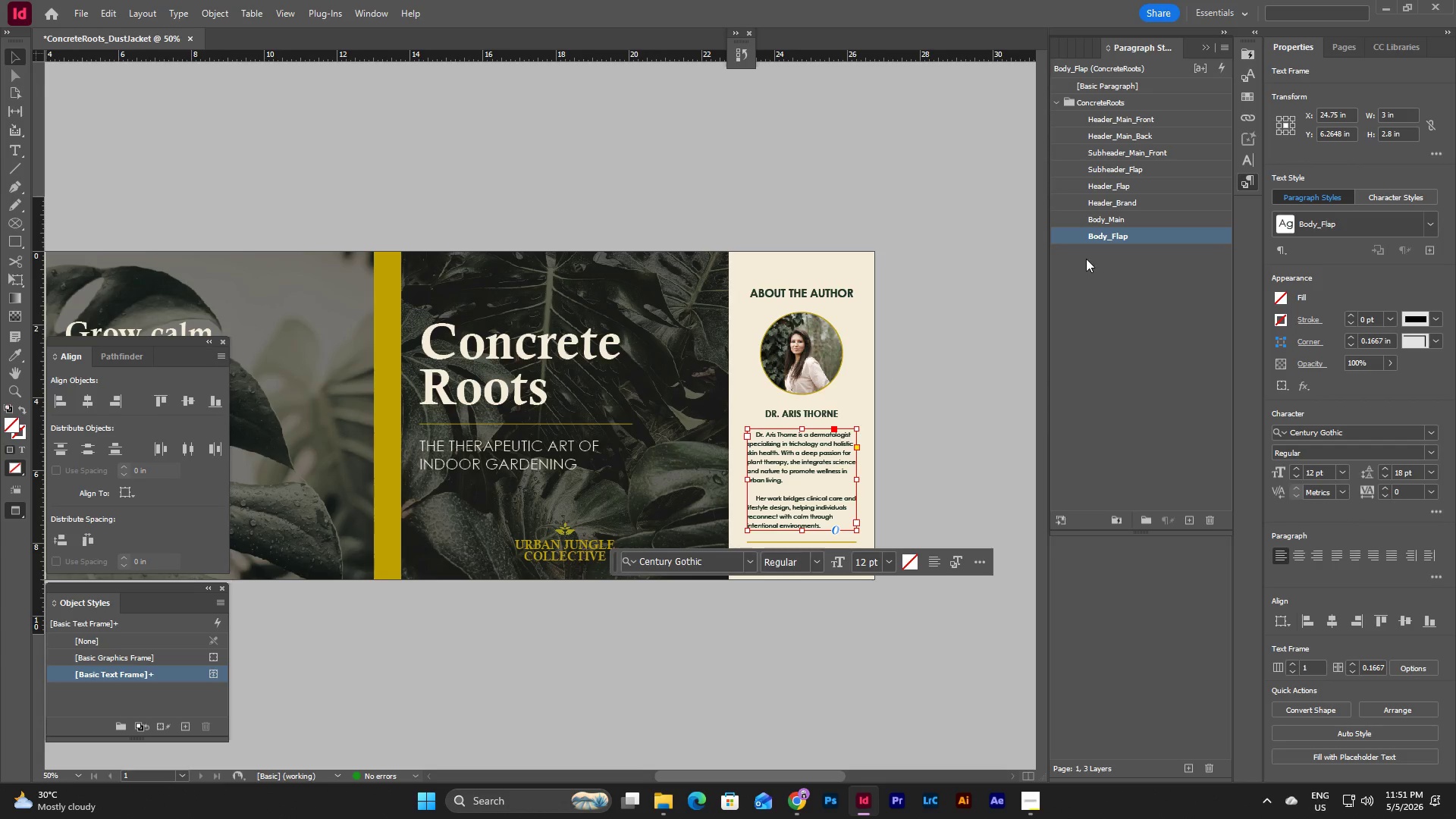 
left_click([1137, 293])
 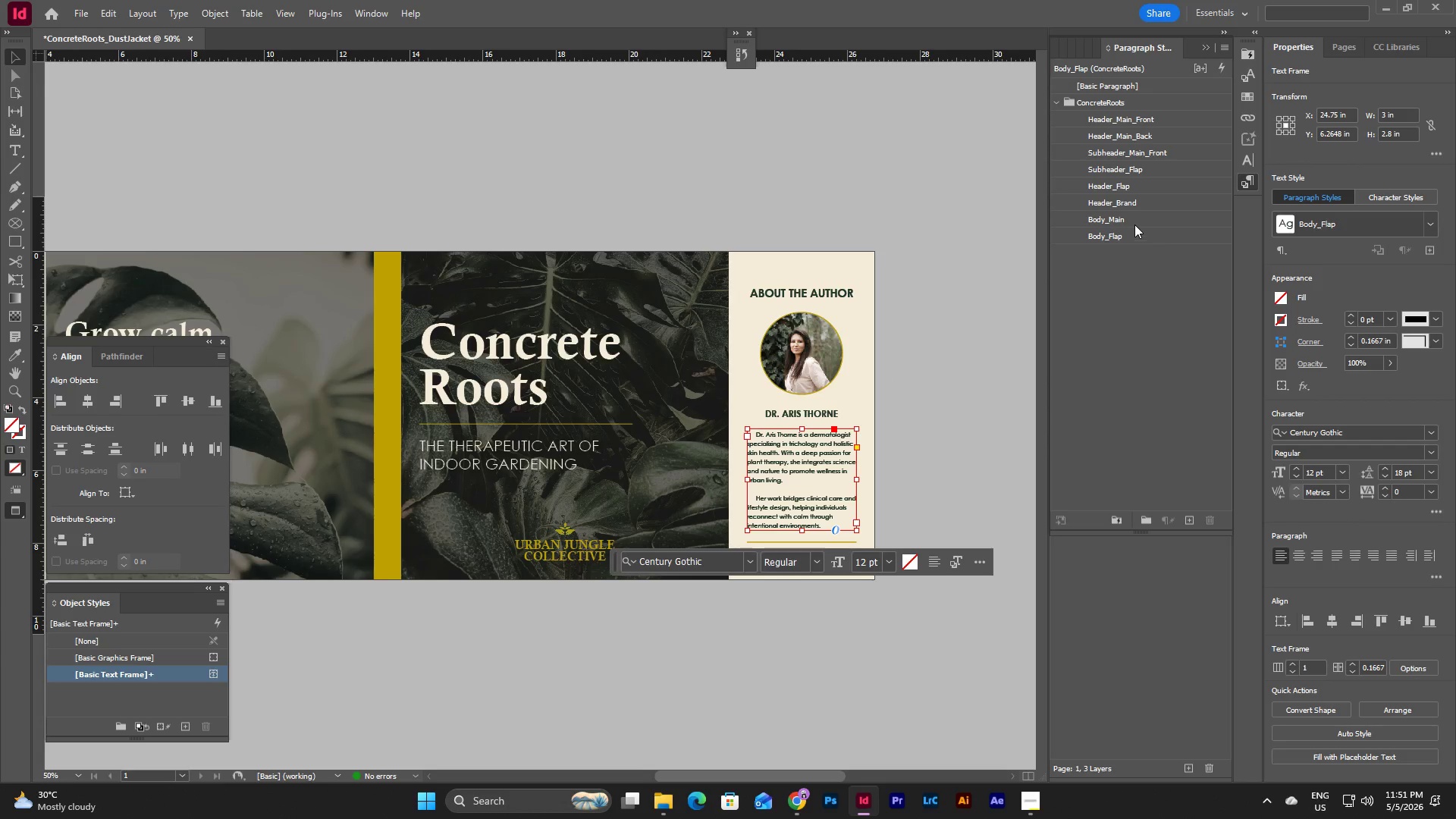 
double_click([1134, 221])
 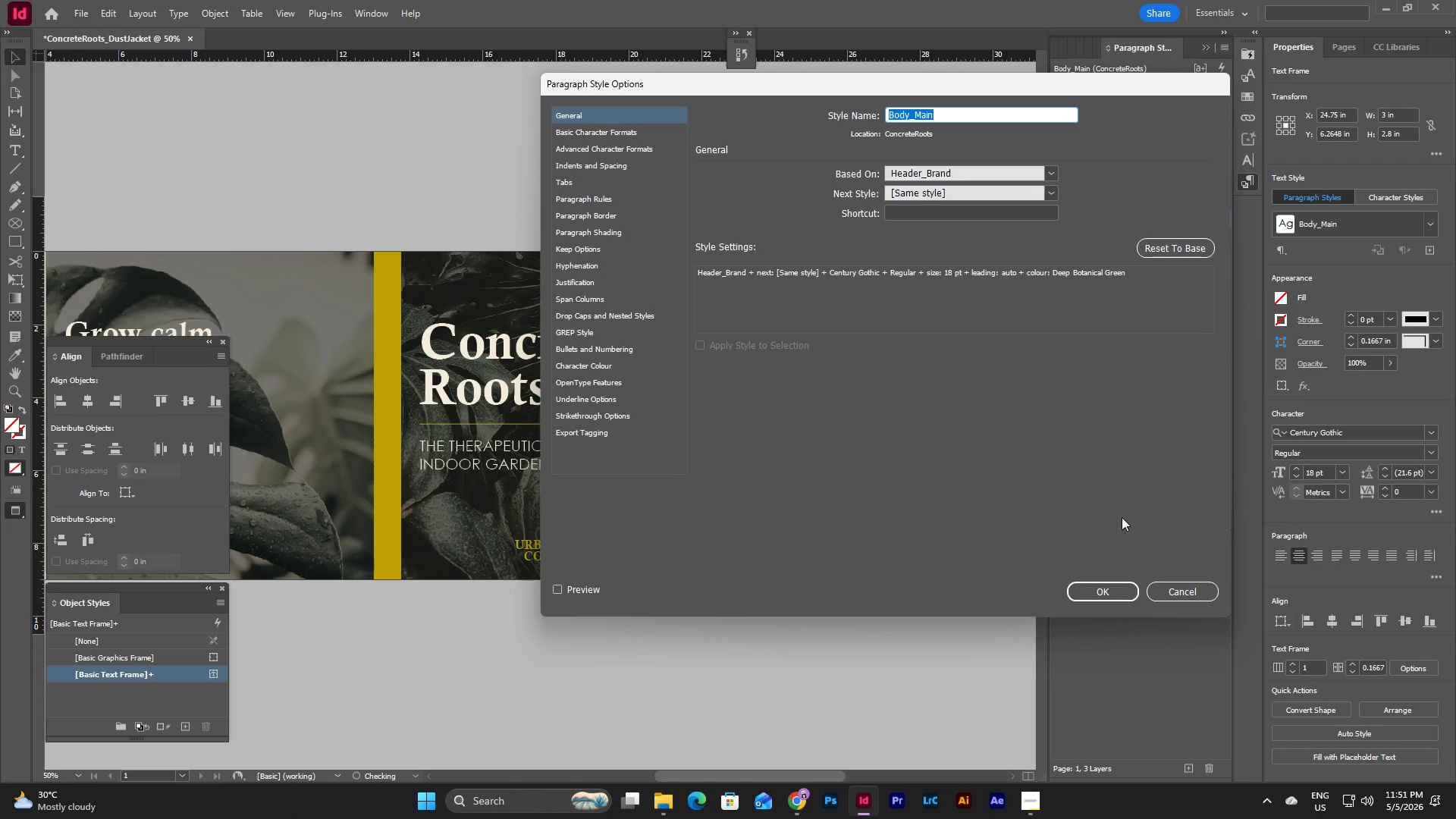 
left_click([1167, 587])
 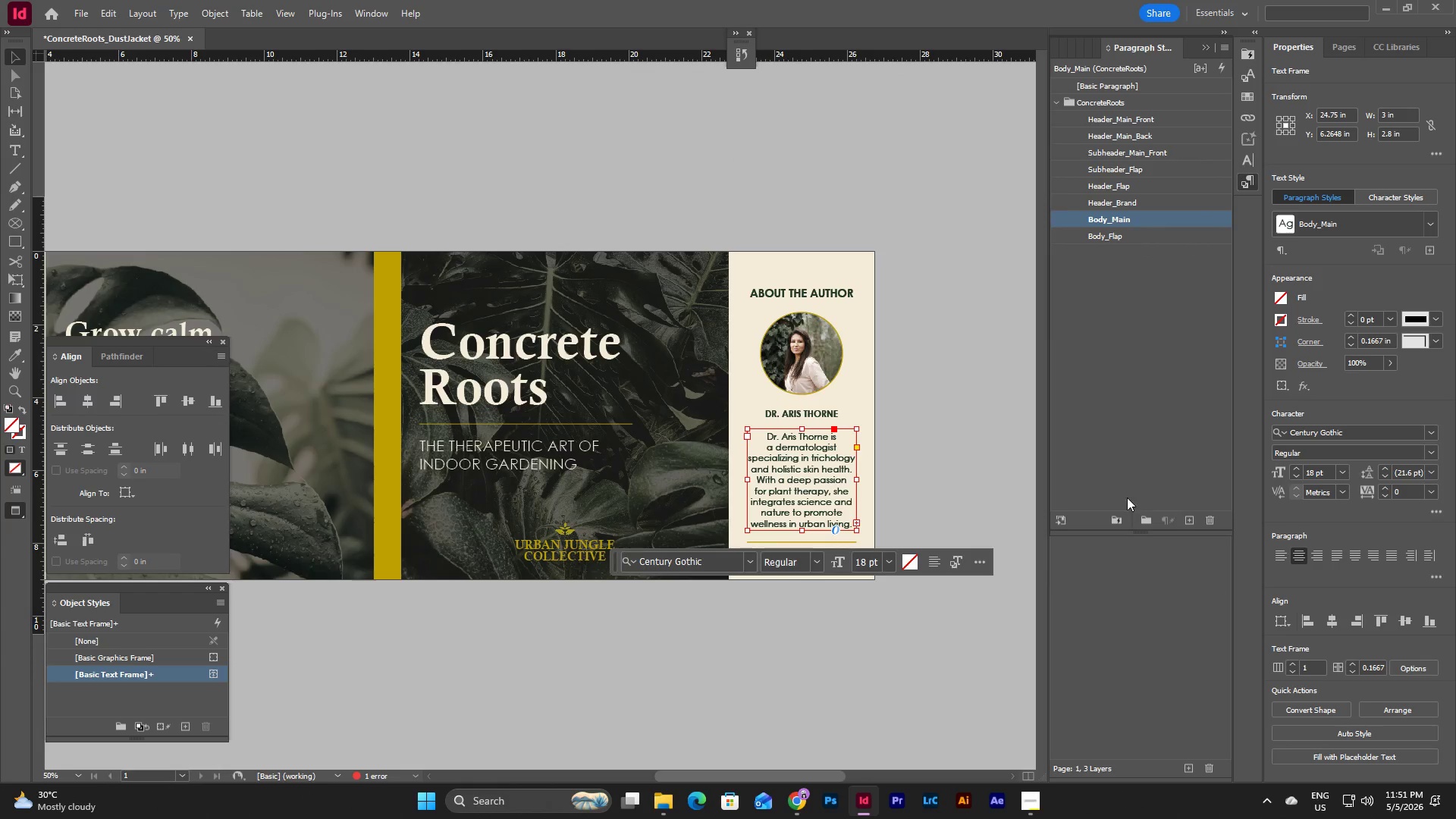 
key(Control+Z)
 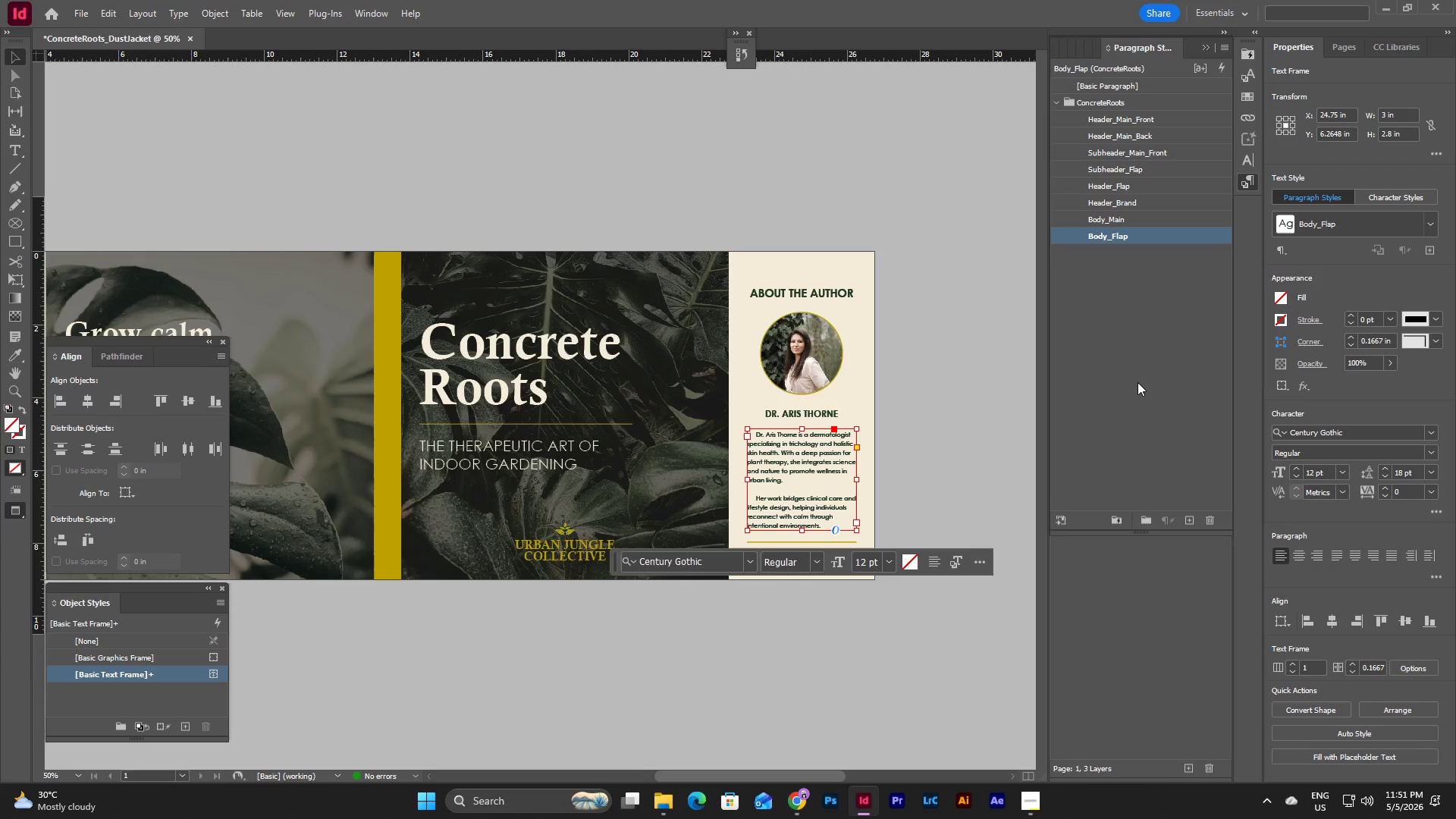 
hold_key(key=ControlLeft, duration=0.36)
 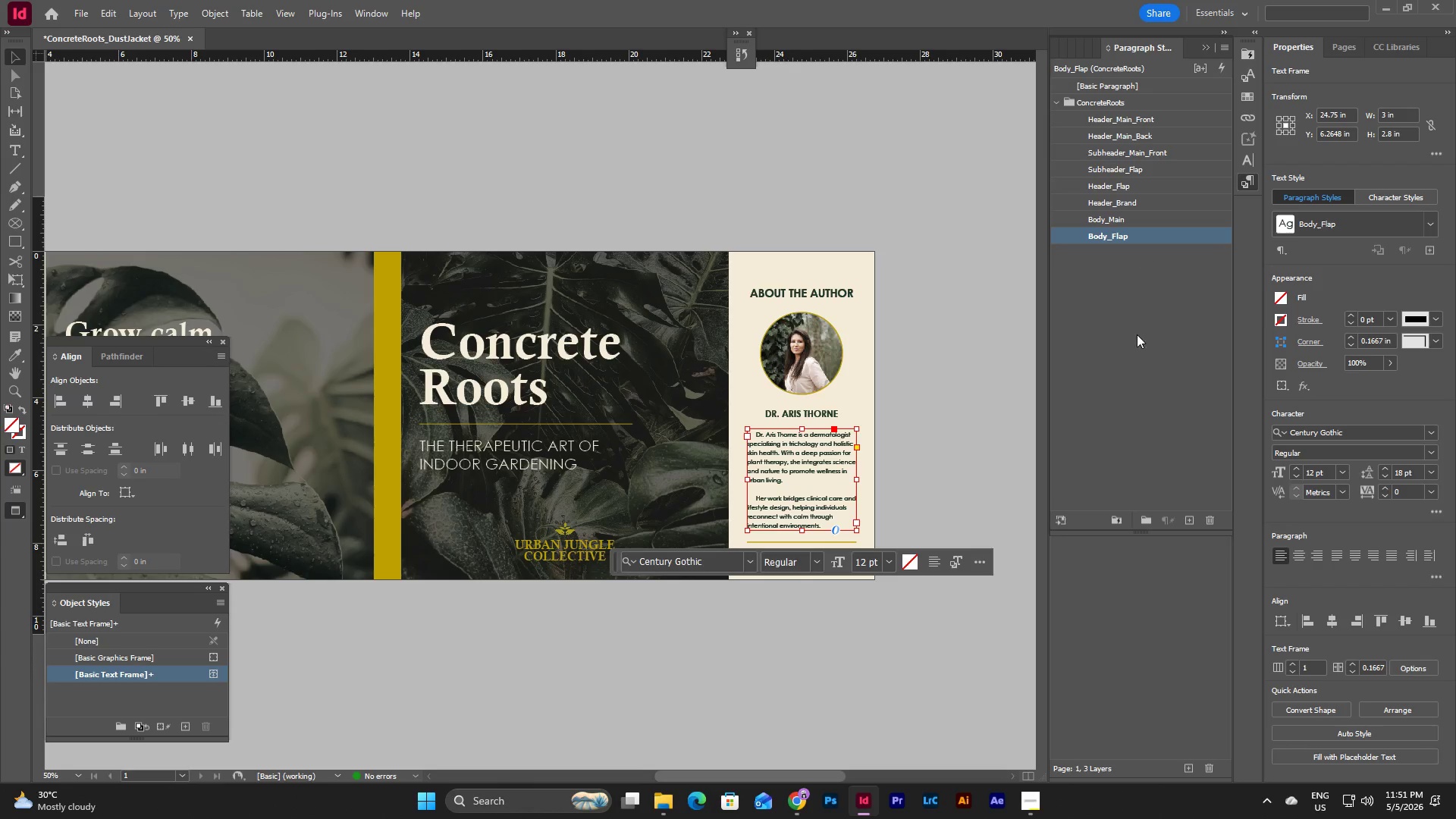 
left_click([1133, 357])
 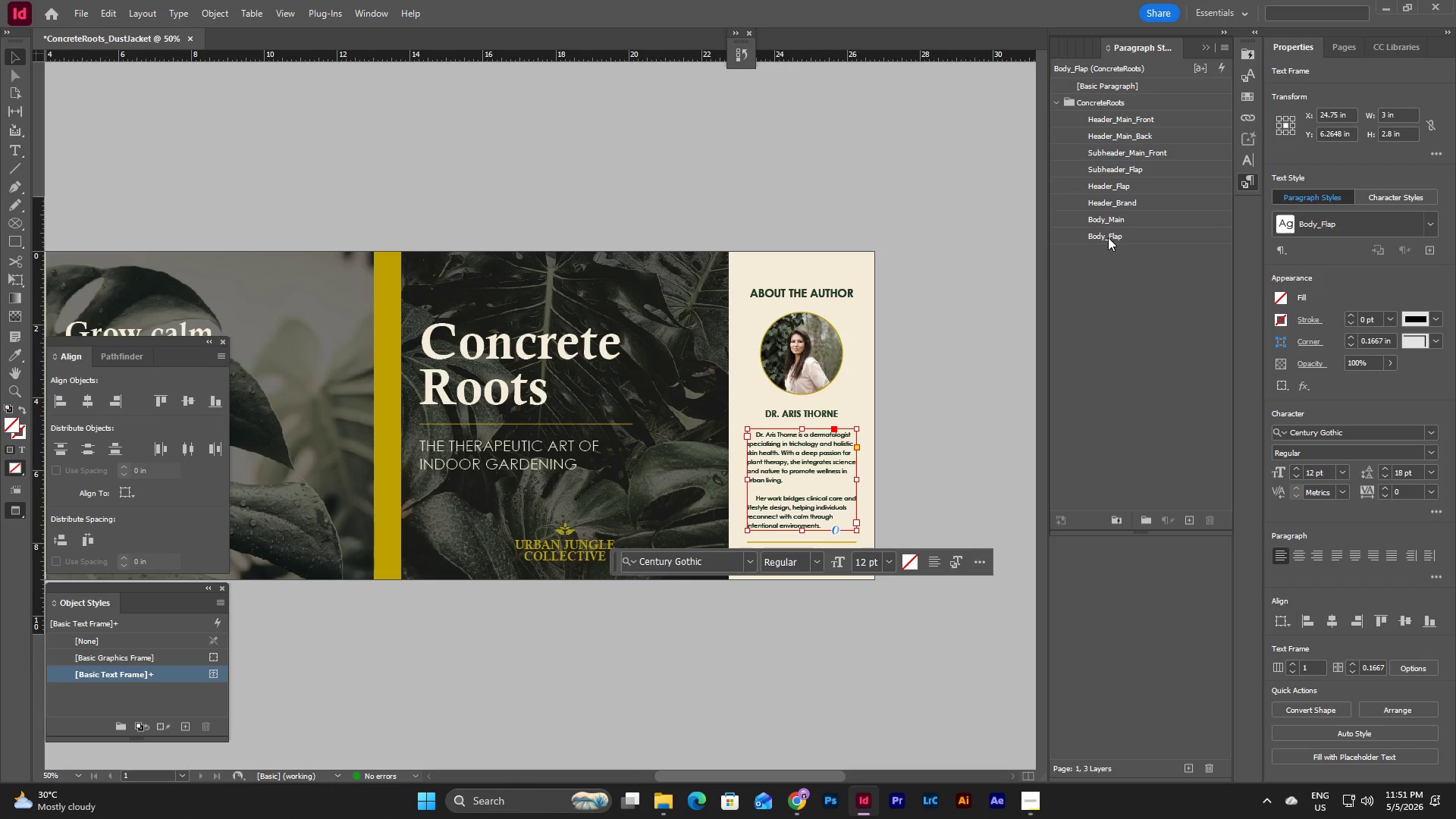 
key(Control+Z)
 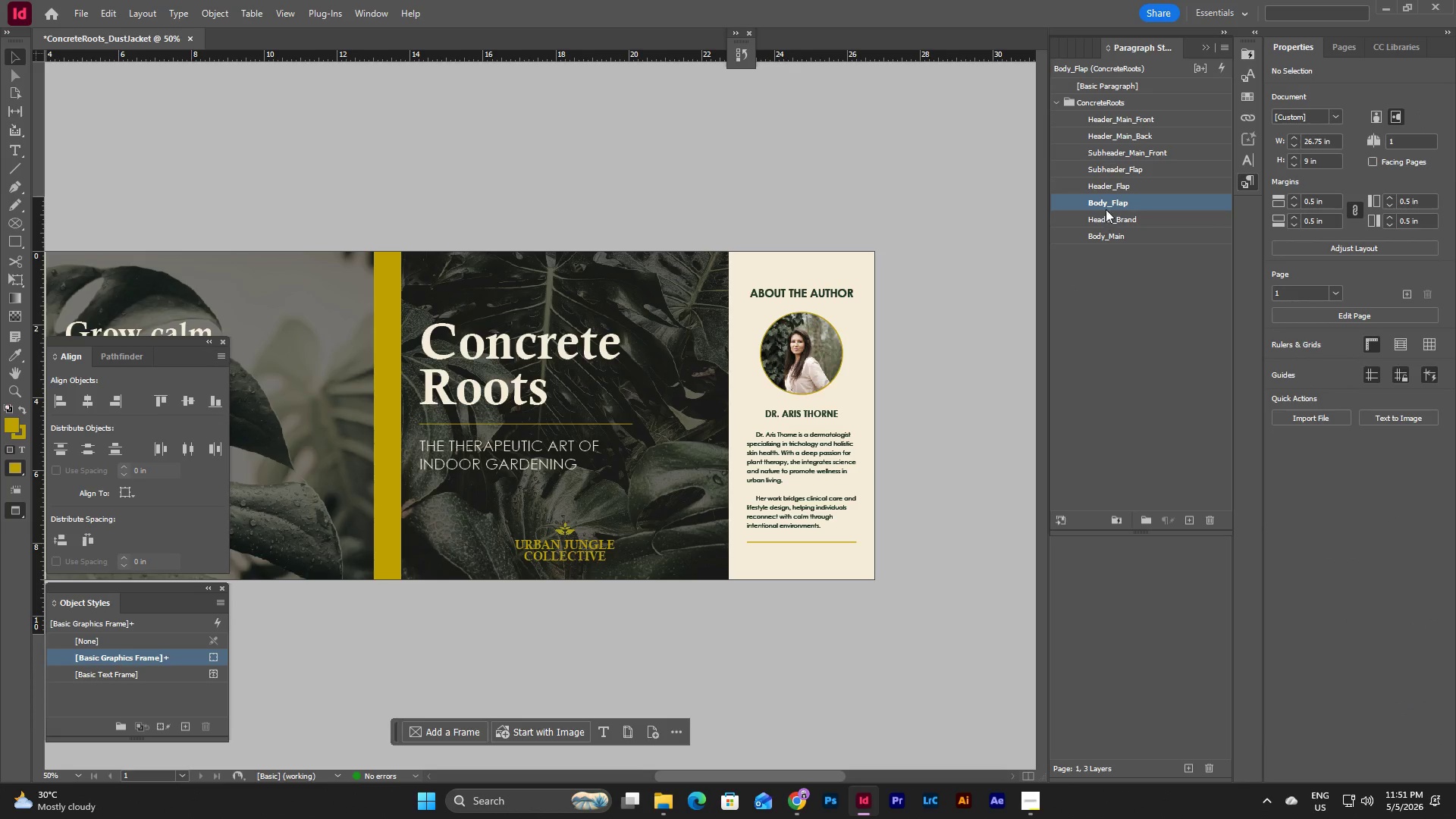 
left_click_drag(start_coordinate=[1109, 204], to_coordinate=[1112, 243])
 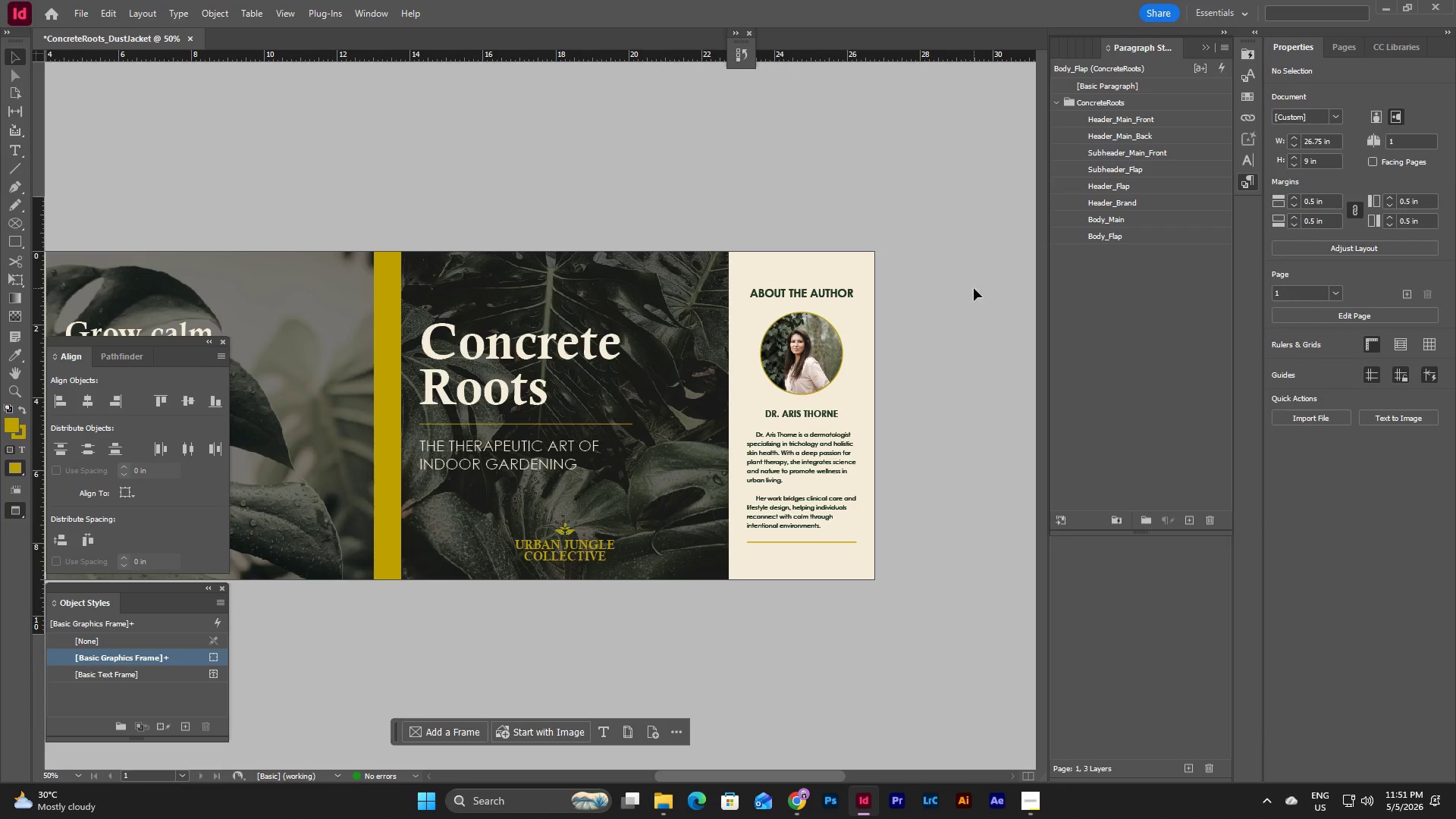 
left_click([974, 288])
 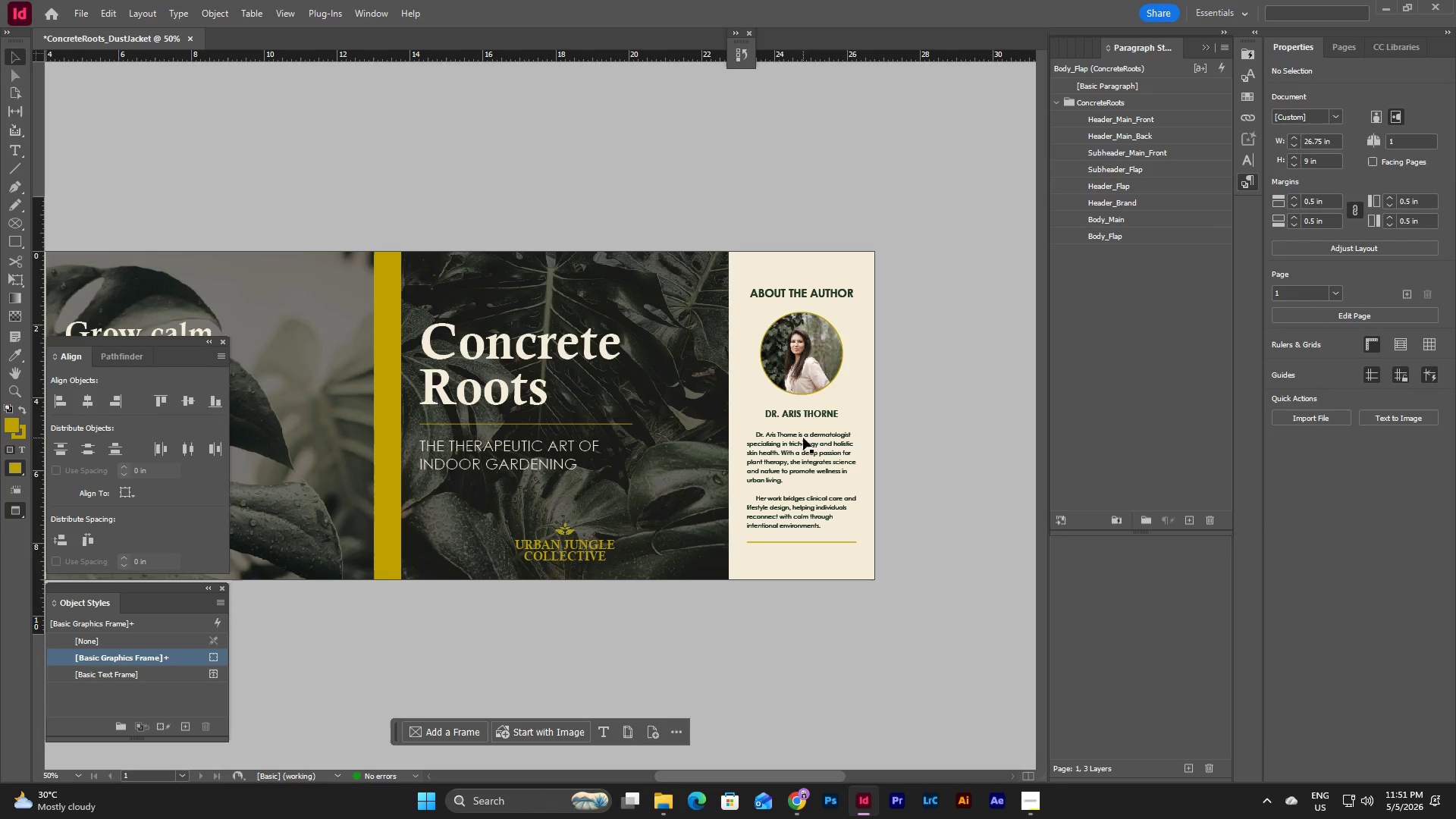 
left_click([802, 444])
 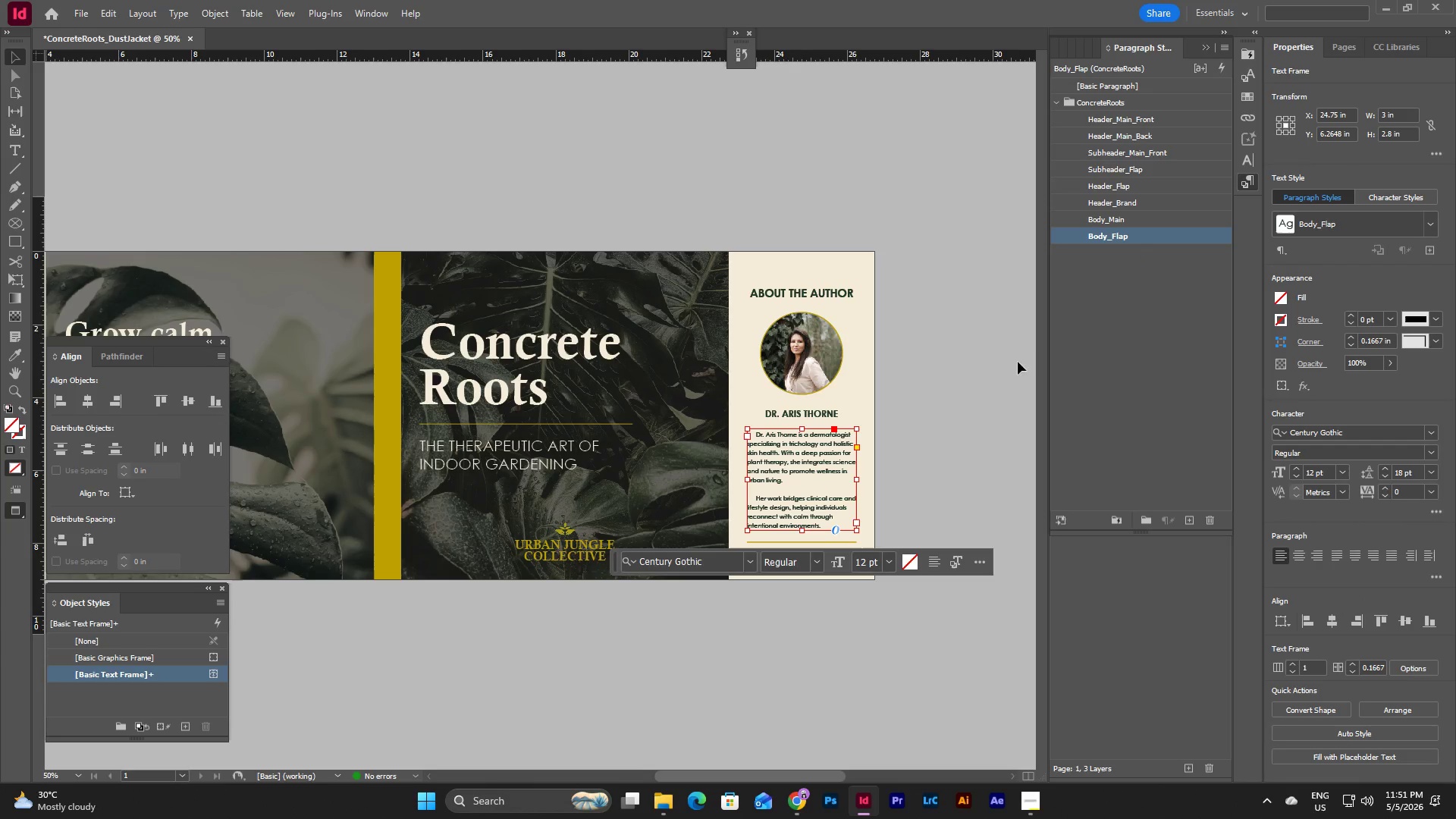 
left_click([985, 362])
 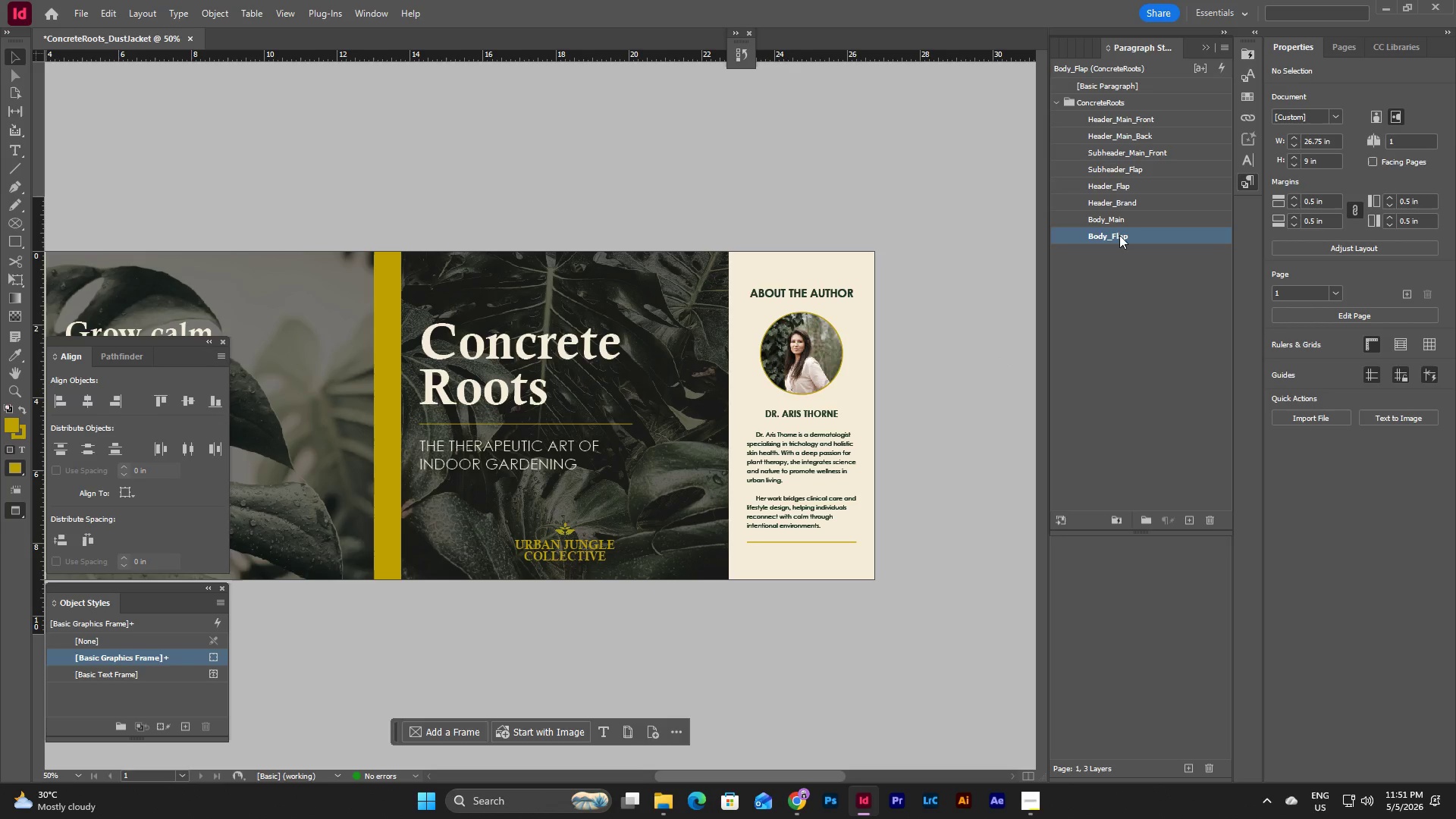 
double_click([1119, 236])
 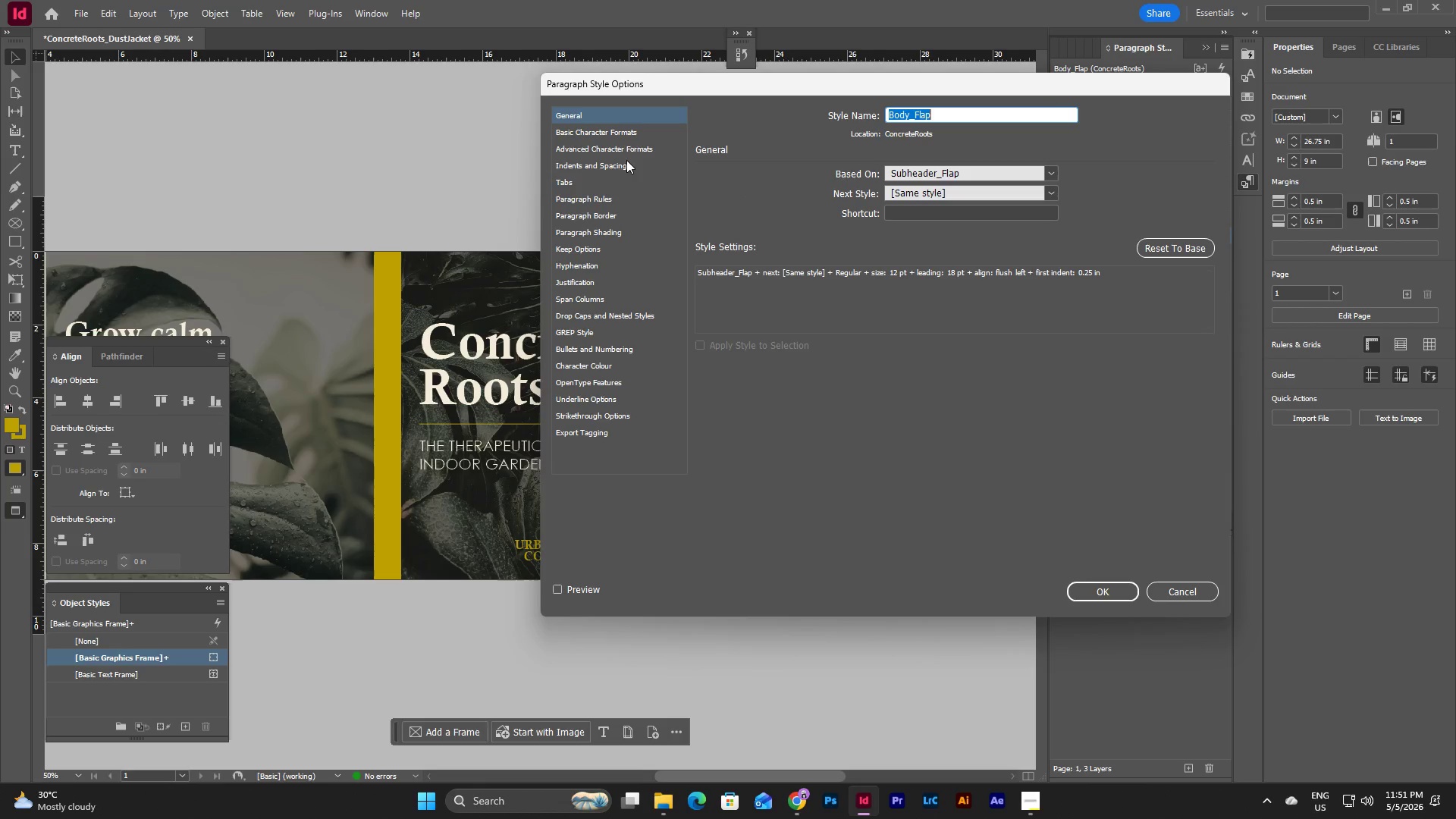 
left_click([624, 130])
 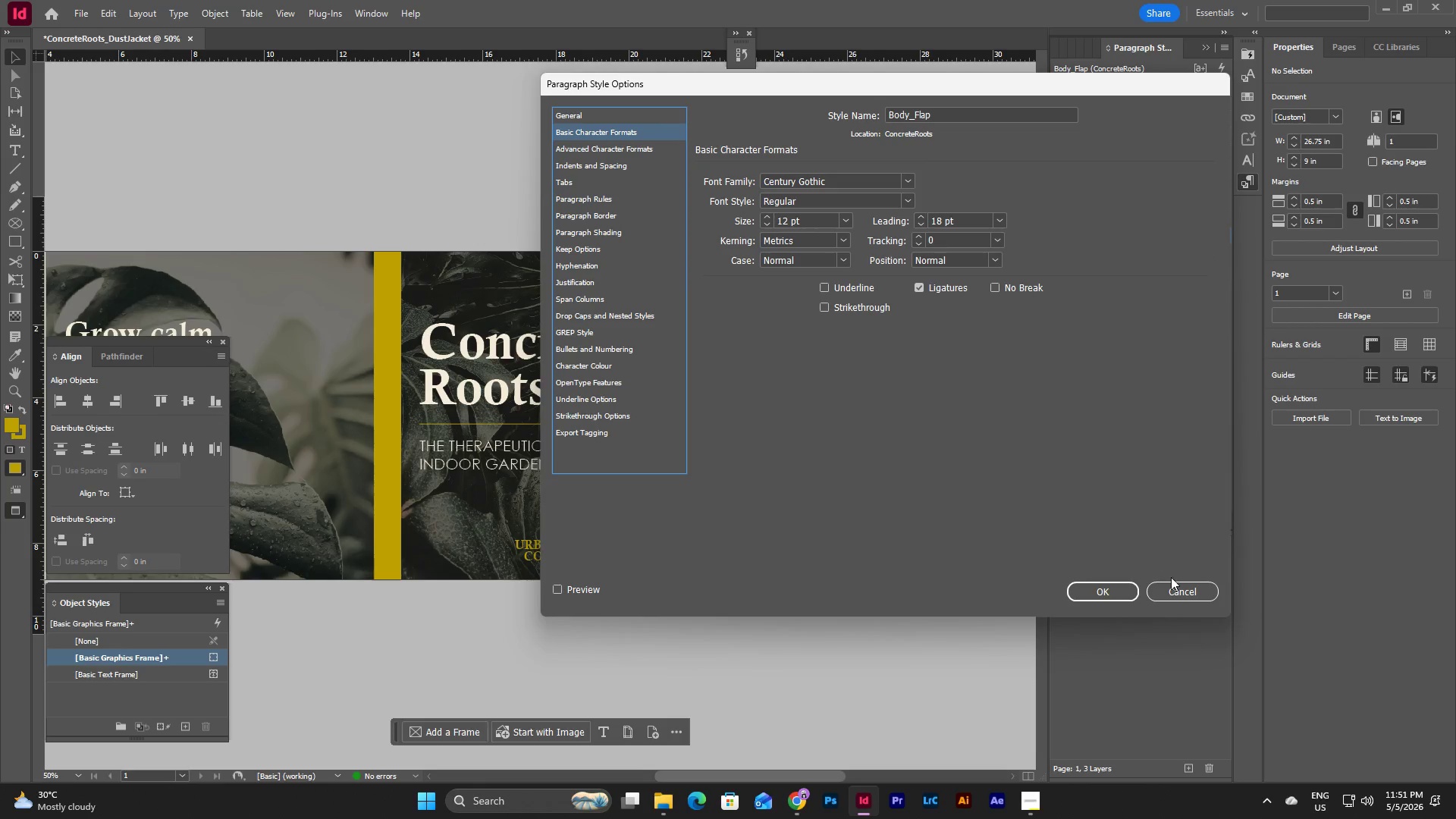 
double_click([1173, 583])
 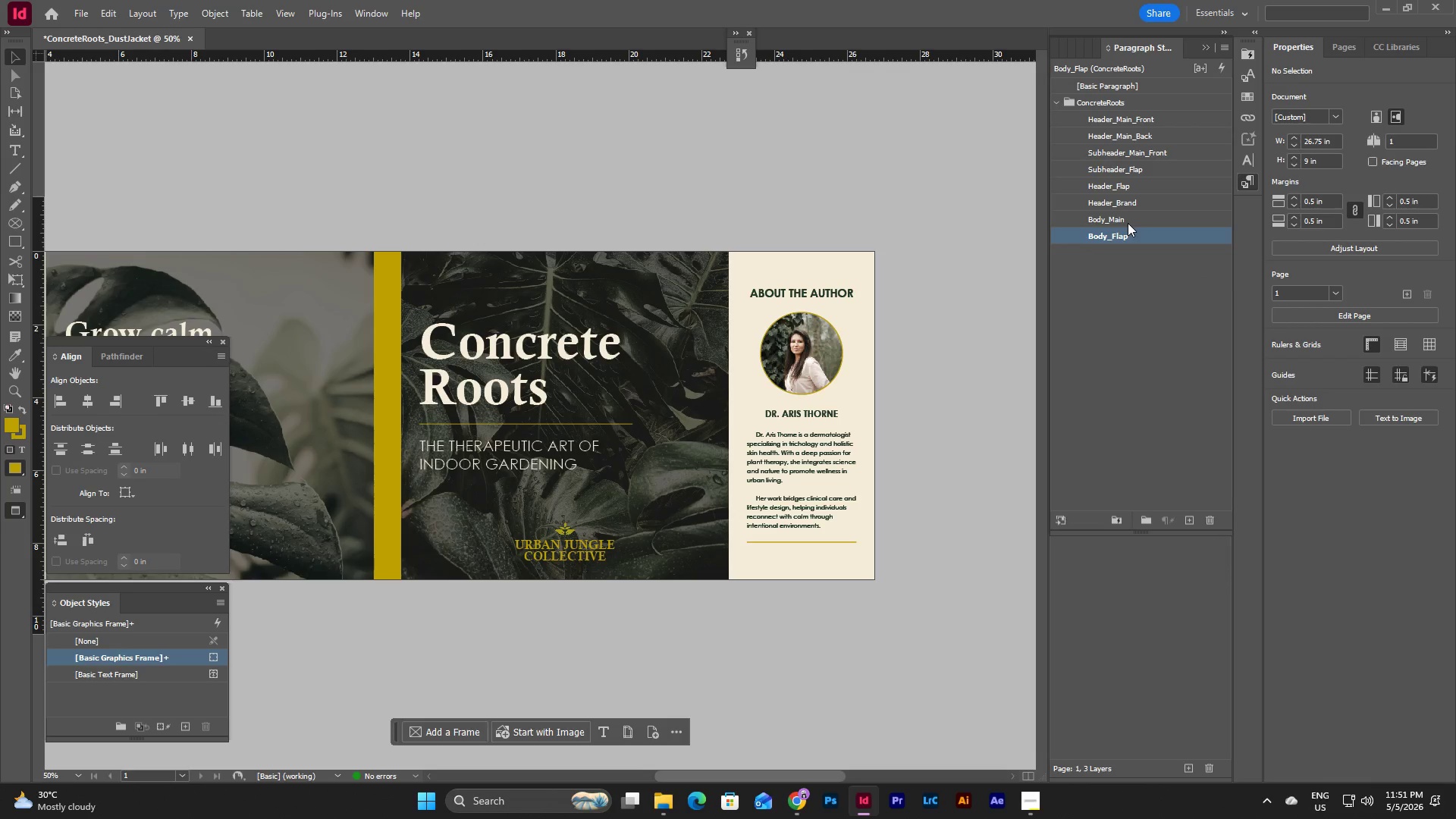 
double_click([1128, 223])
 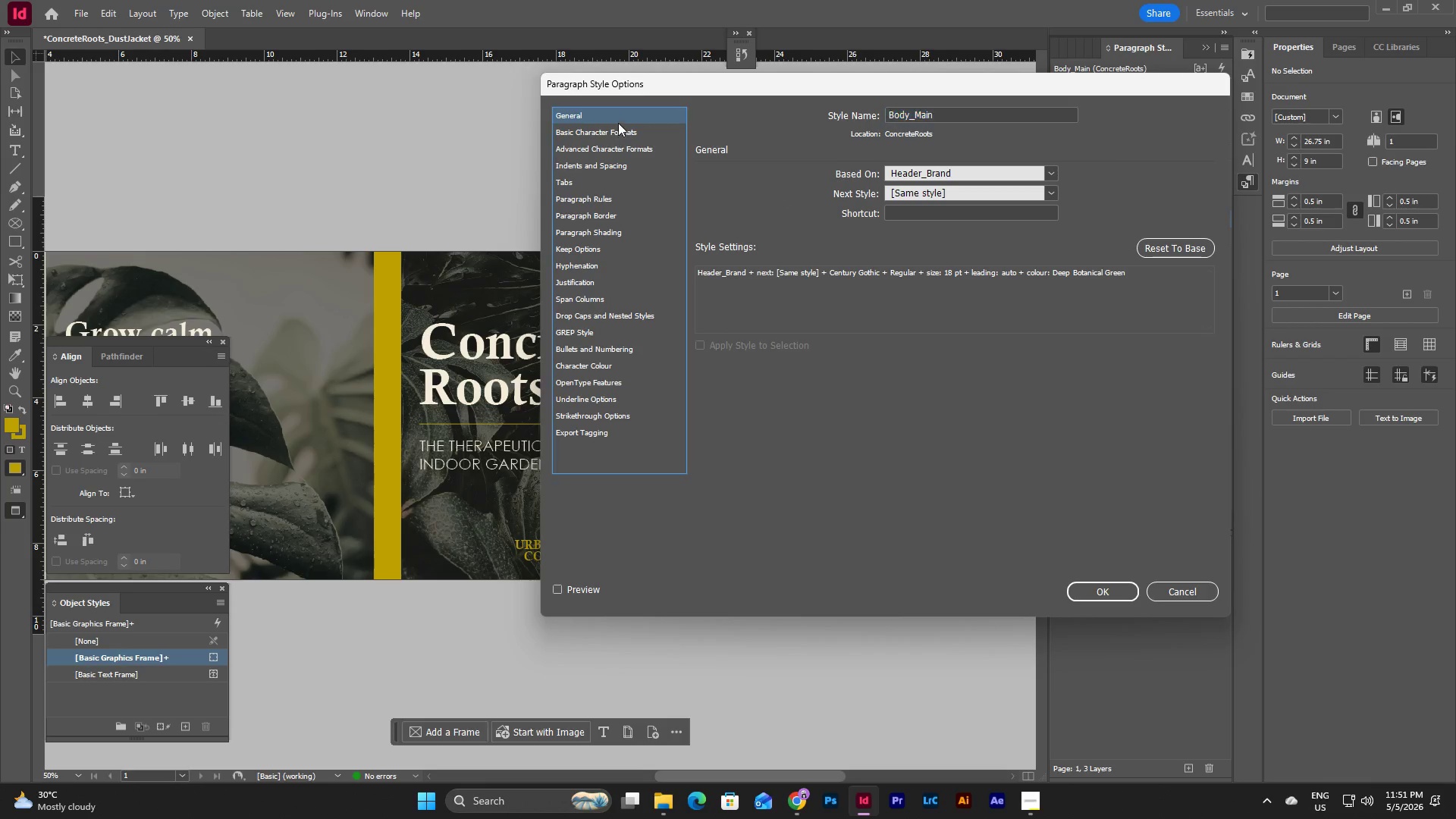 
double_click([622, 124])
 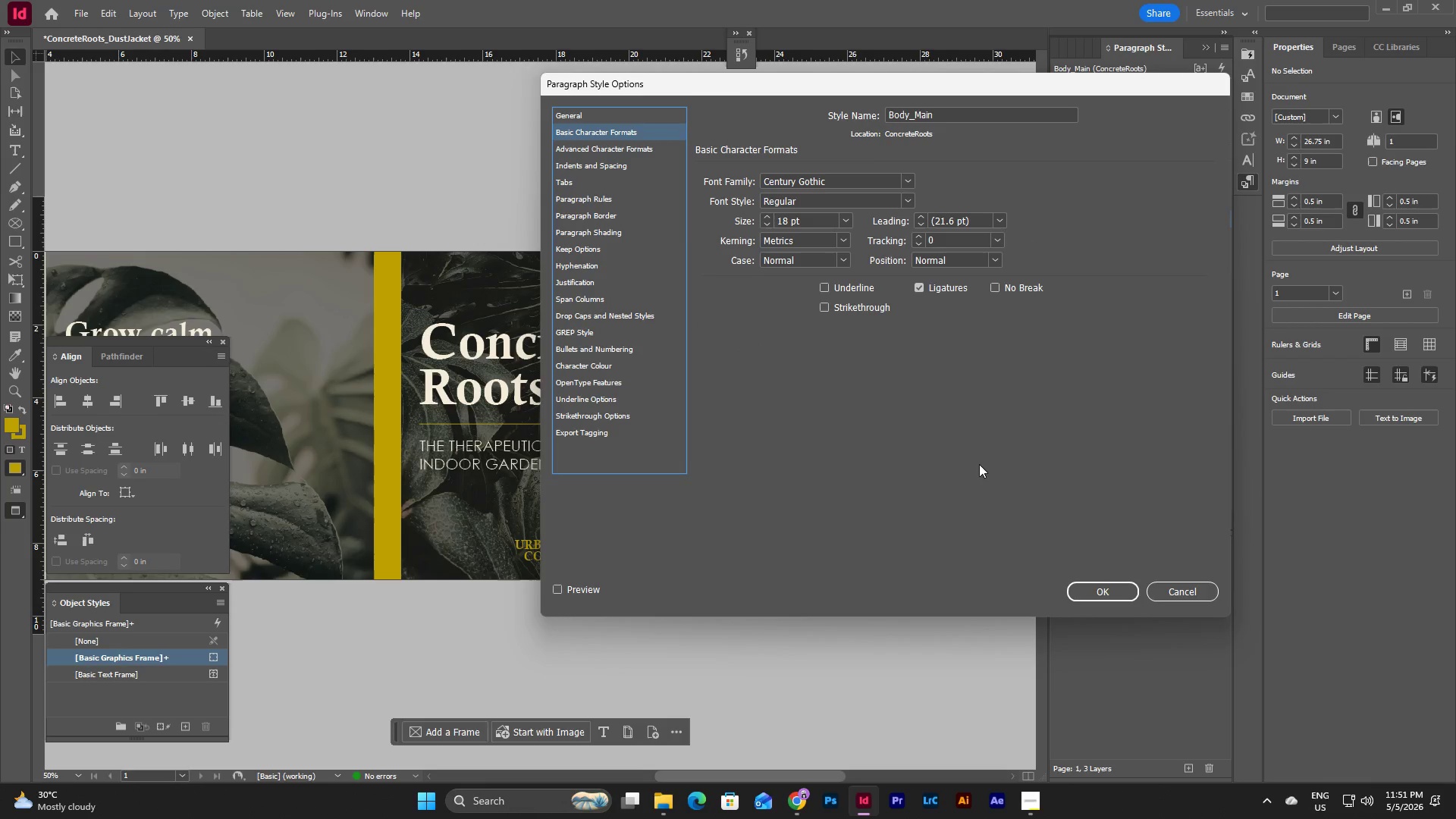 
left_click([1103, 592])
 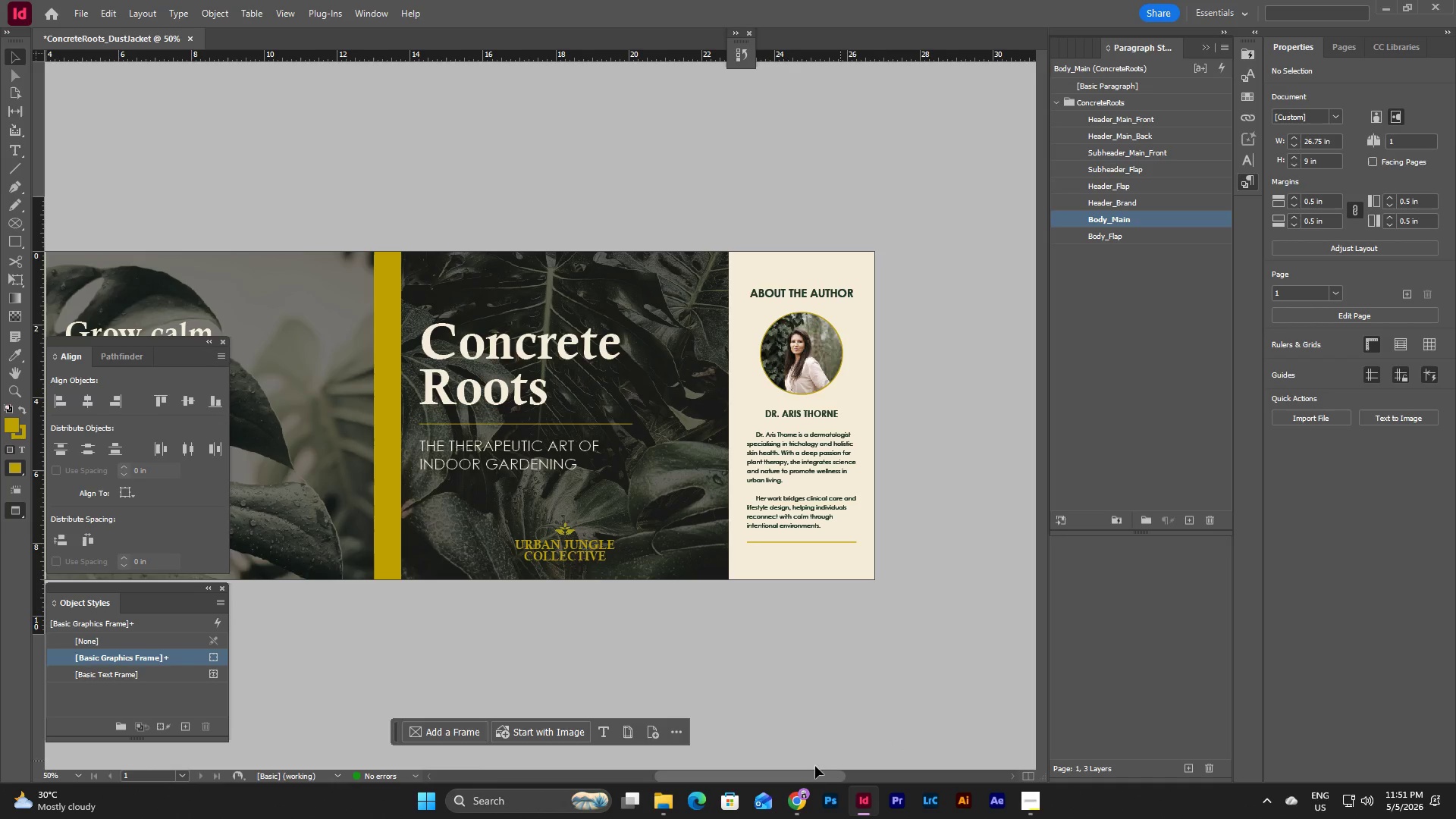 
left_click_drag(start_coordinate=[813, 772], to_coordinate=[732, 762])
 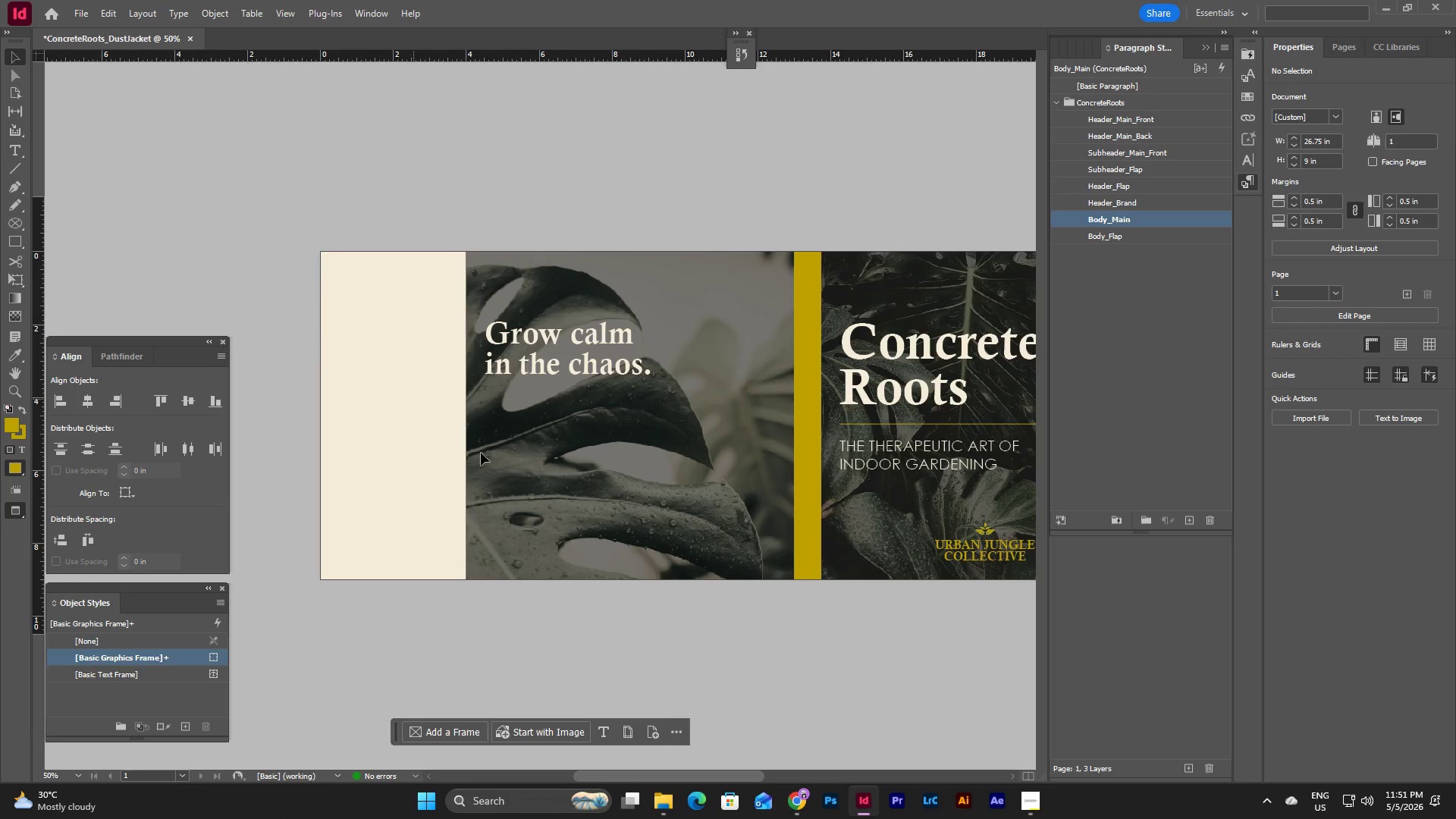 
key(W)
 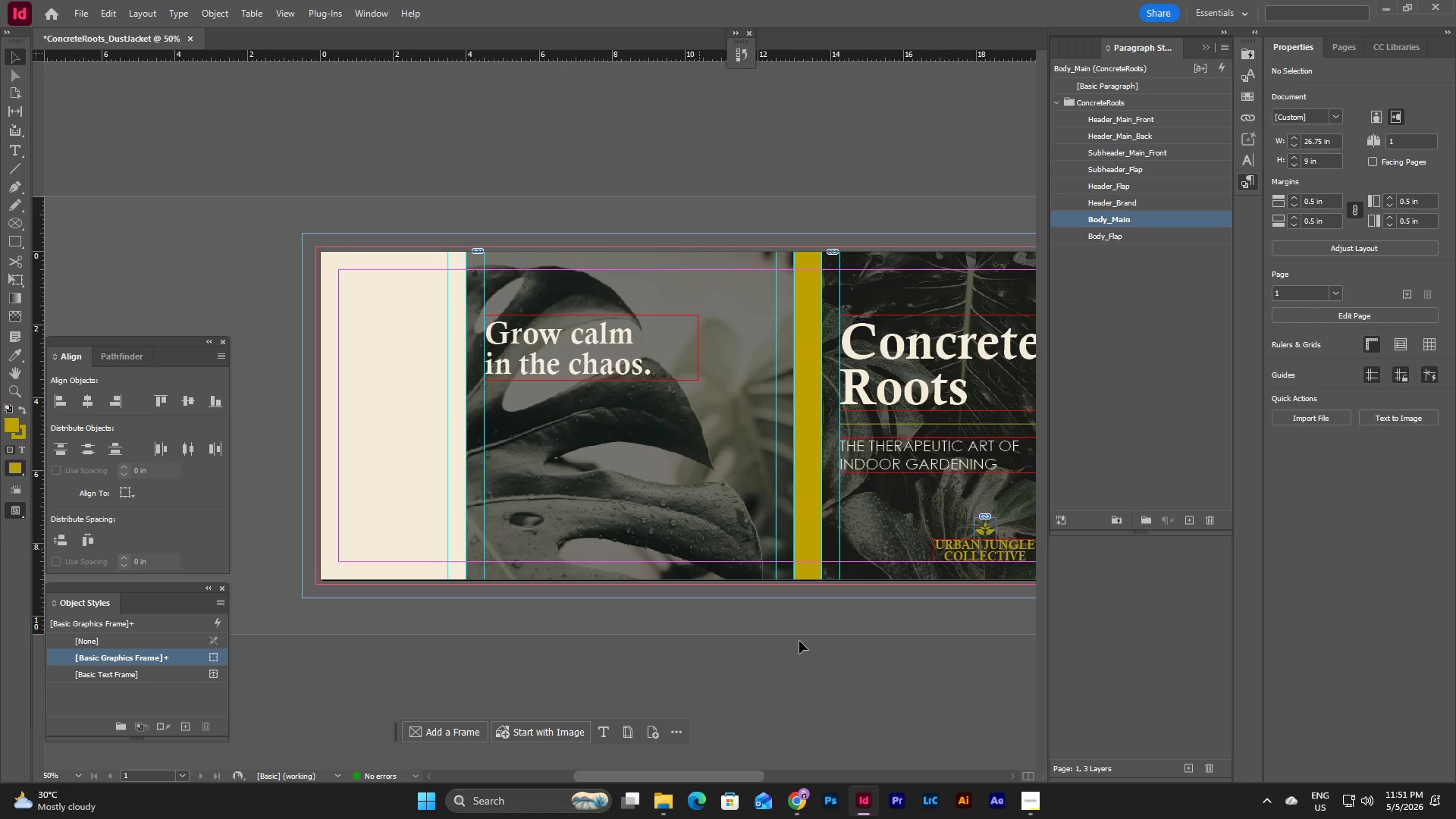 
left_click_drag(start_coordinate=[732, 775], to_coordinate=[811, 759])
 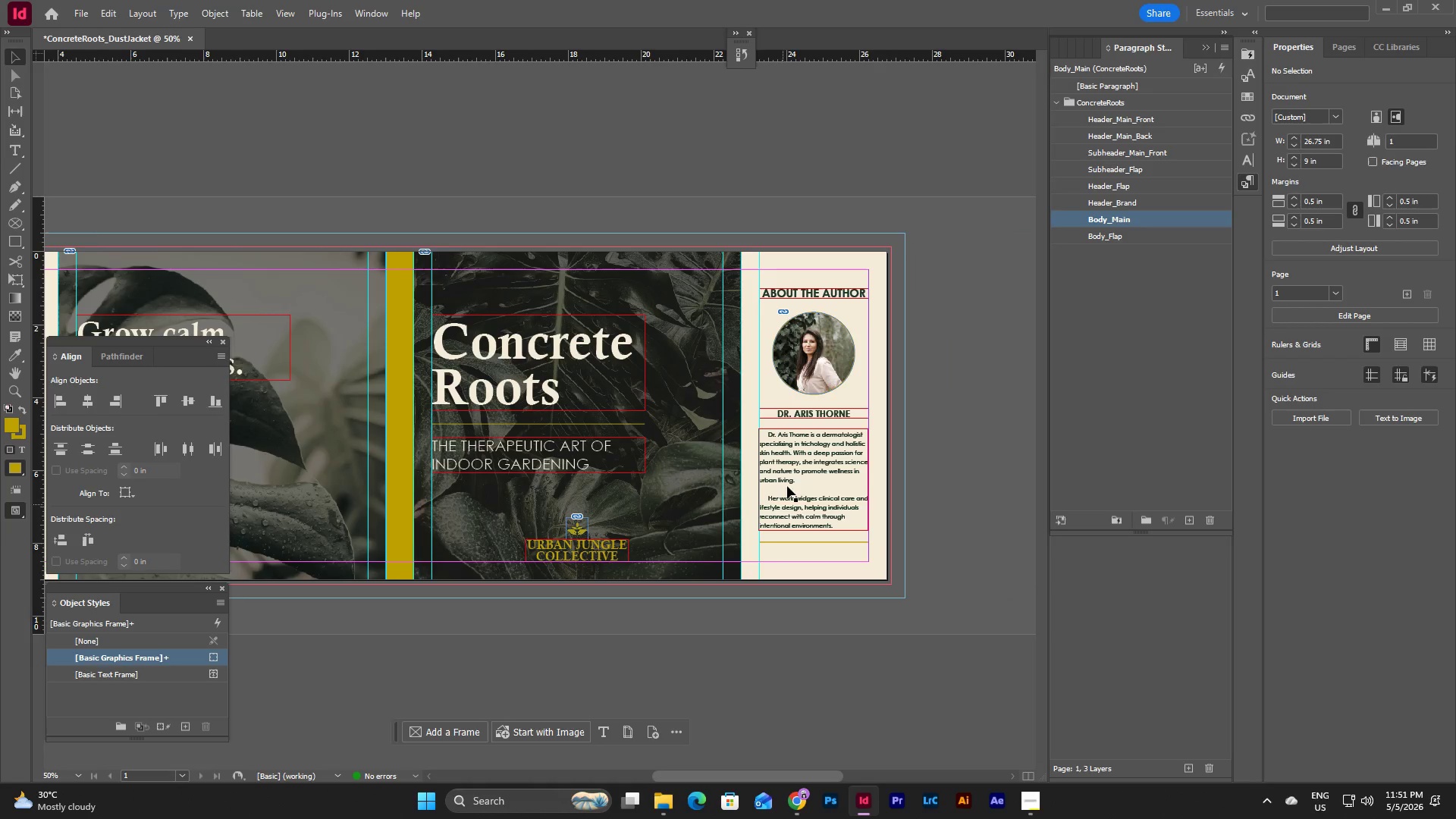 
left_click([795, 466])
 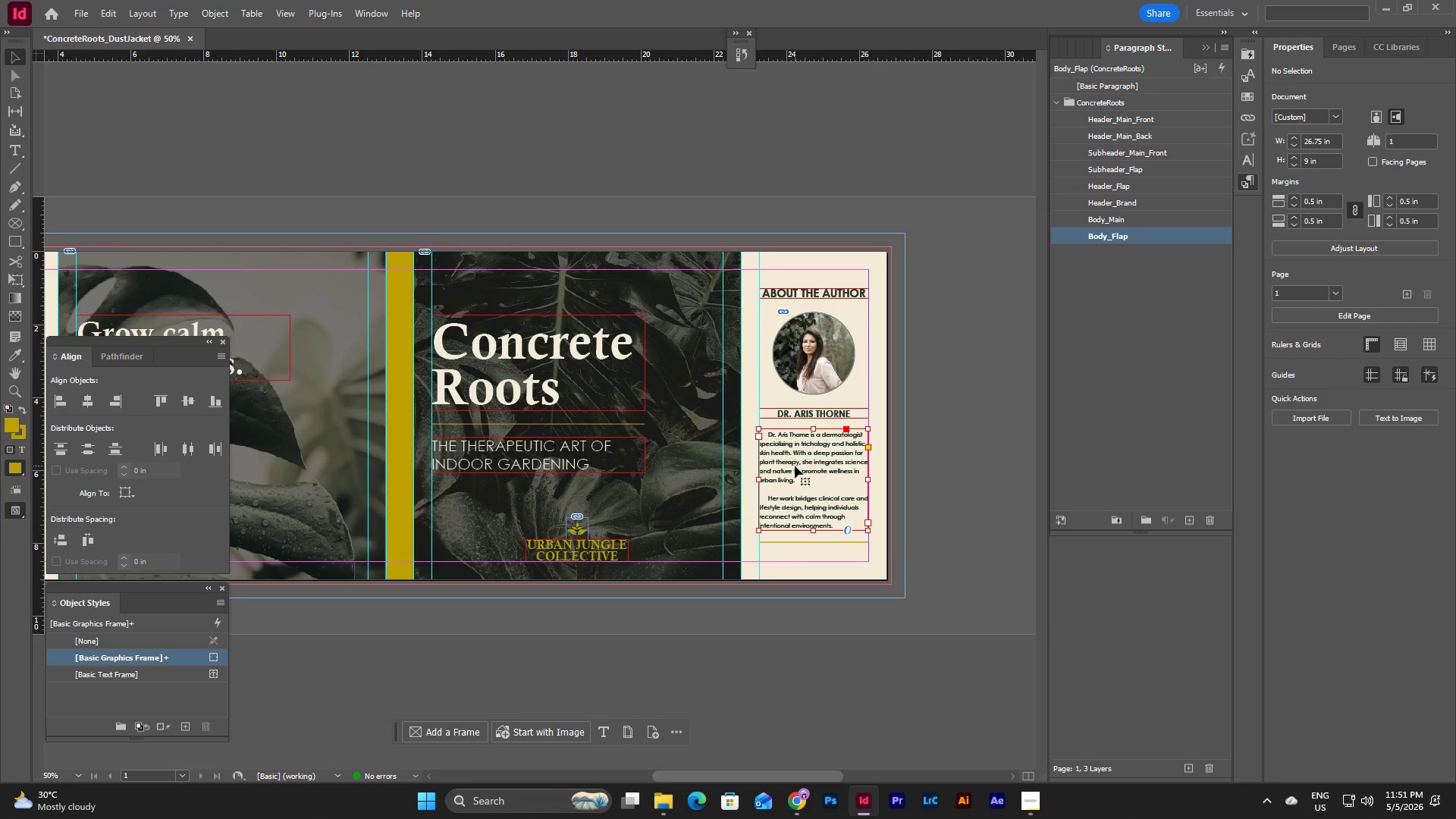 
key(Control+C)
 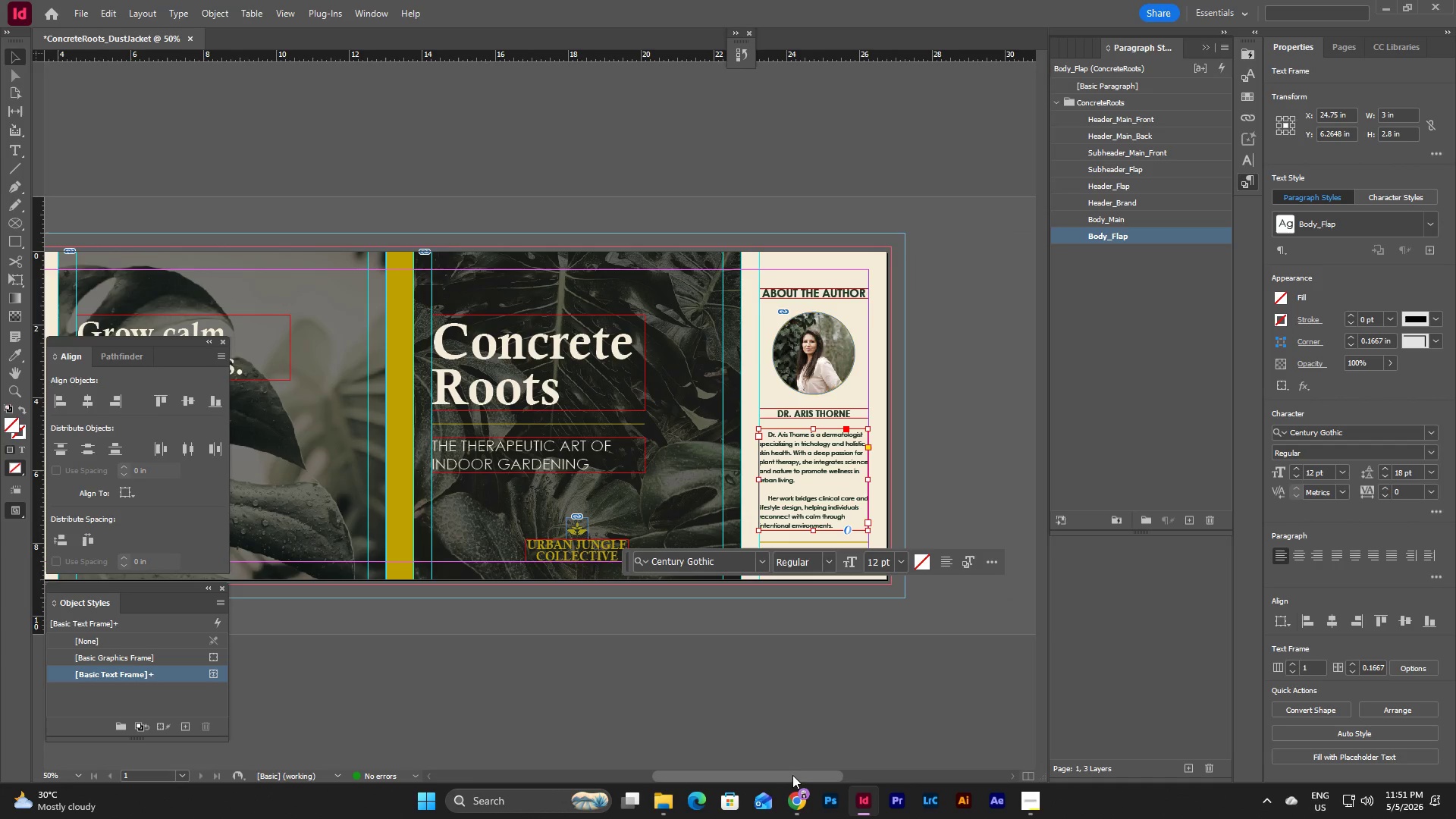 
left_click_drag(start_coordinate=[792, 778], to_coordinate=[716, 756])
 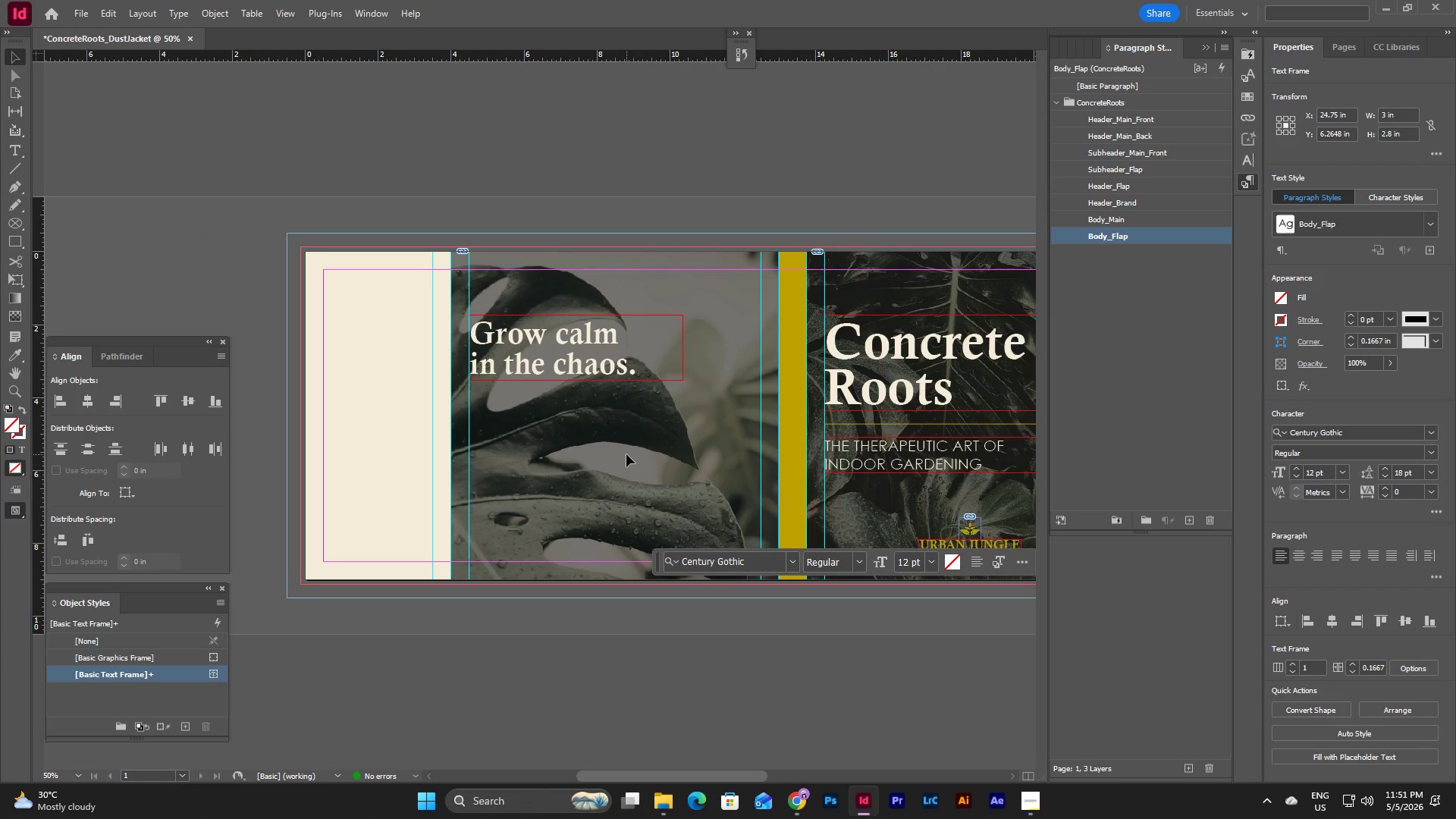 
left_click([626, 454])
 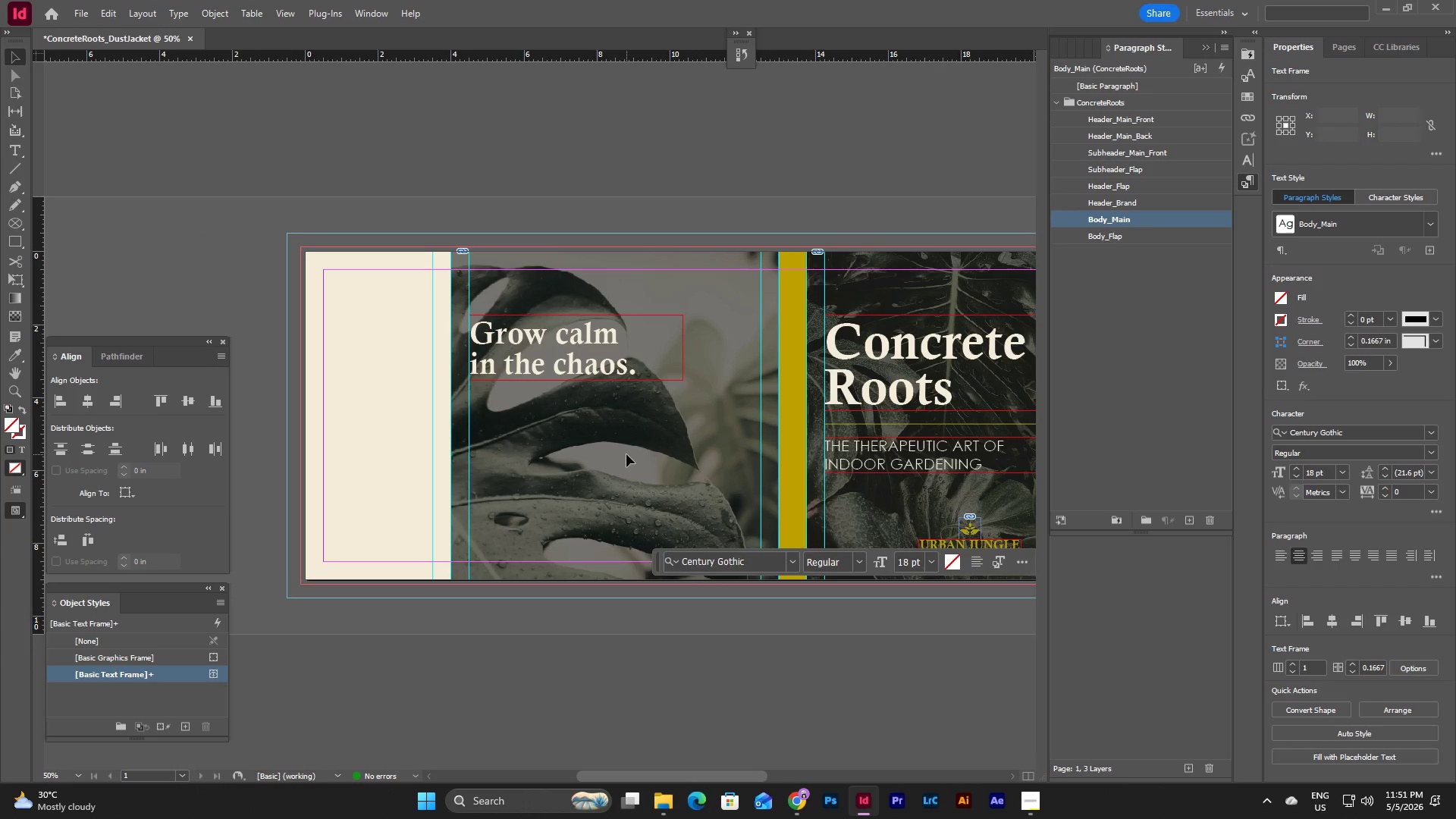 
key(Control+V)
 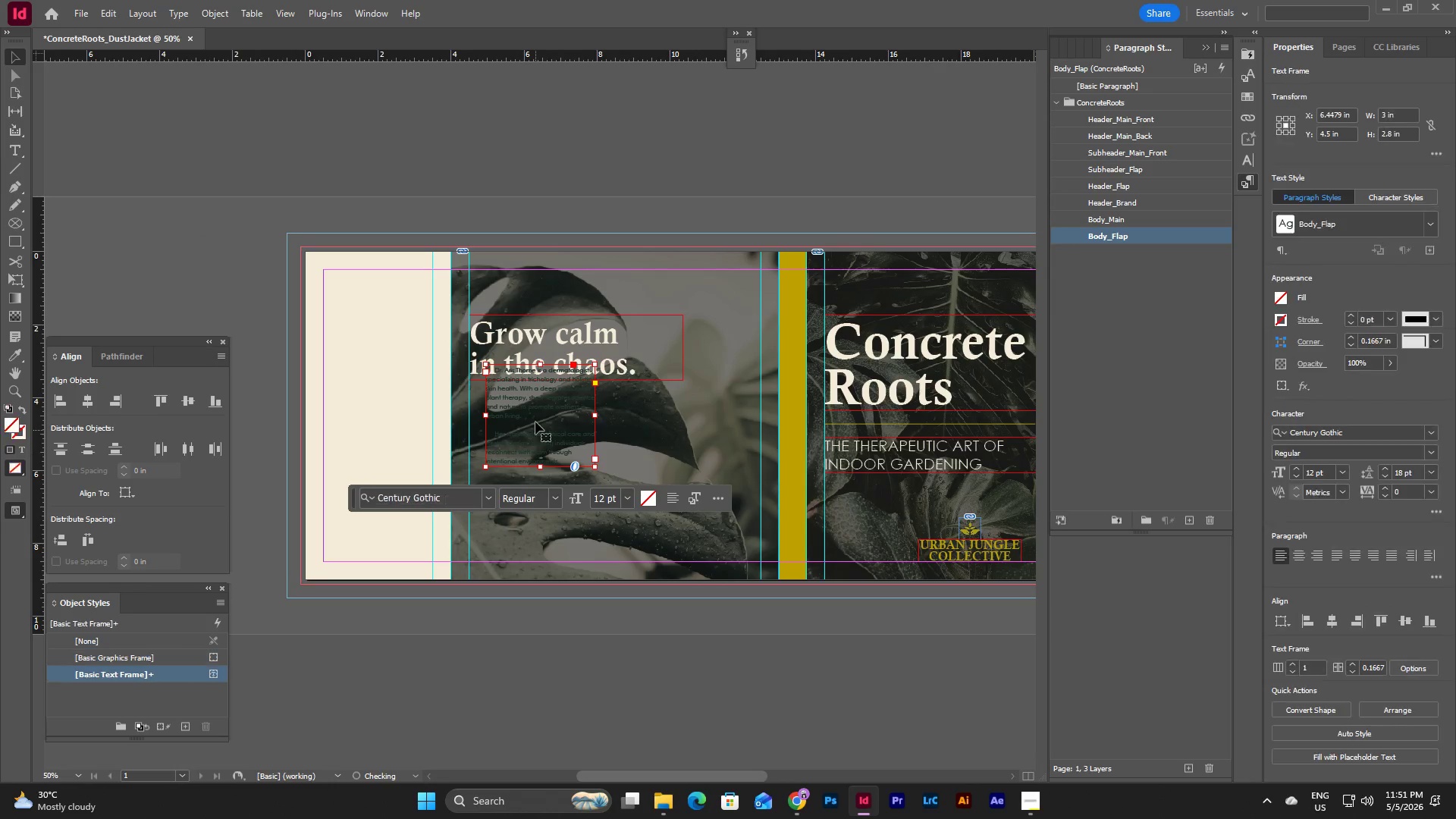 
left_click_drag(start_coordinate=[535, 399], to_coordinate=[535, 427])
 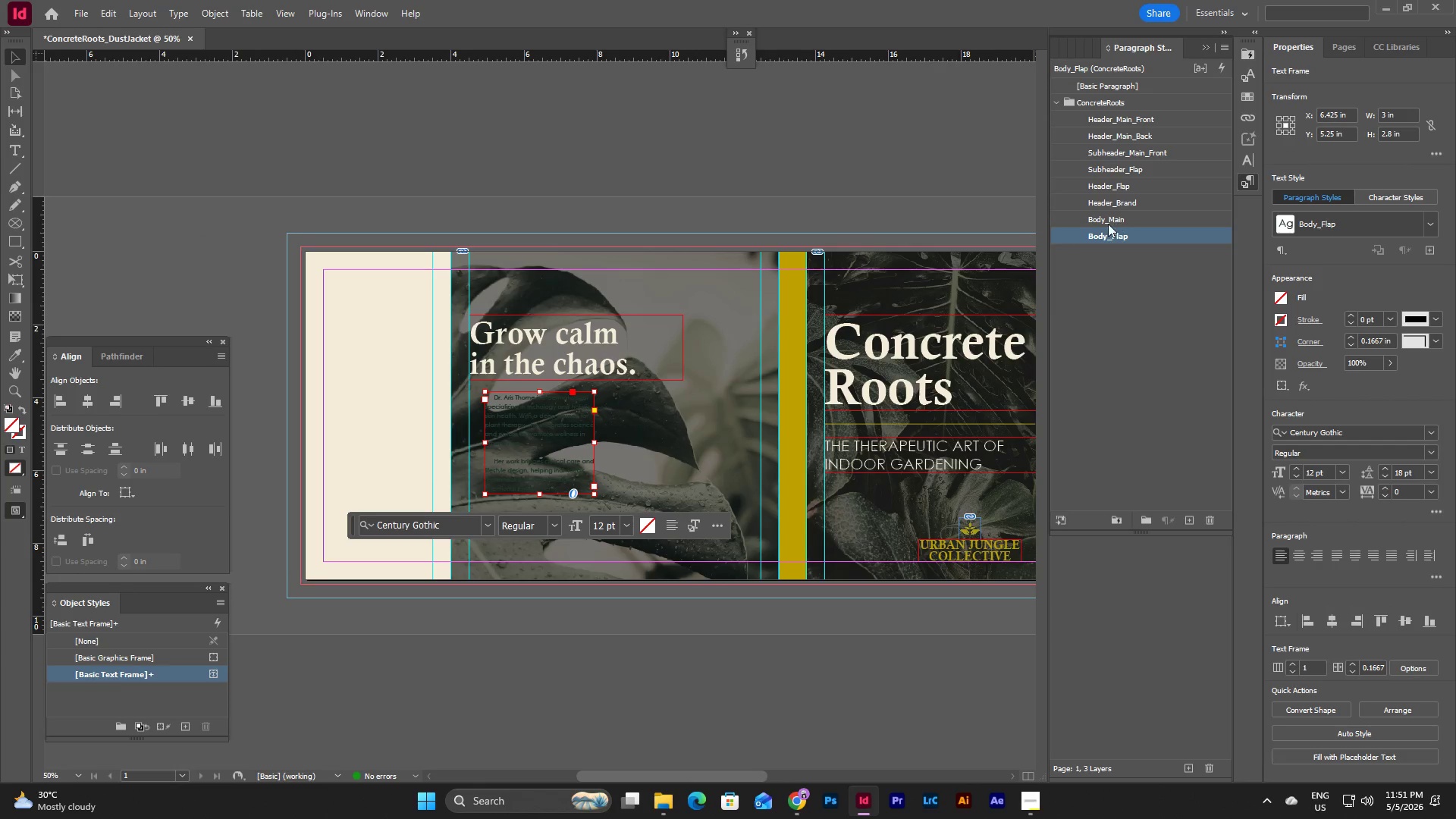 
left_click([1112, 218])
 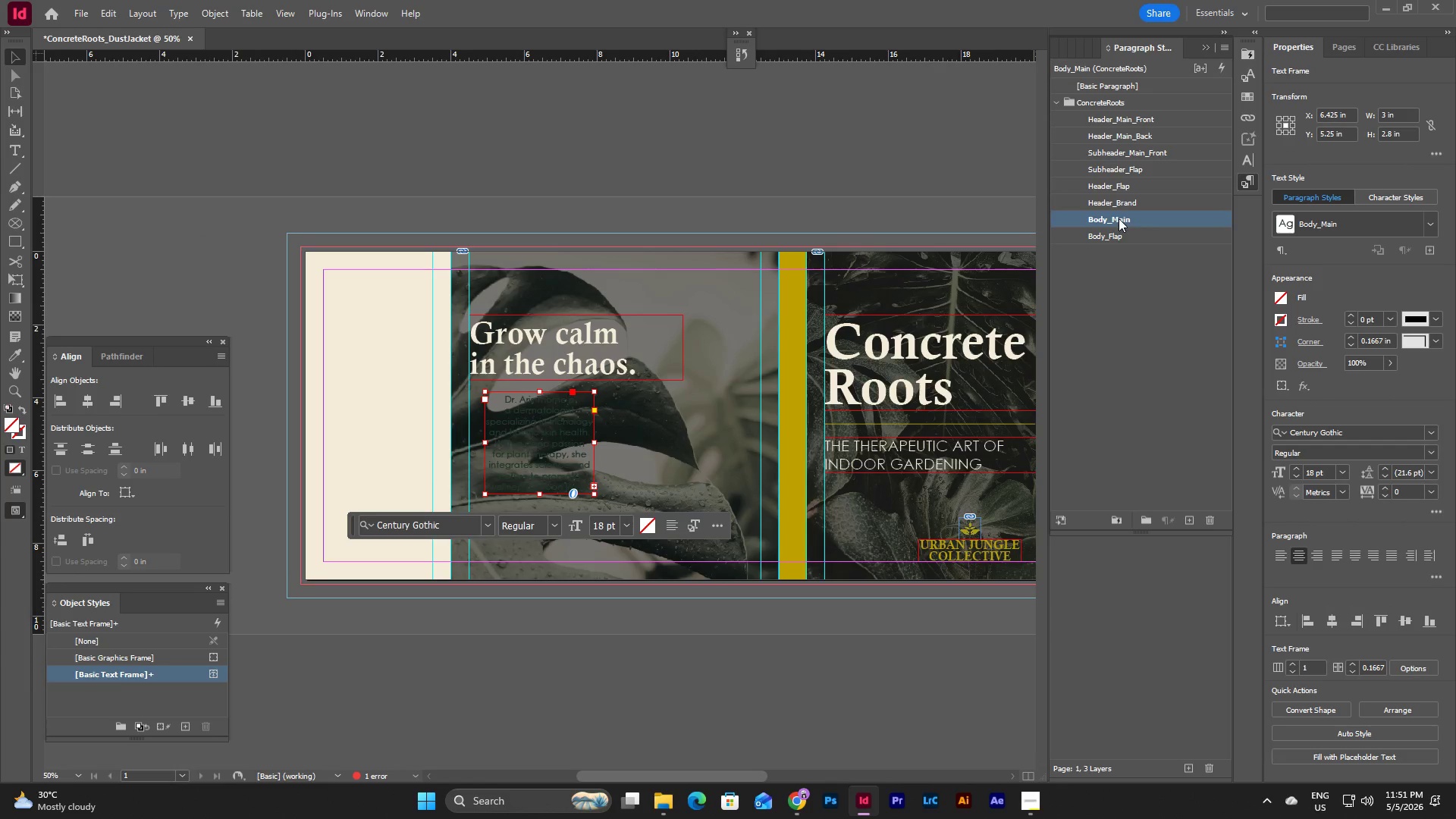 
double_click([1119, 218])
 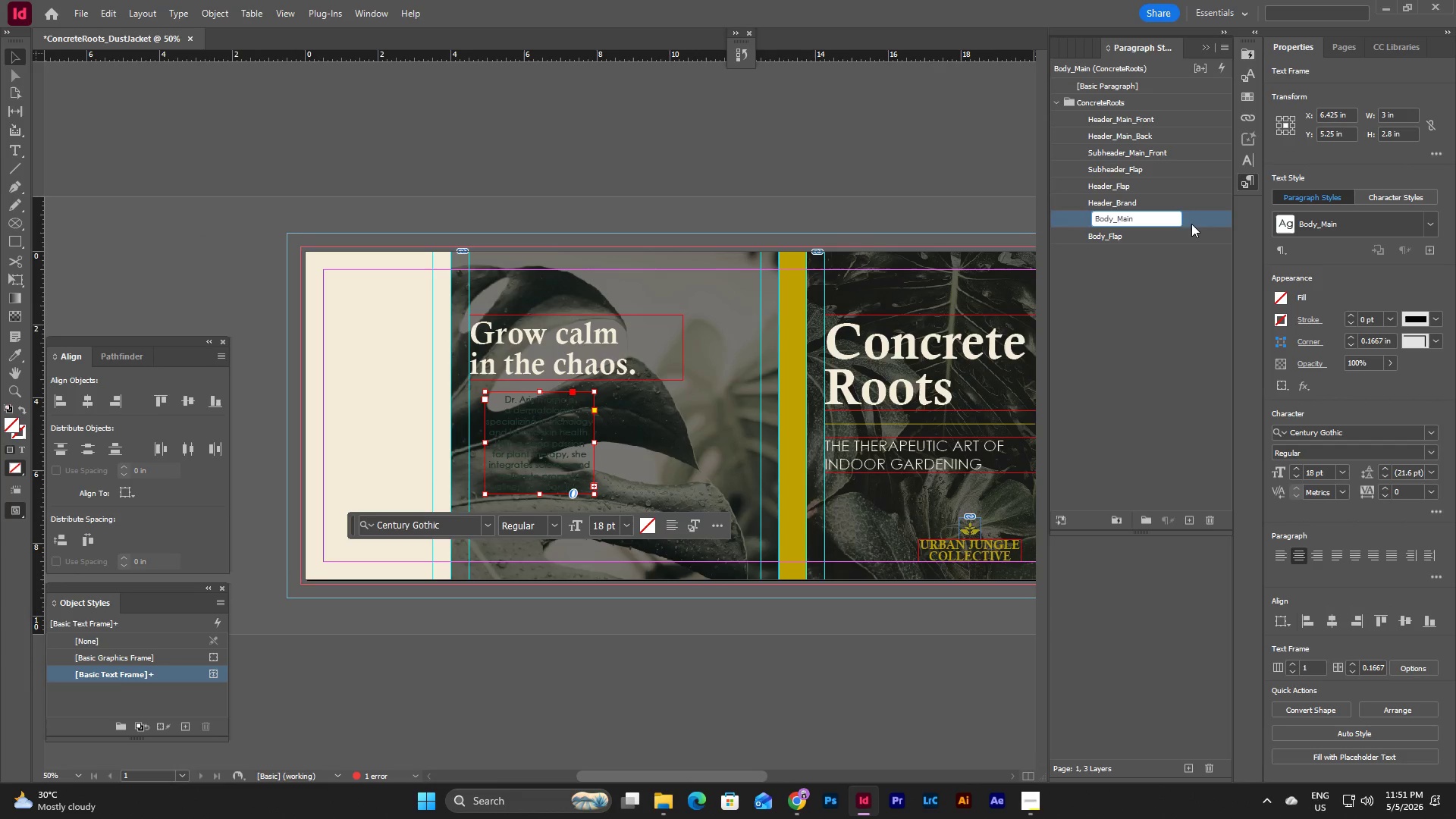 
double_click([1191, 224])
 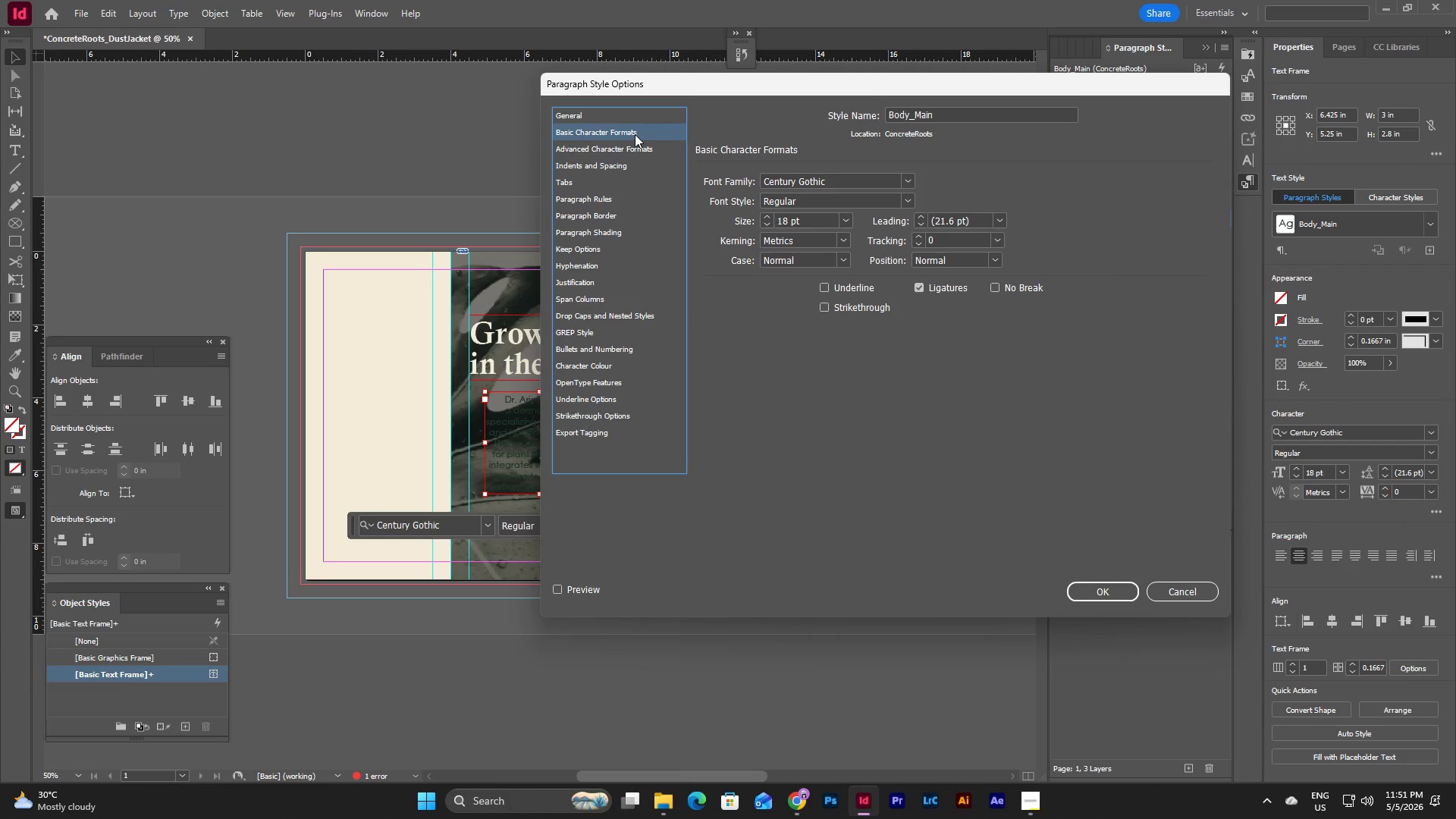 
left_click([635, 145])
 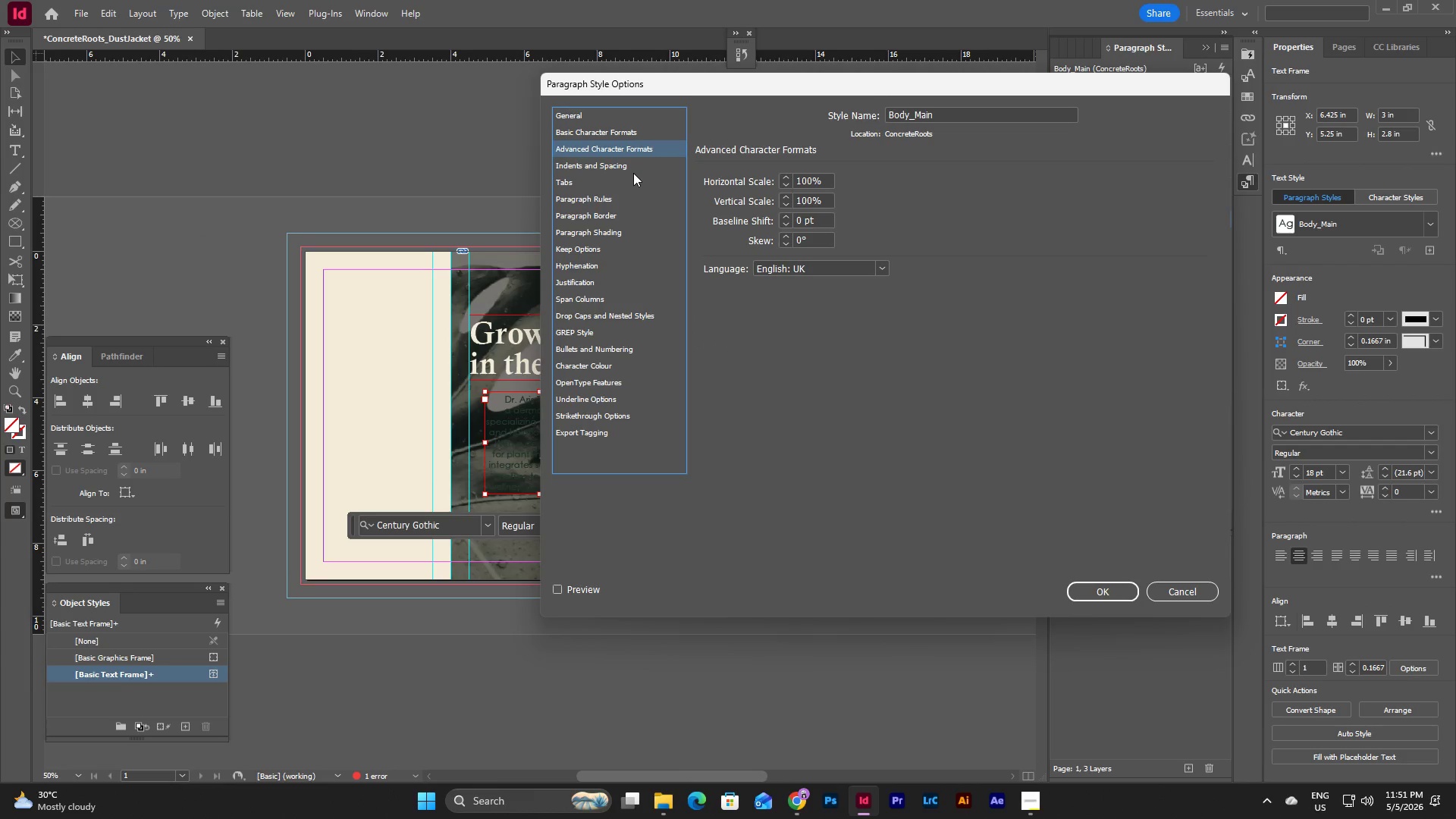 
left_click([633, 173])
 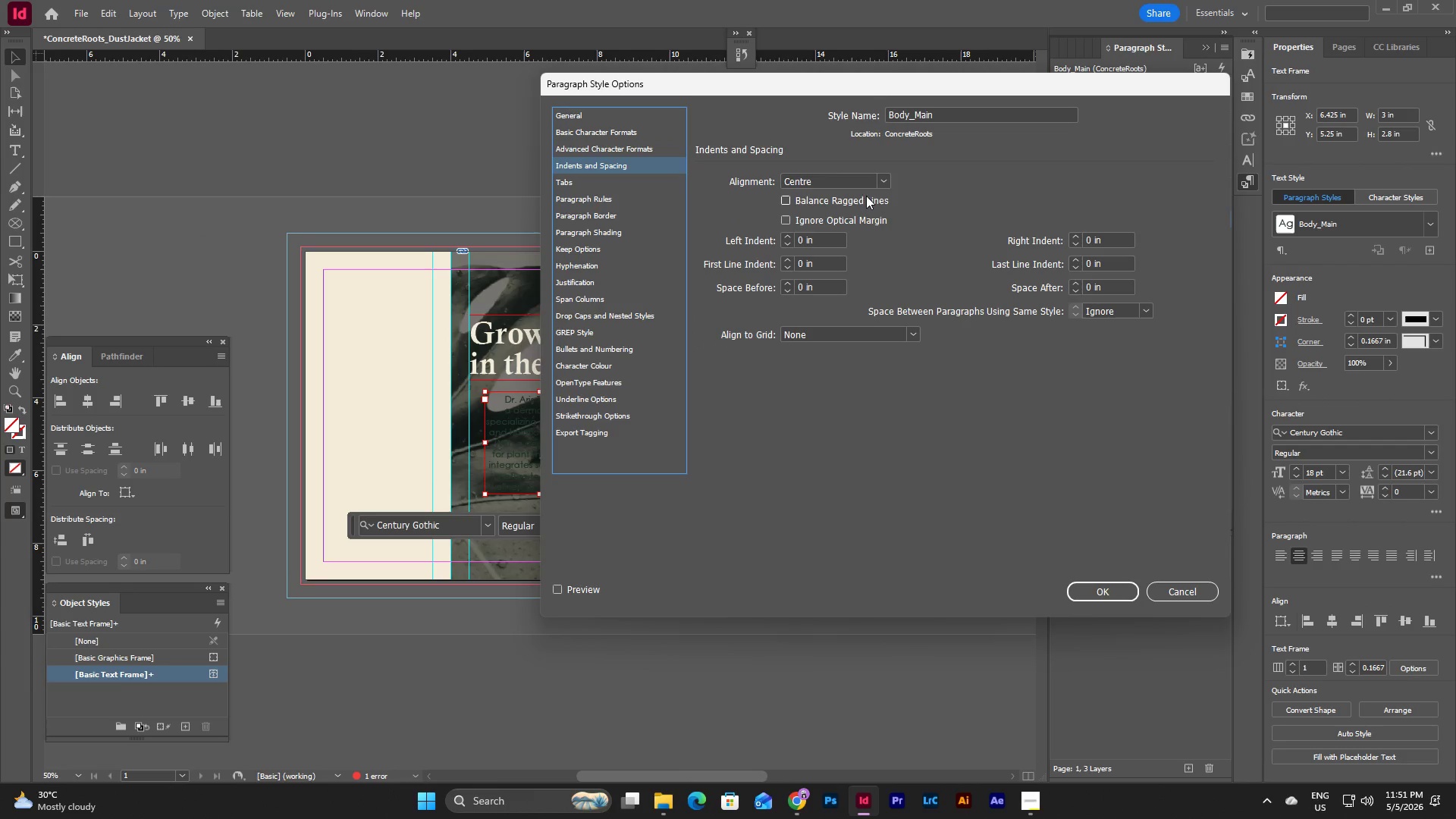 
left_click([881, 181])
 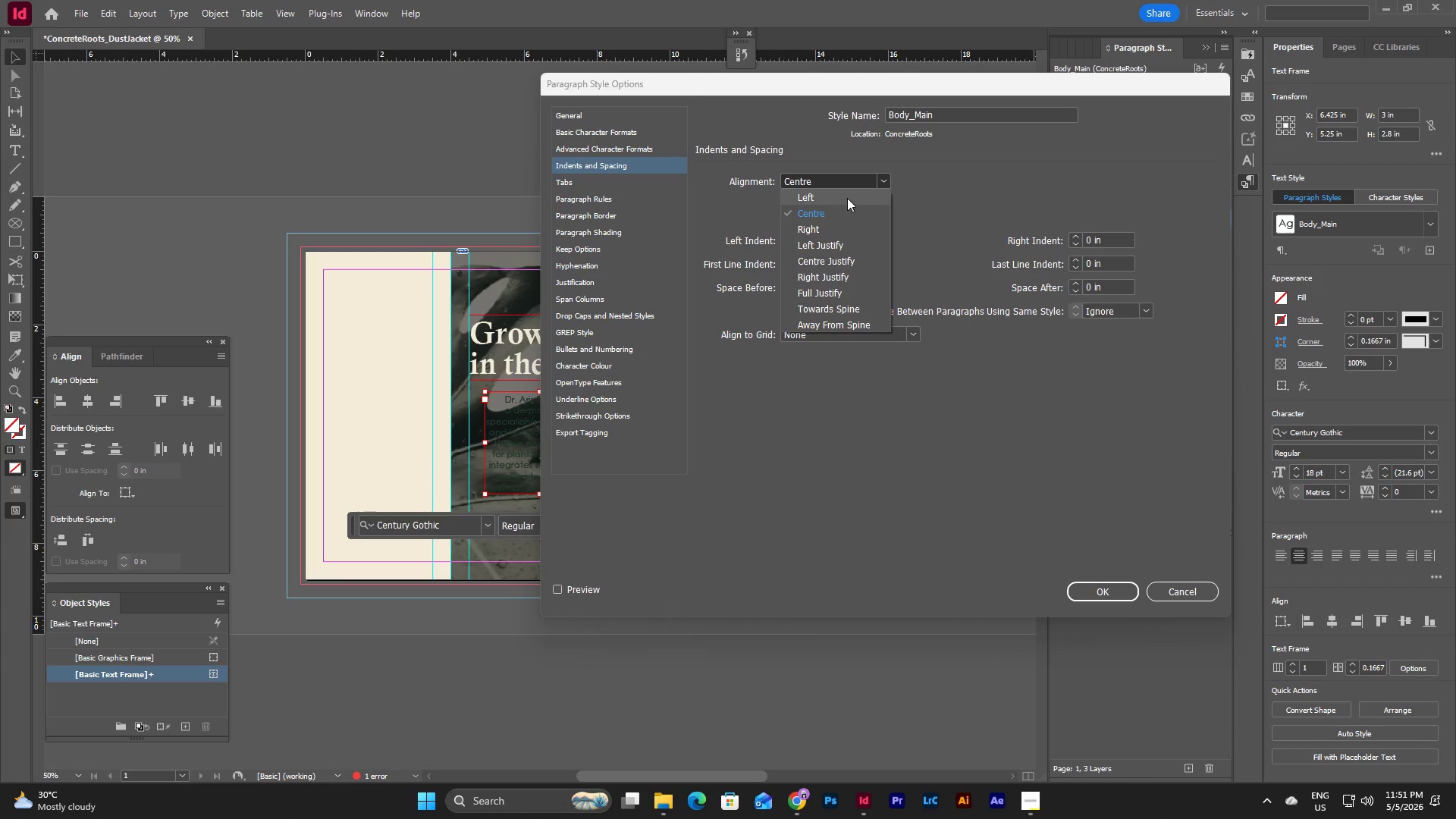 
left_click([847, 198])
 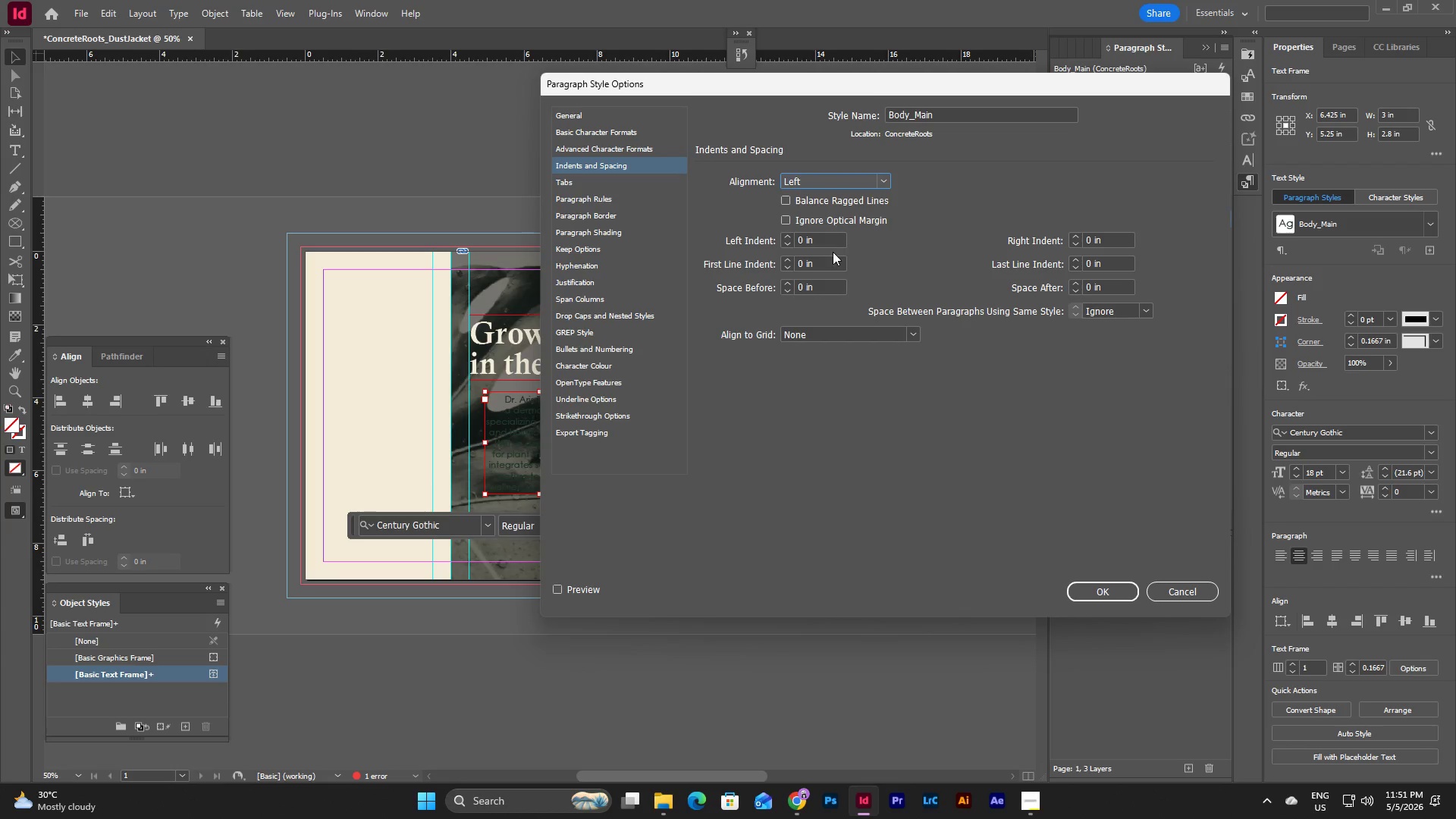 
left_click([827, 265])
 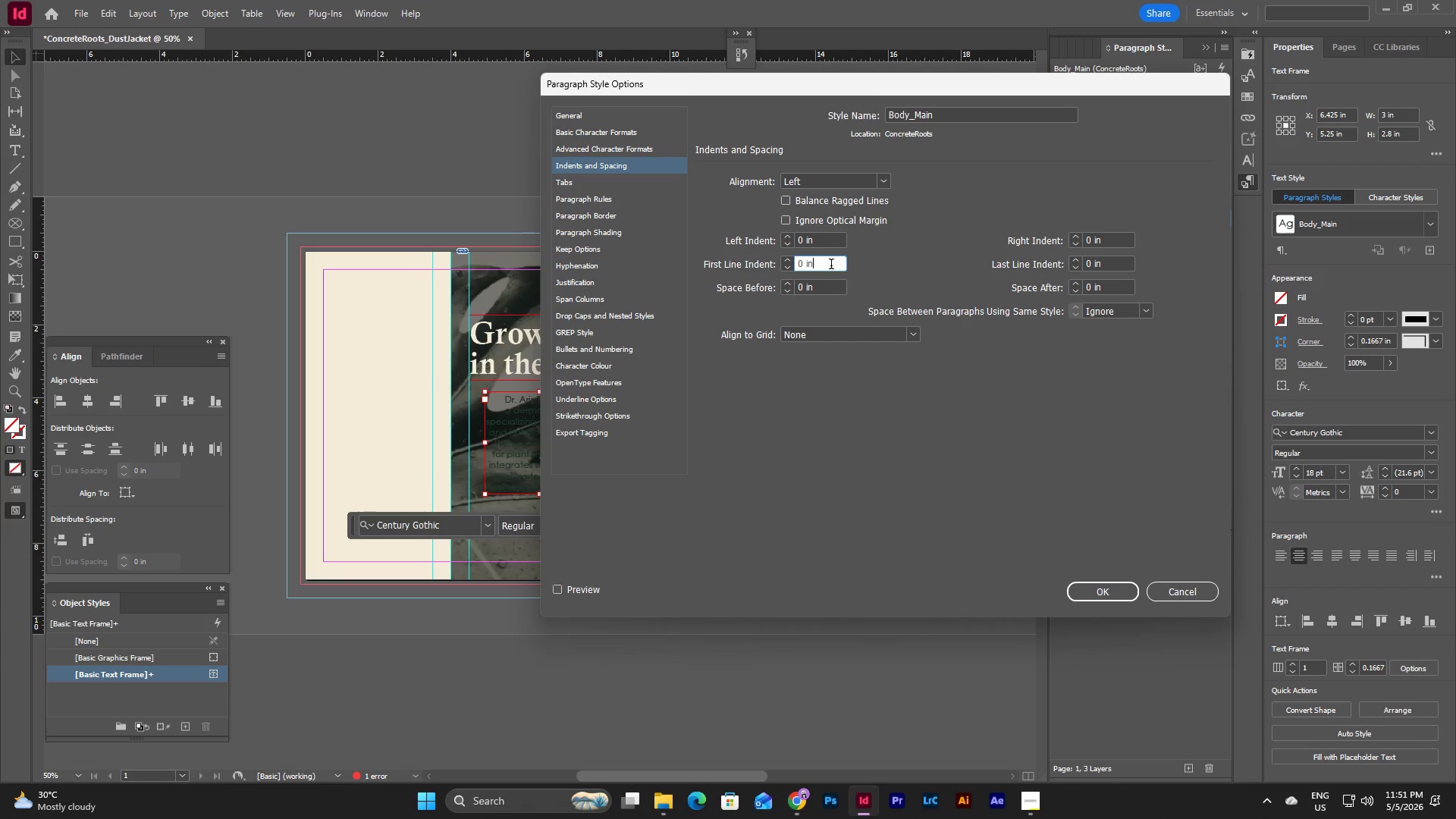 
left_click_drag(start_coordinate=[831, 265], to_coordinate=[772, 266])
 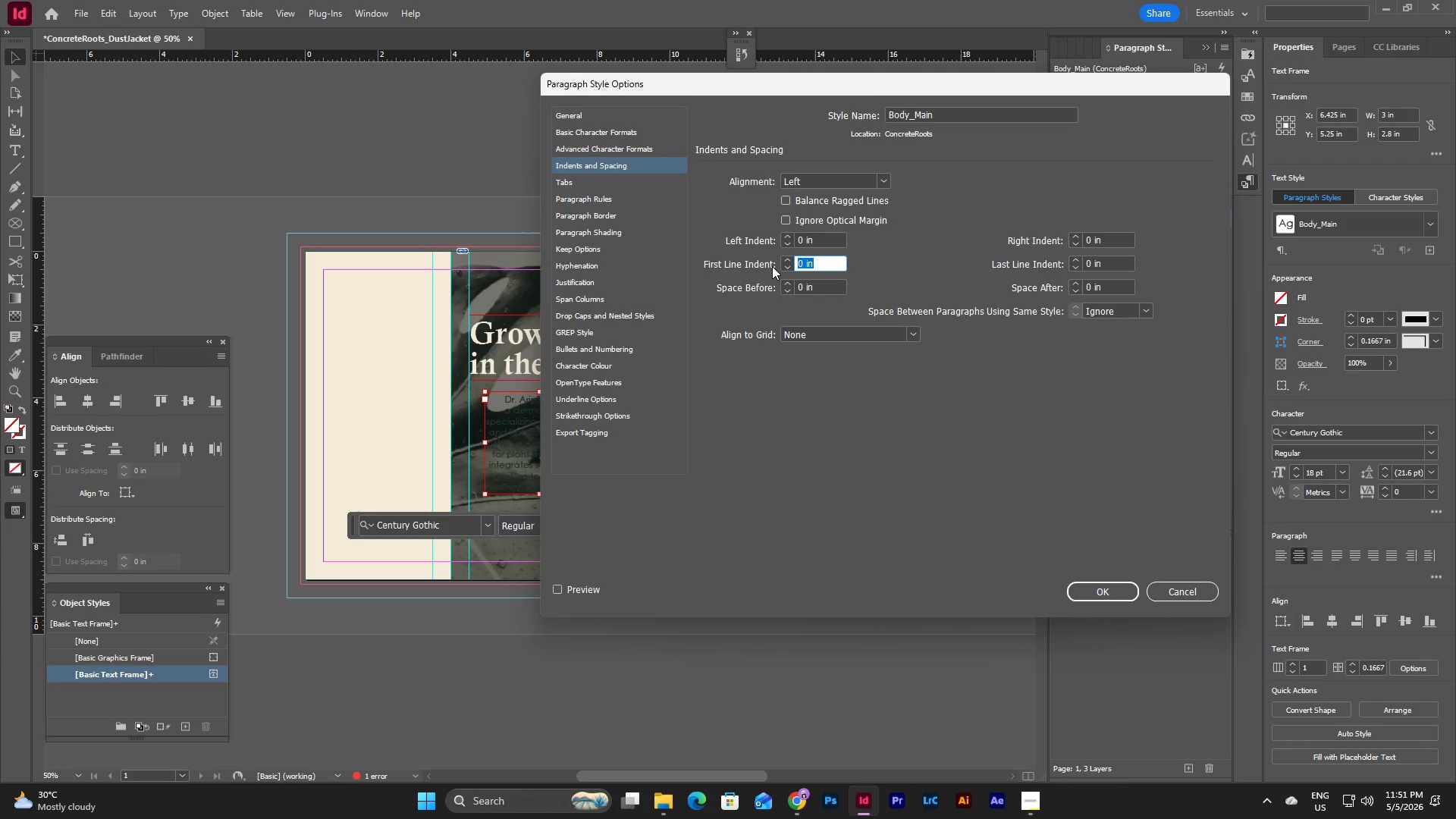 
key(Numpad0)
 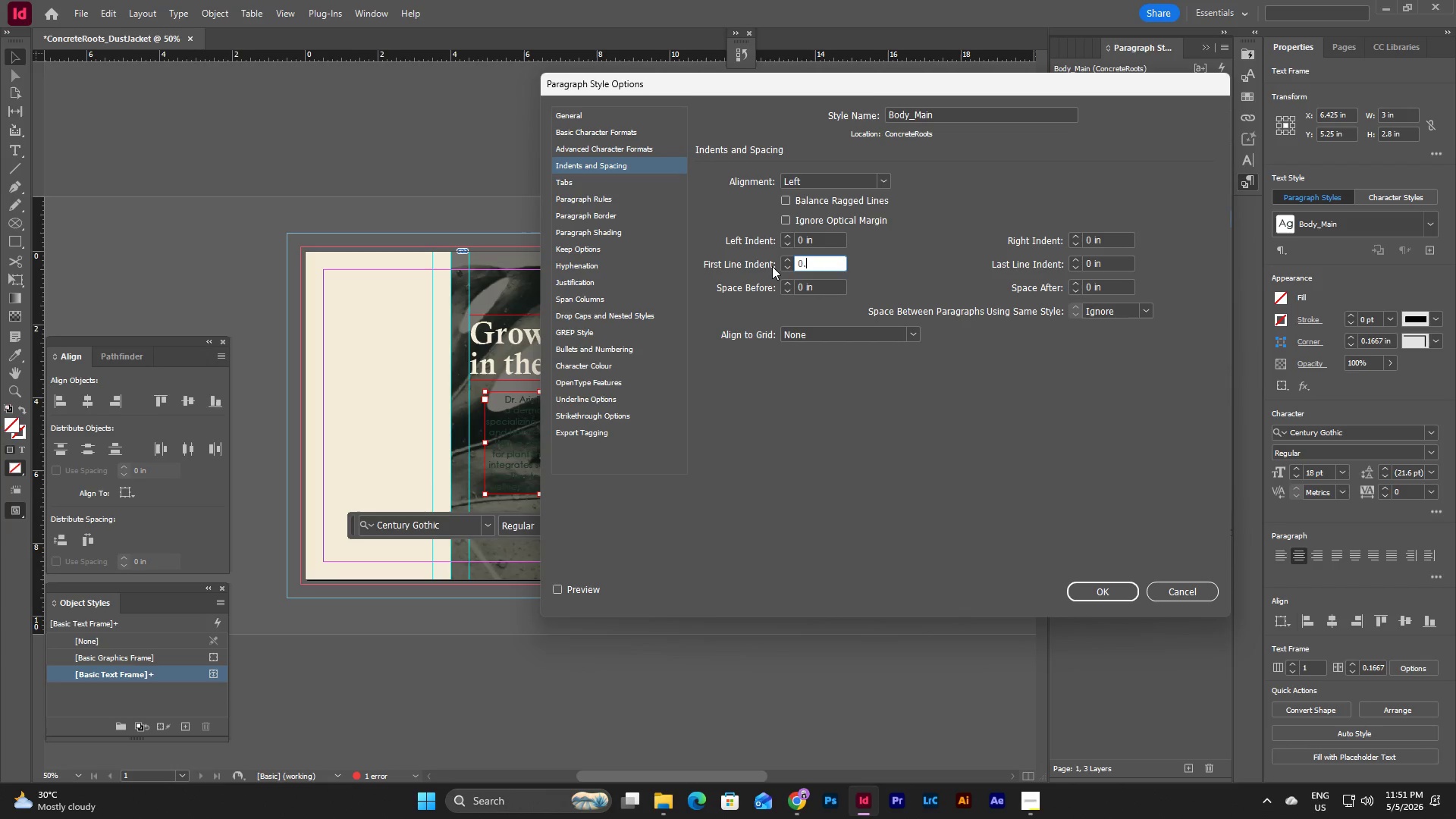 
key(NumpadDecimal)
 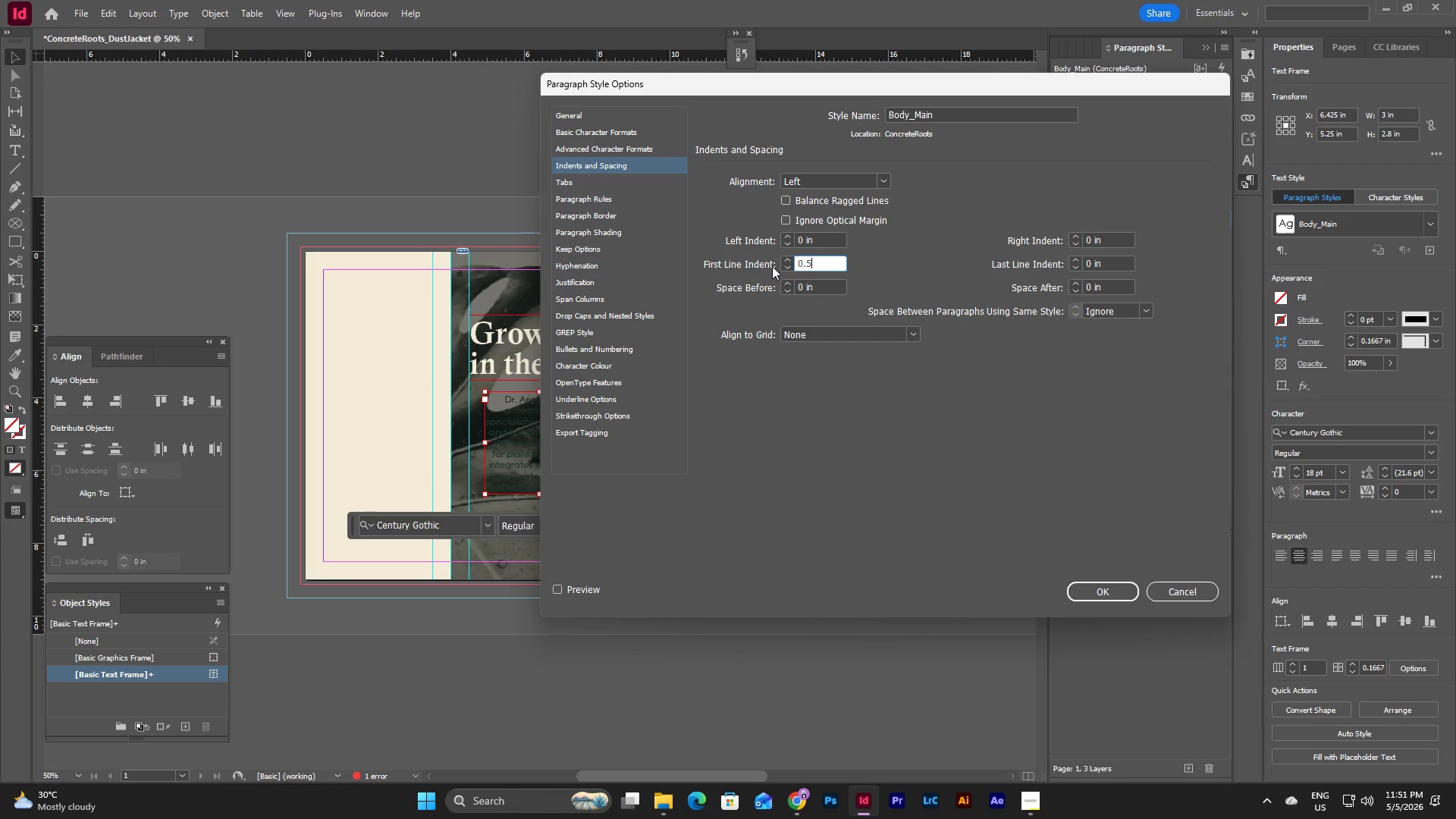 
key(Numpad5)
 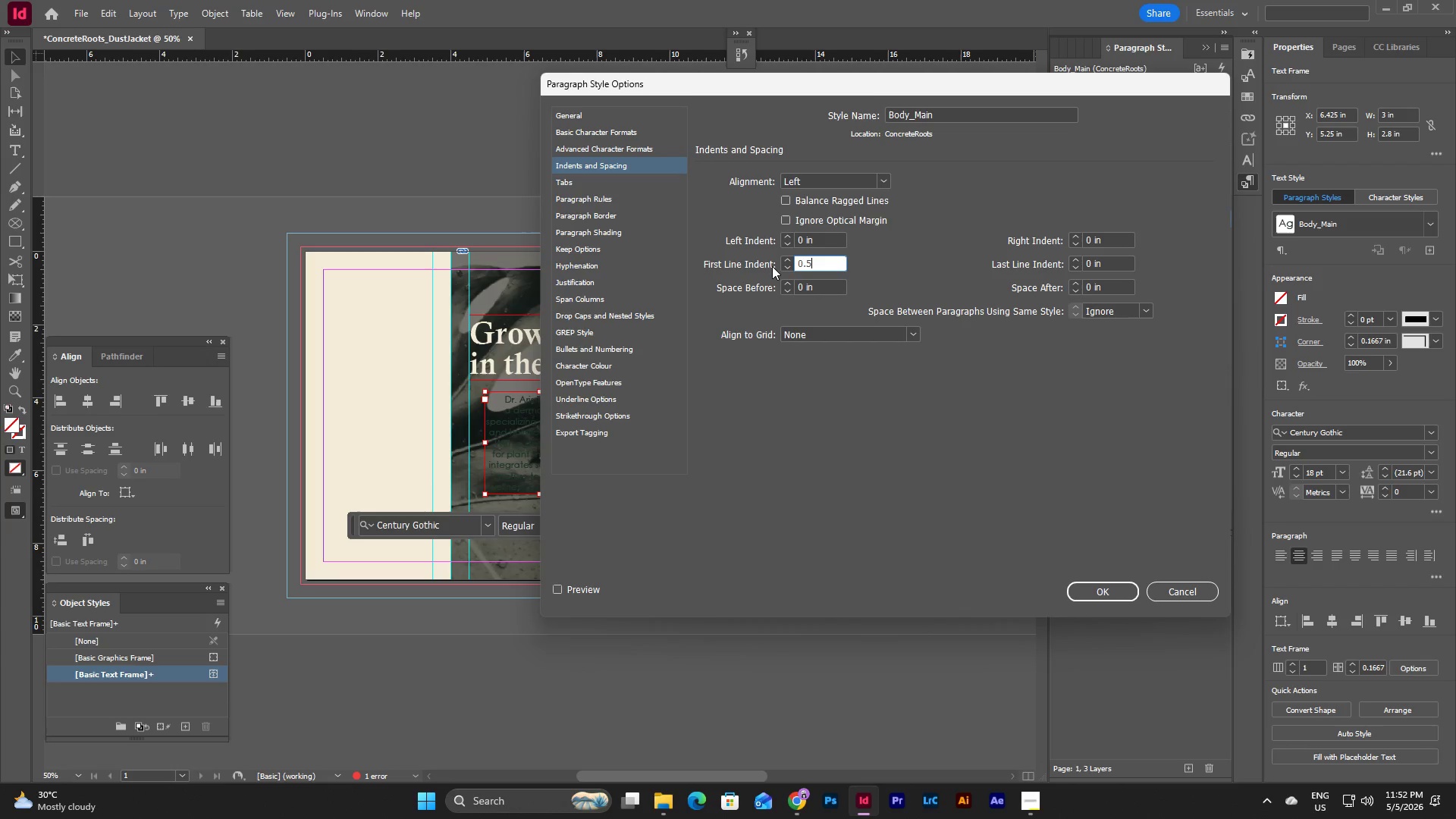 
key(Backspace)
 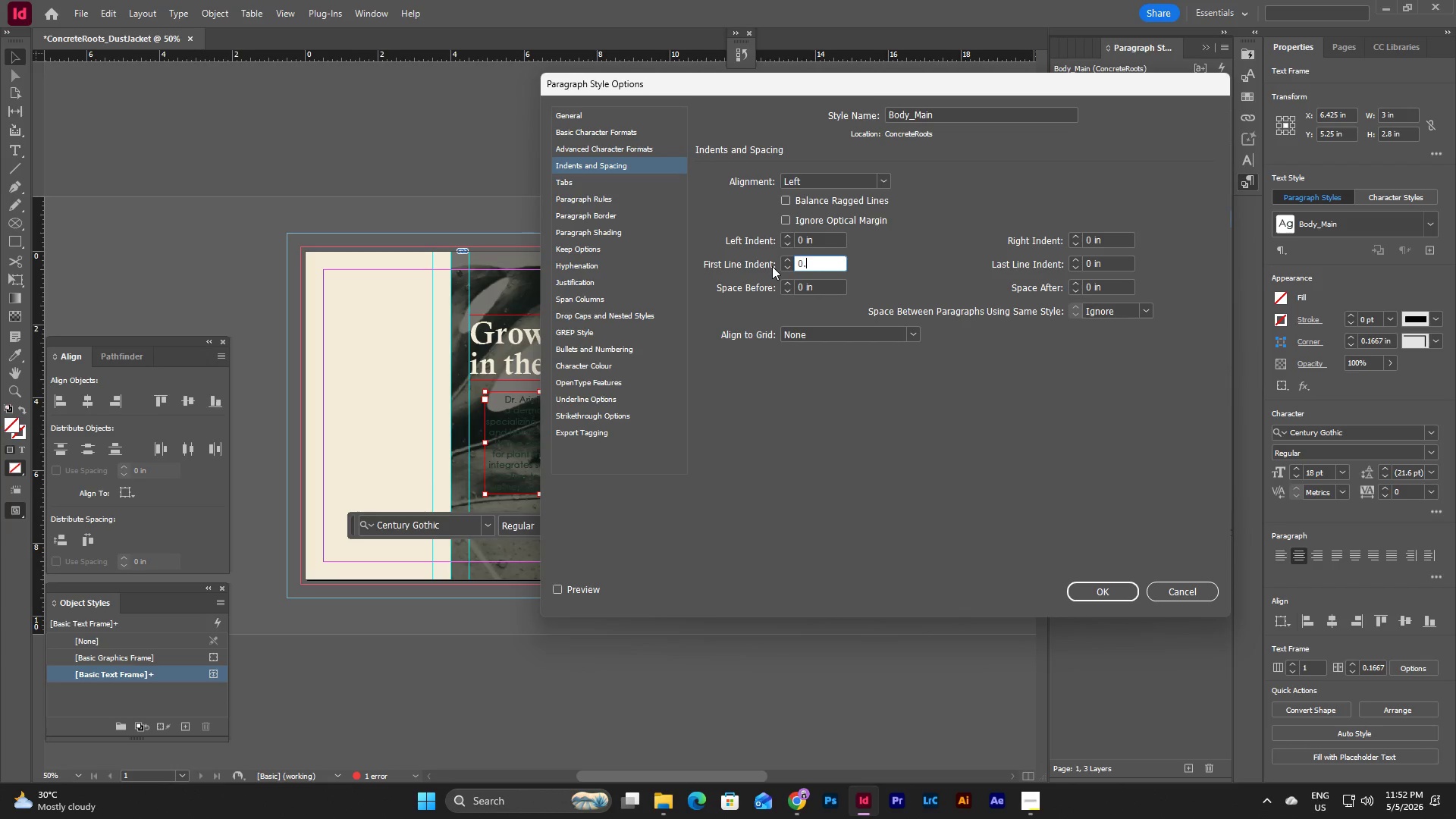 
key(Numpad2)
 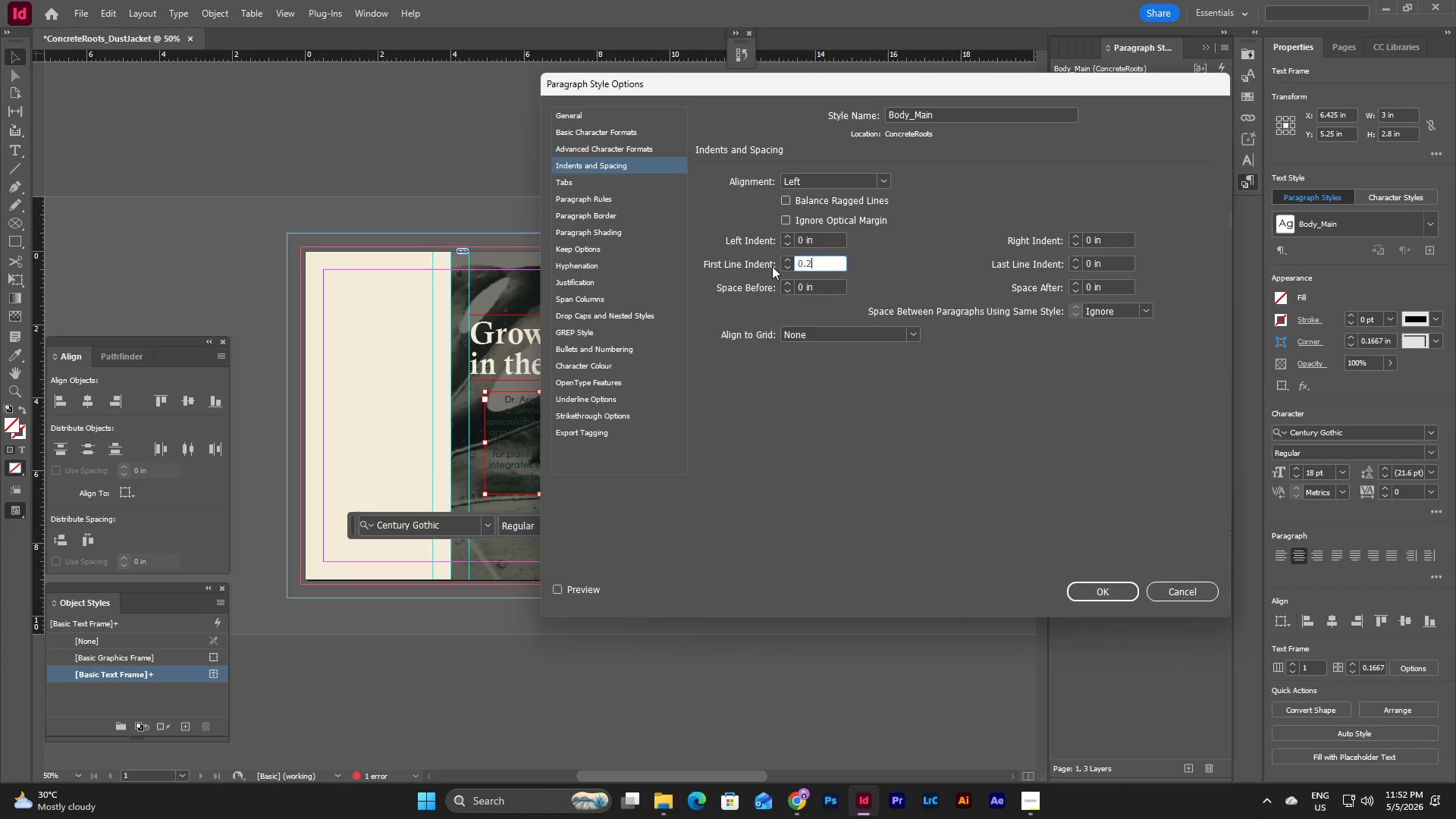 
key(Numpad5)
 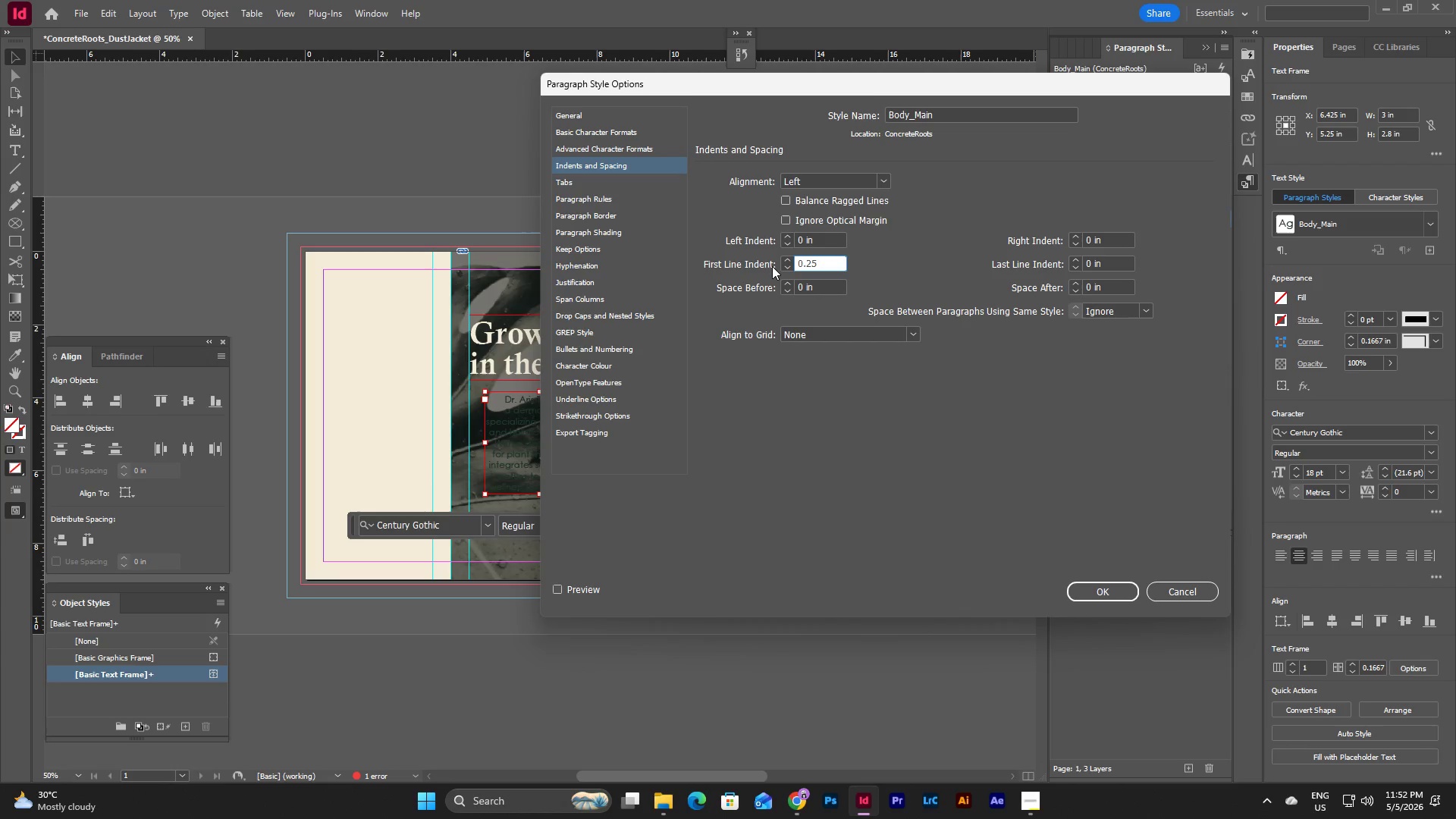 
key(Tab)
 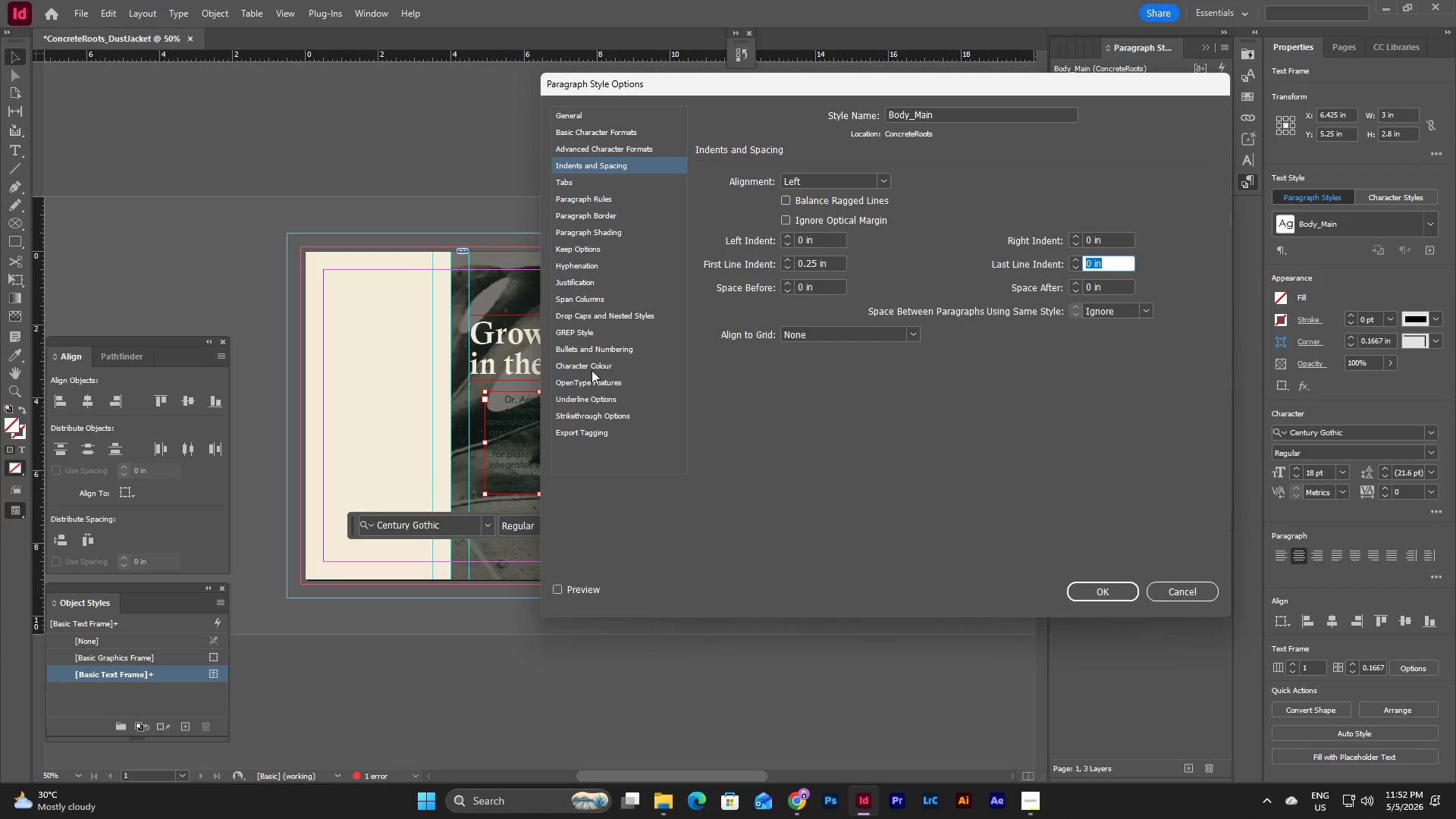 
left_click([588, 361])
 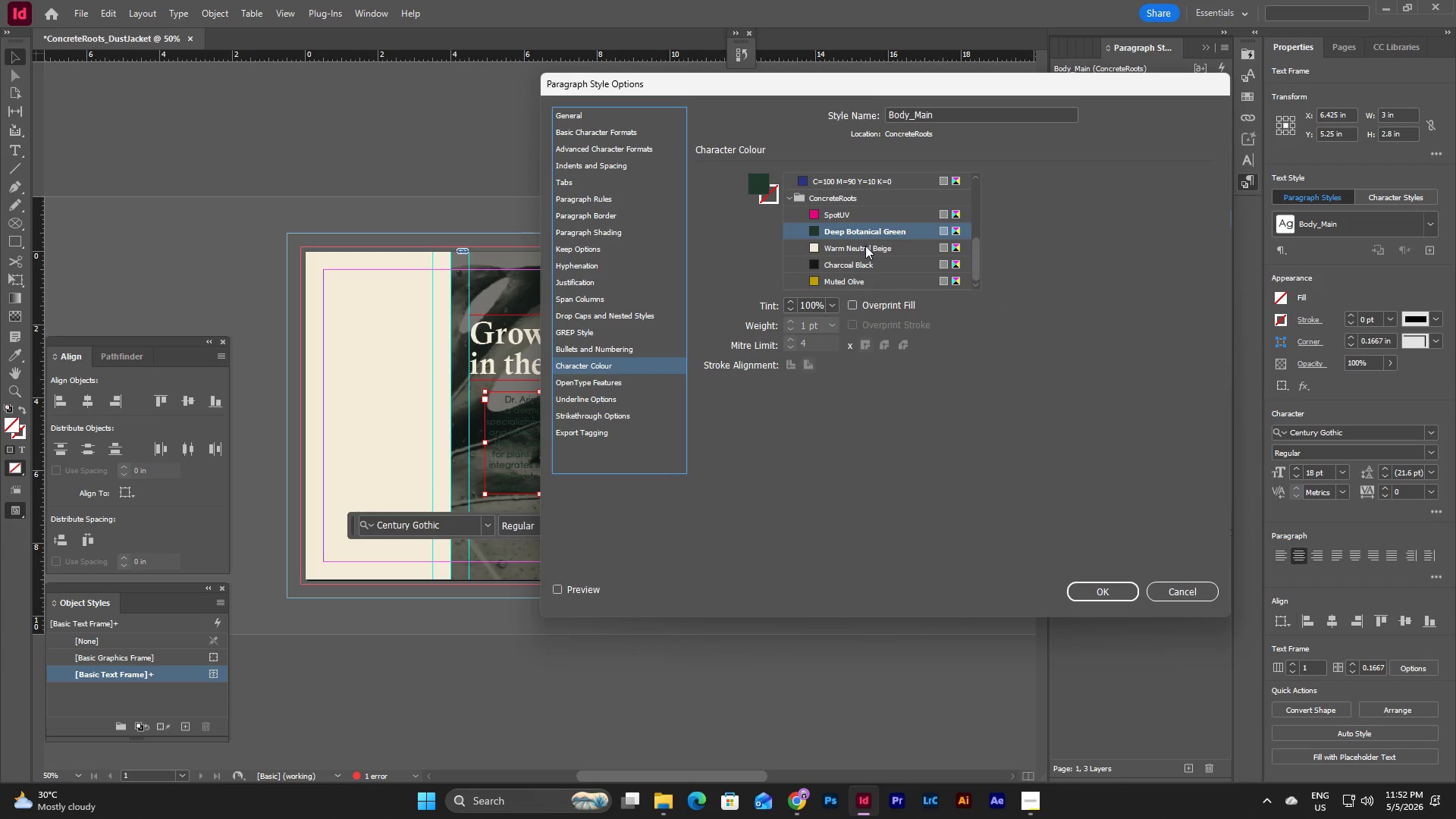 
left_click([865, 246])
 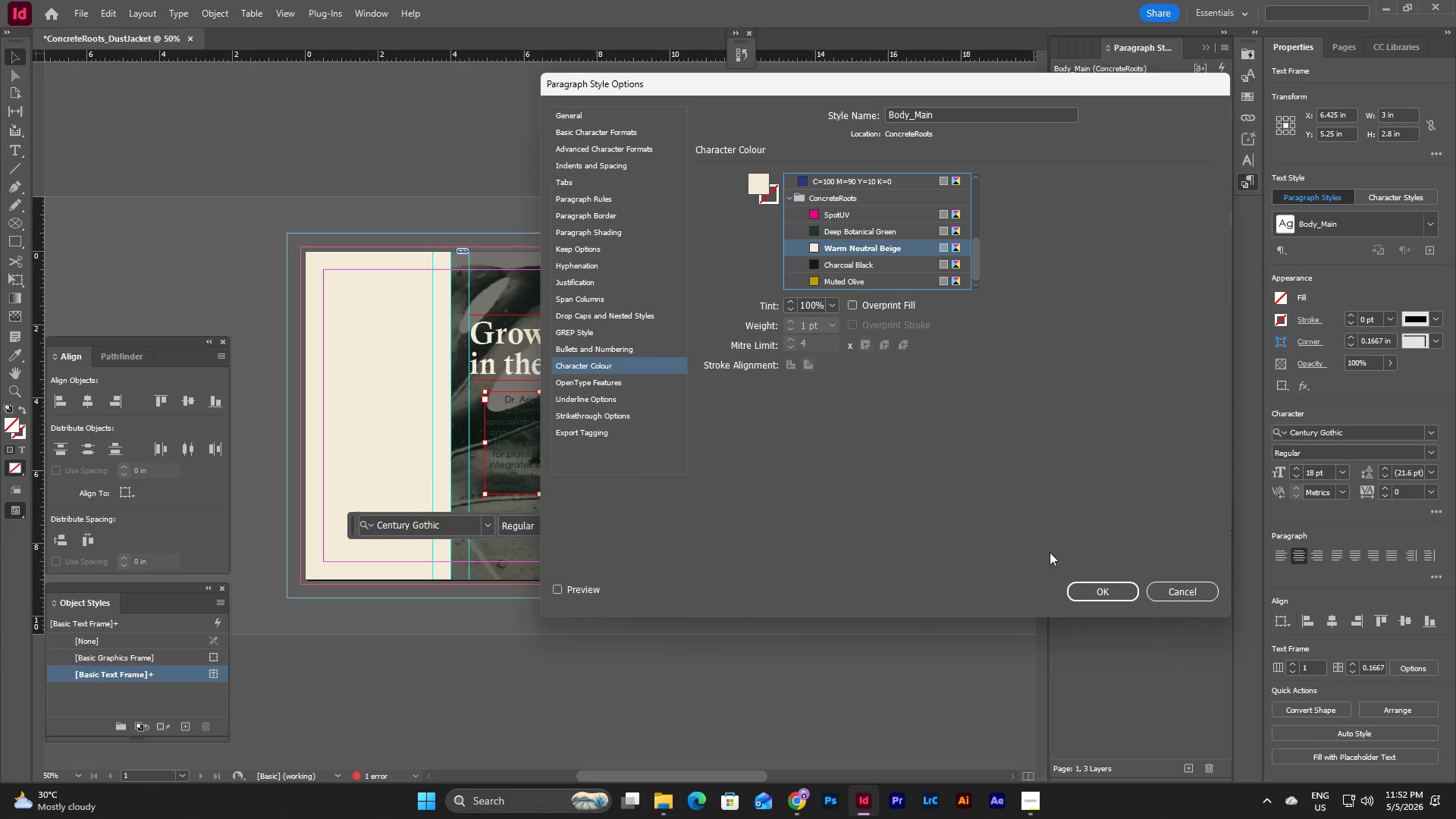 
left_click([1095, 587])
 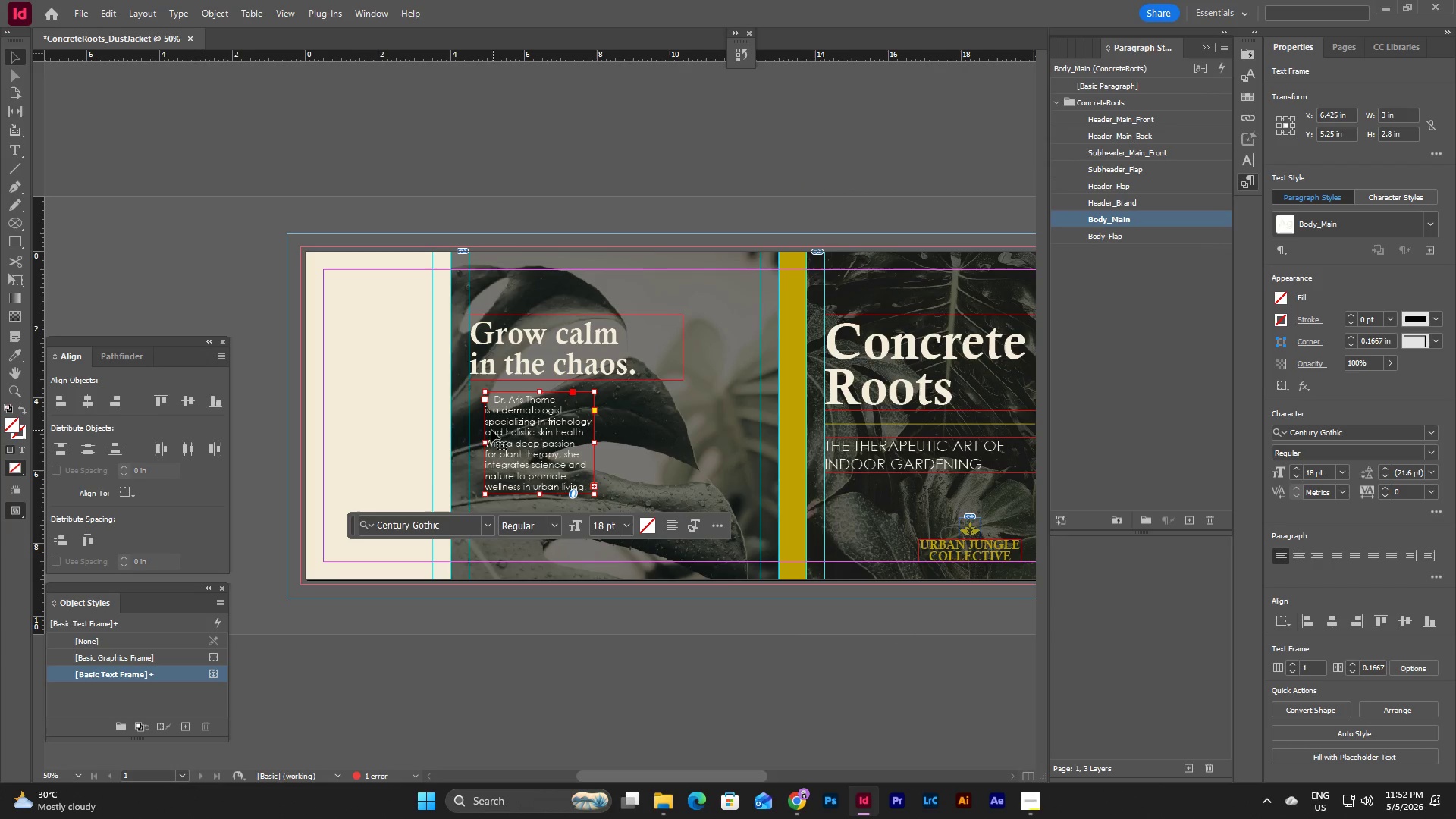 
left_click_drag(start_coordinate=[485, 443], to_coordinate=[471, 443])
 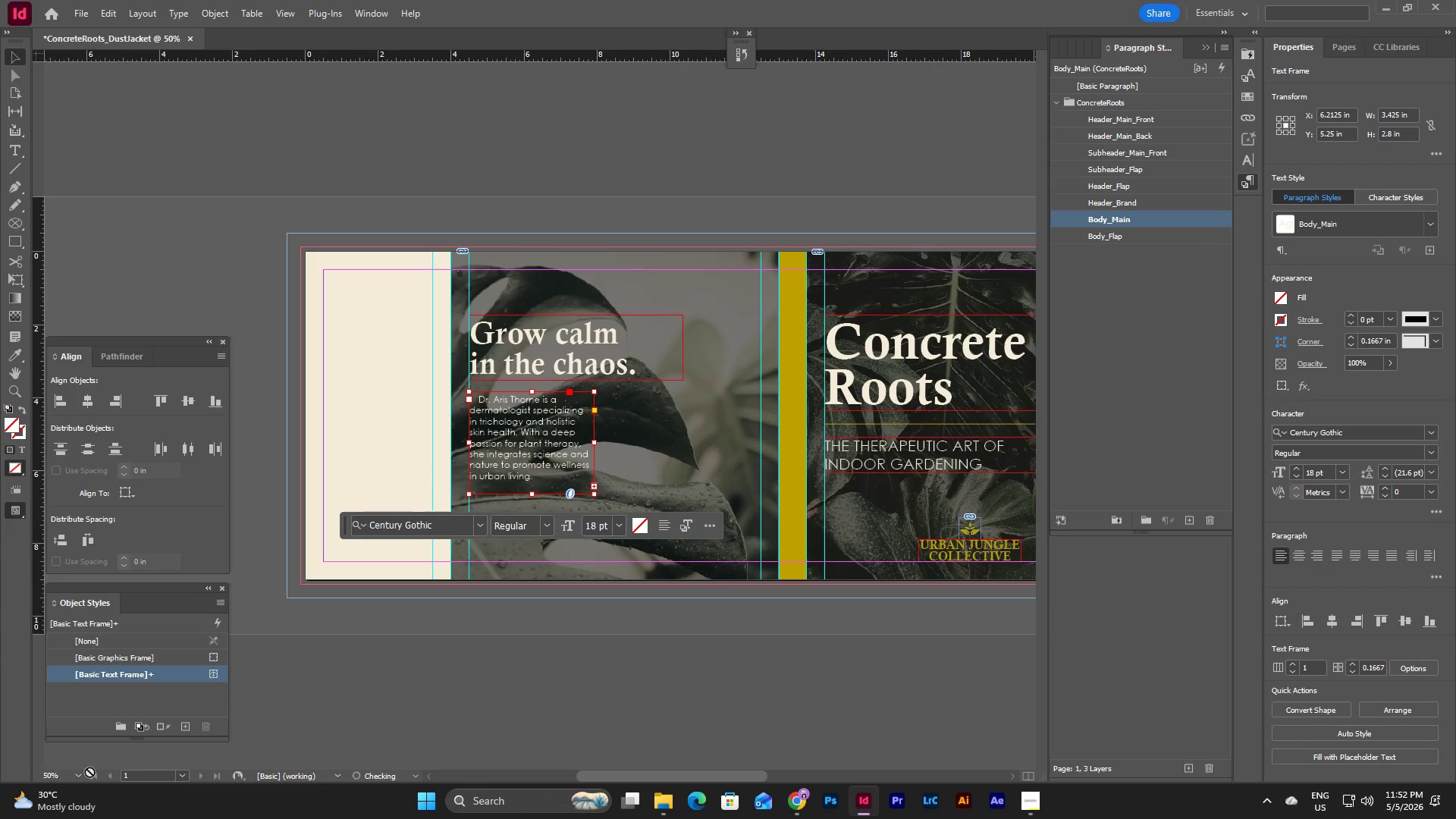 
left_click([80, 774])
 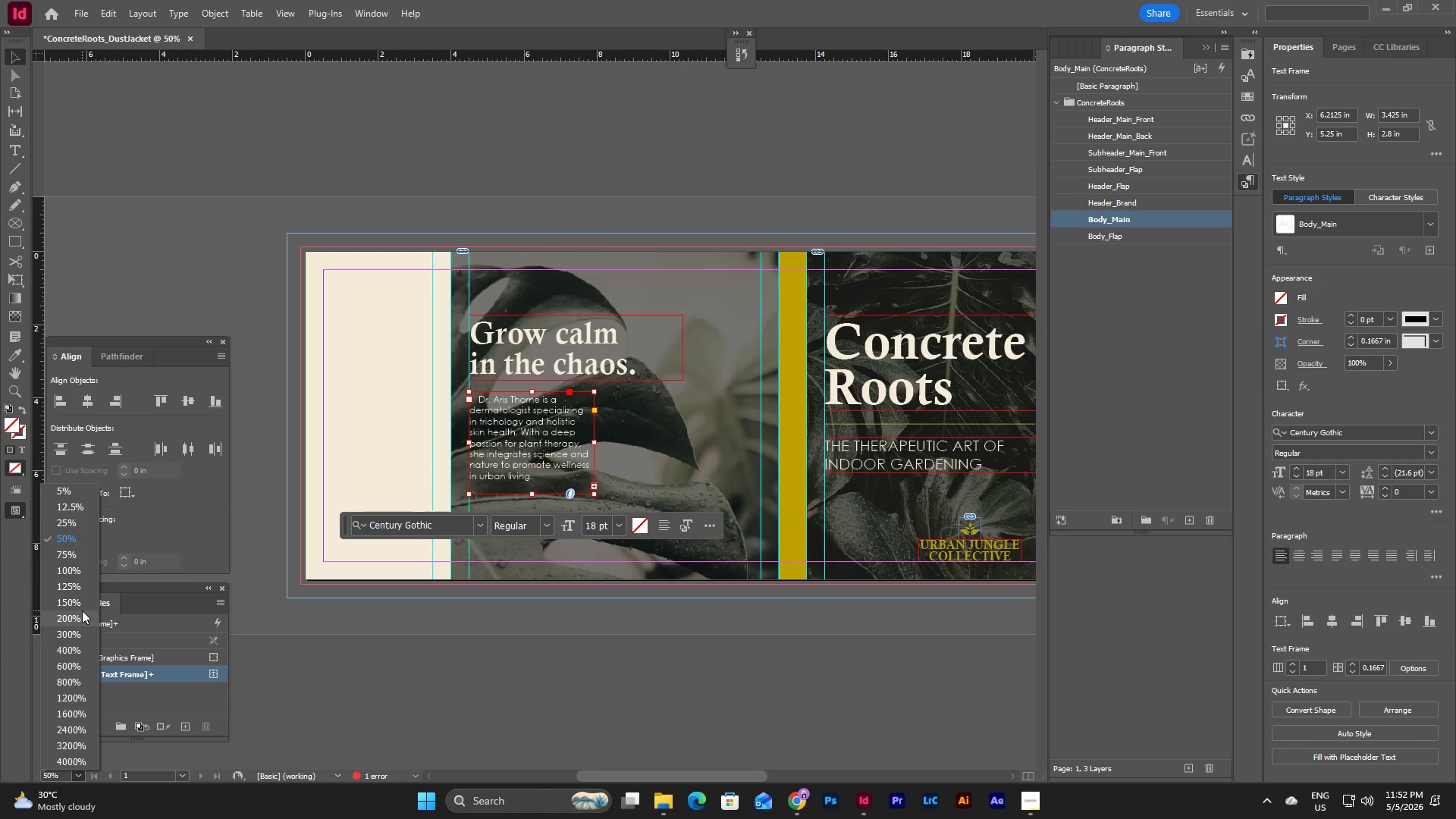 
left_click([82, 610])
 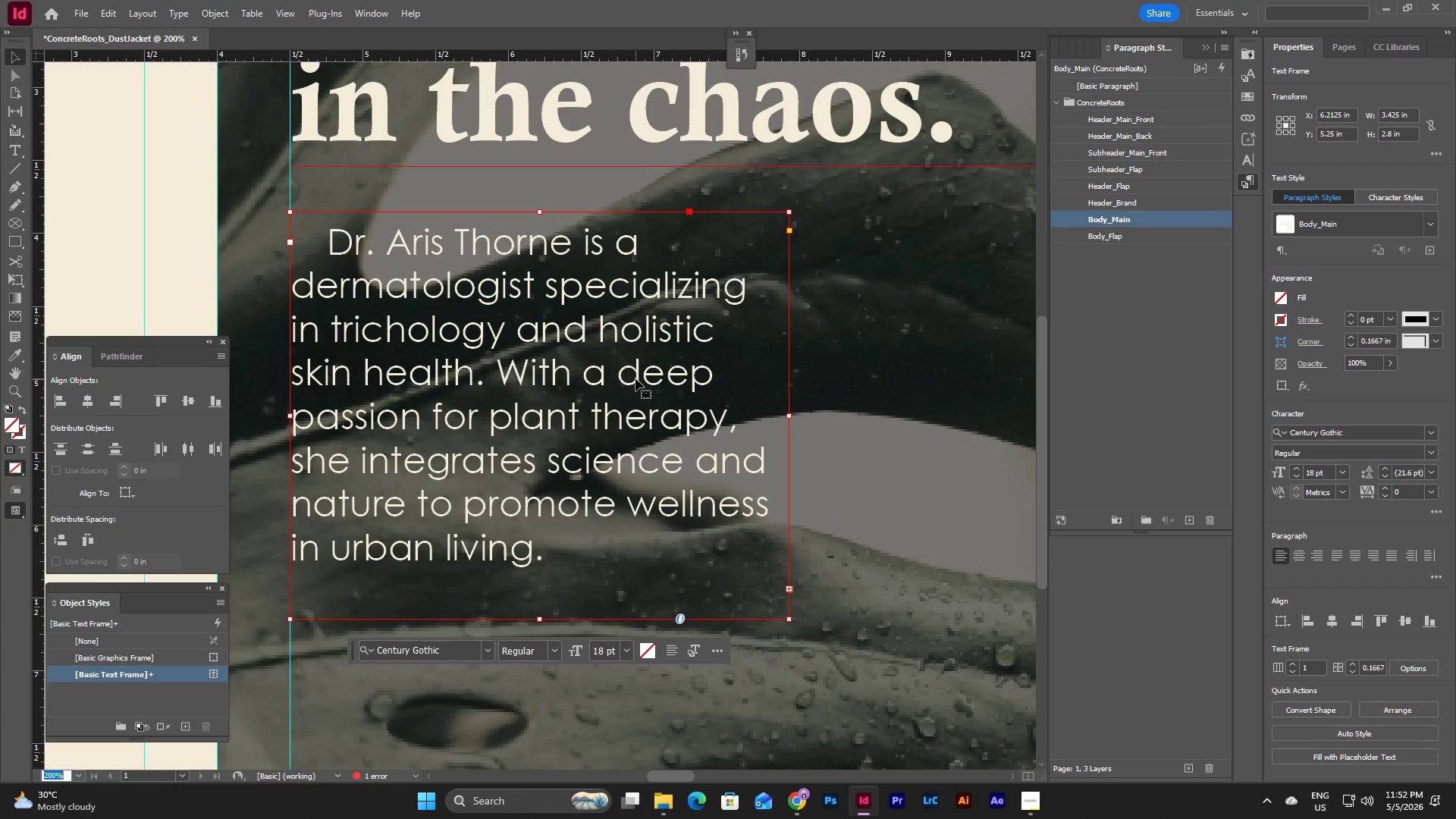 
scroll: coordinate [635, 378], scroll_direction: up, amount: 3.0
 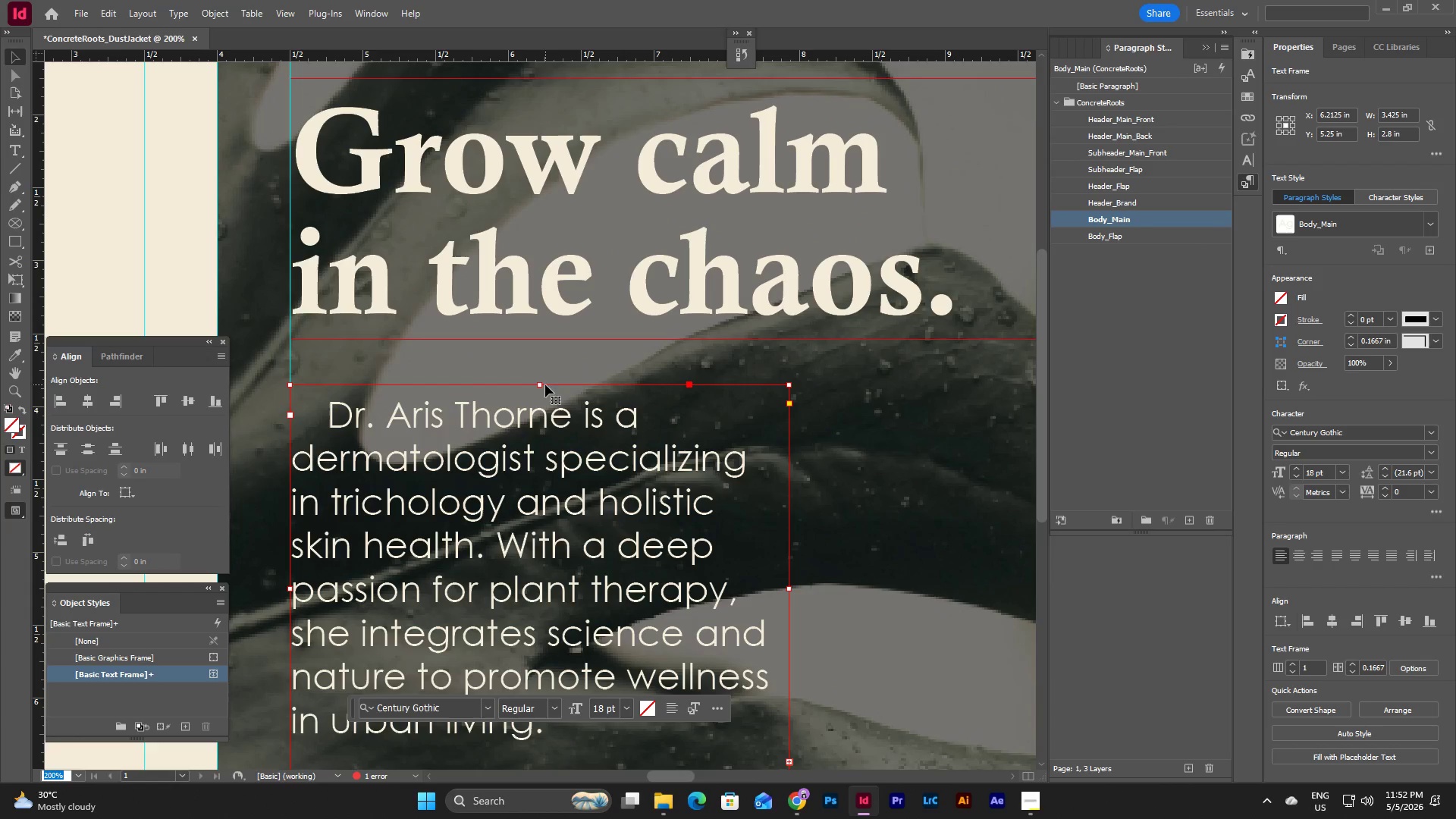 
left_click_drag(start_coordinate=[540, 386], to_coordinate=[541, 338])
 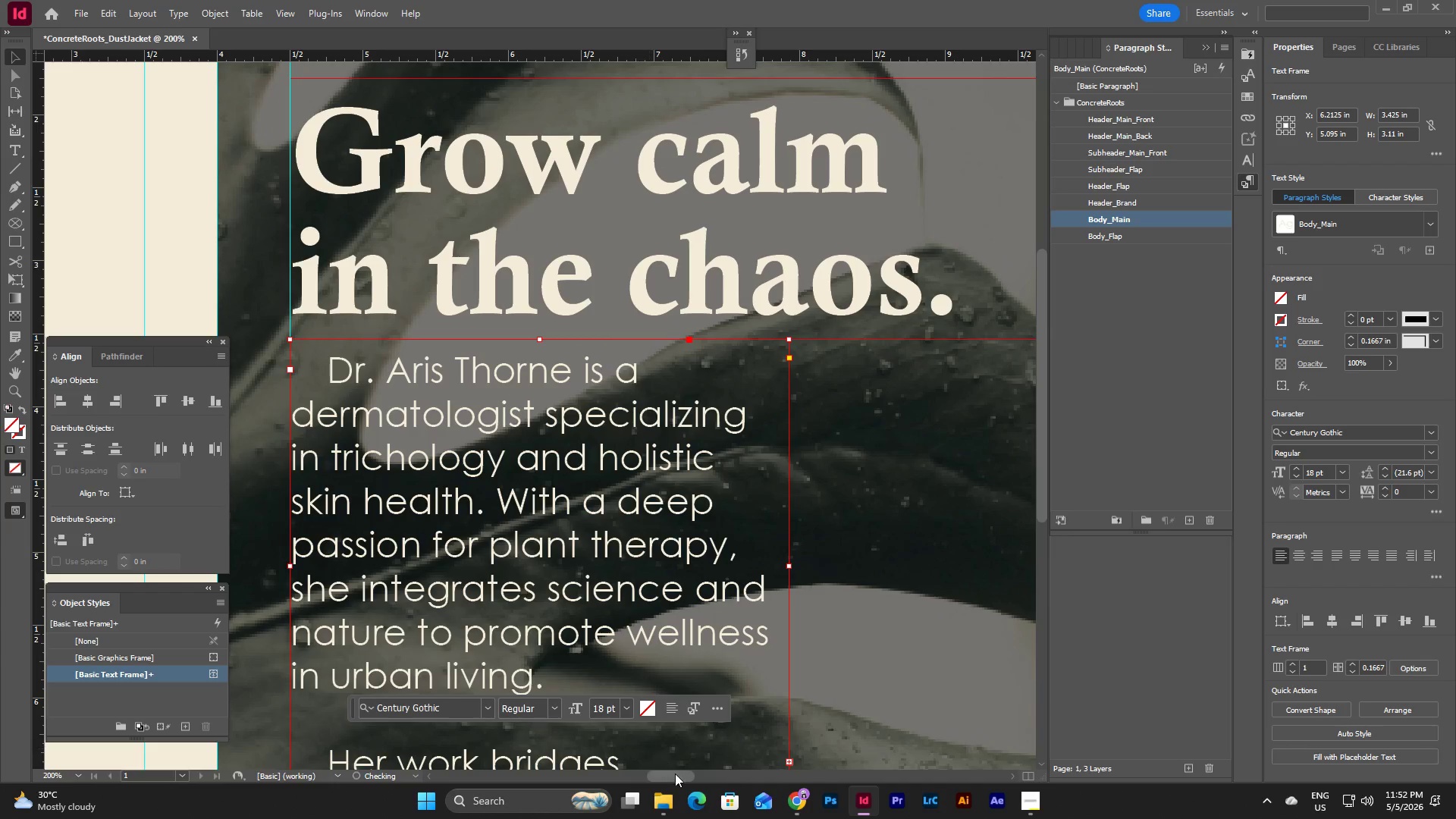 
left_click_drag(start_coordinate=[675, 774], to_coordinate=[695, 767])
 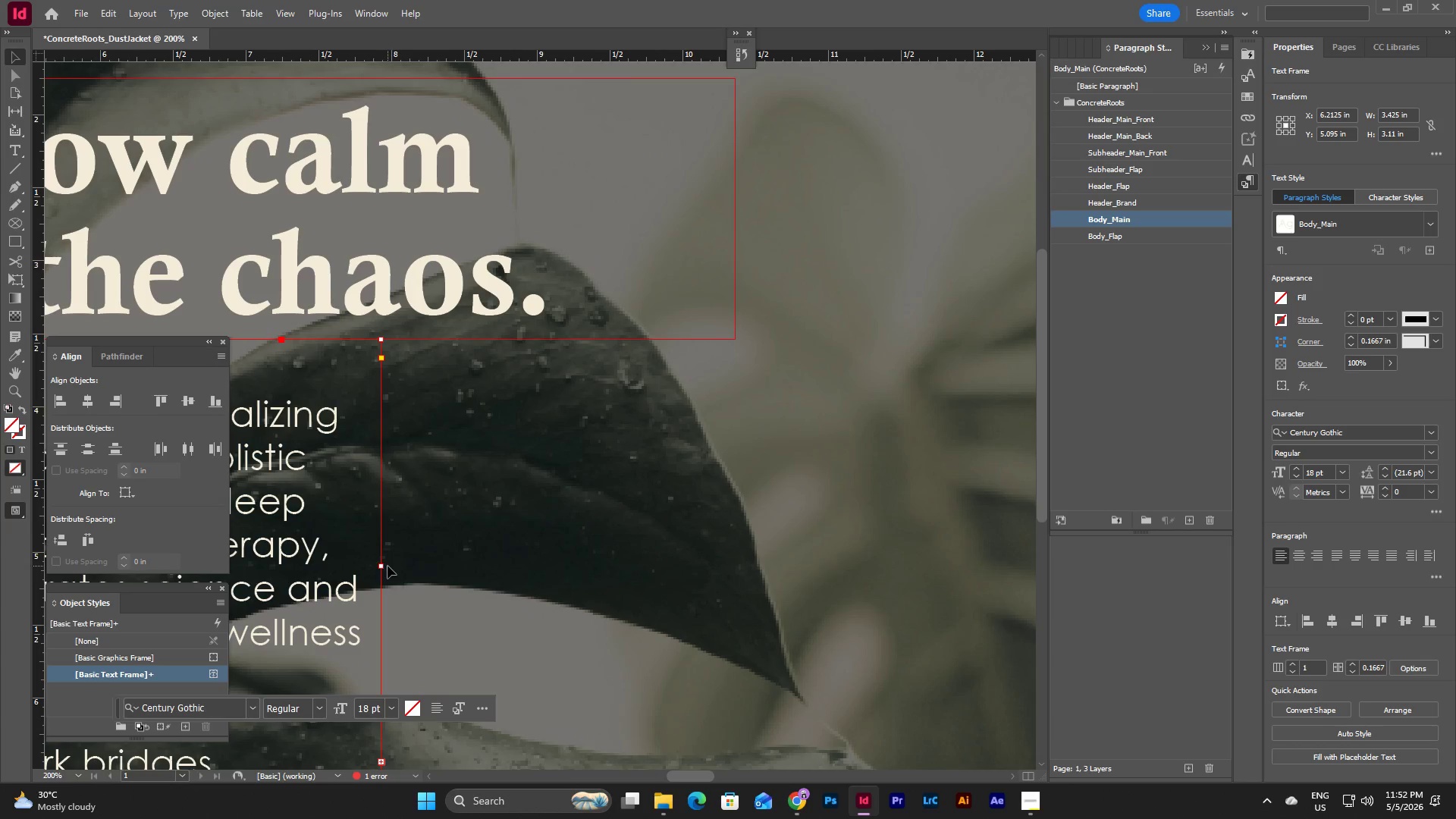 
left_click_drag(start_coordinate=[382, 566], to_coordinate=[733, 604])
 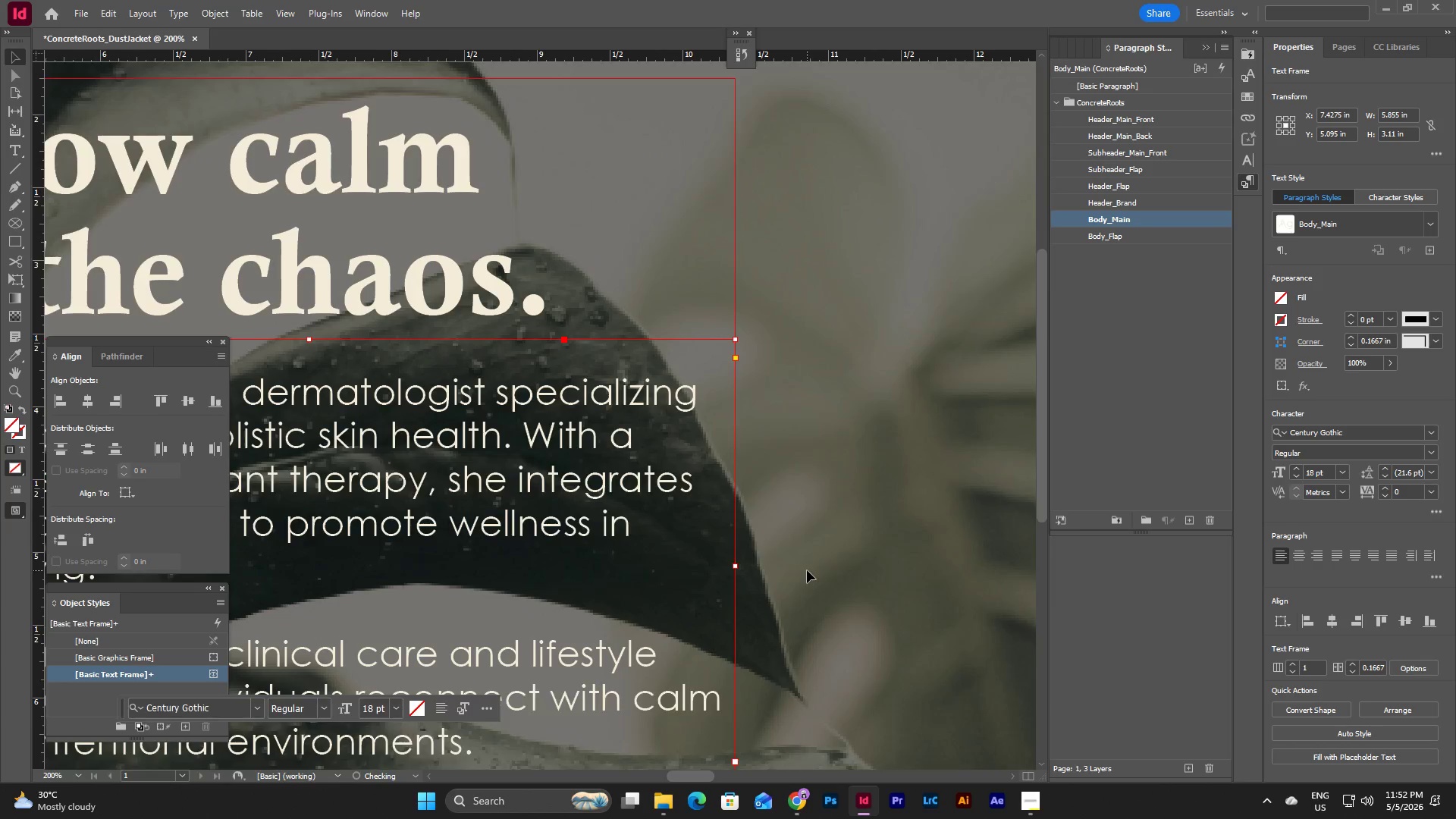 
scroll: coordinate [807, 570], scroll_direction: down, amount: 6.0
 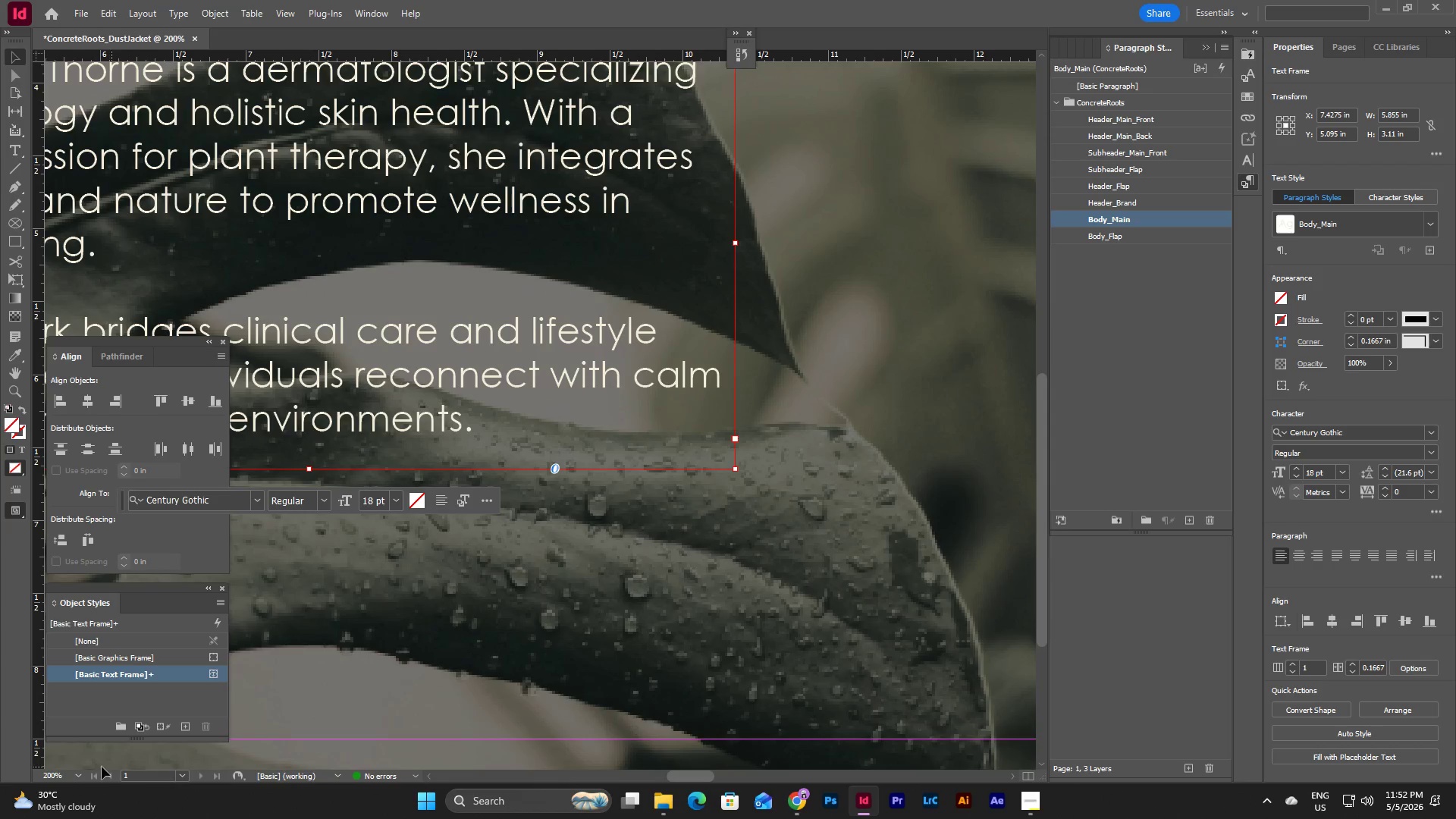 
left_click([72, 775])
 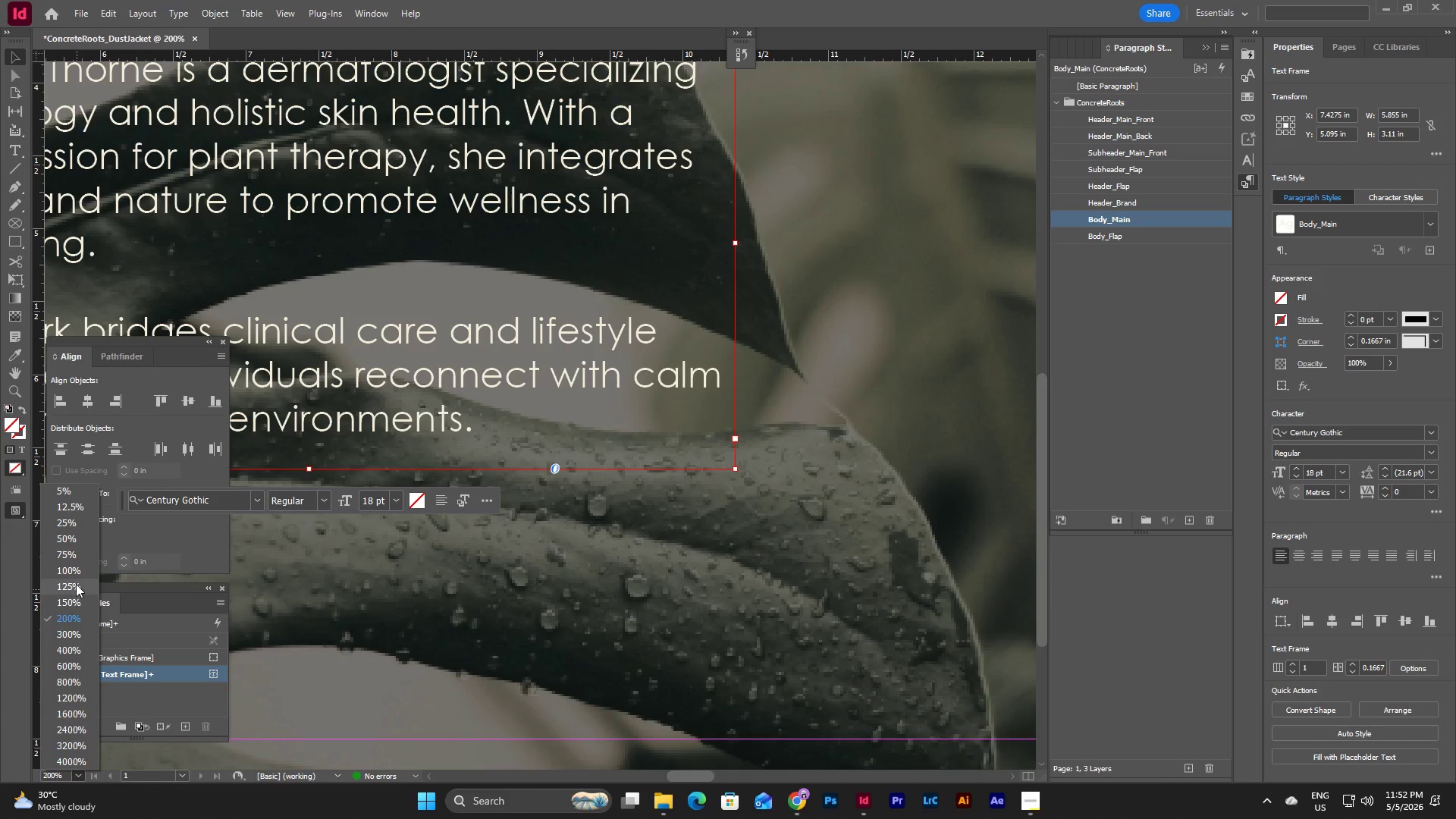 
left_click([76, 573])
 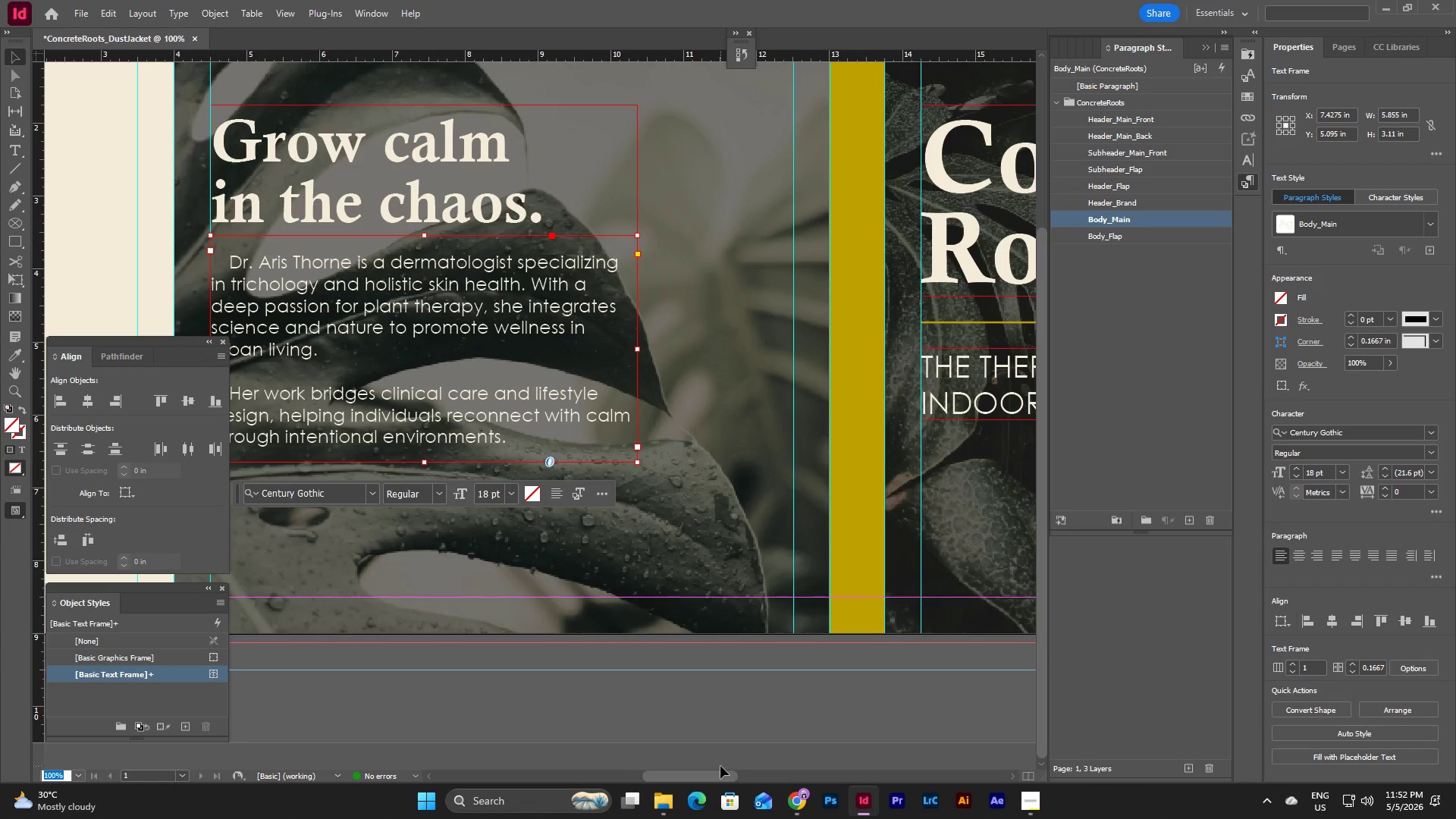 
left_click_drag(start_coordinate=[714, 780], to_coordinate=[690, 775])
 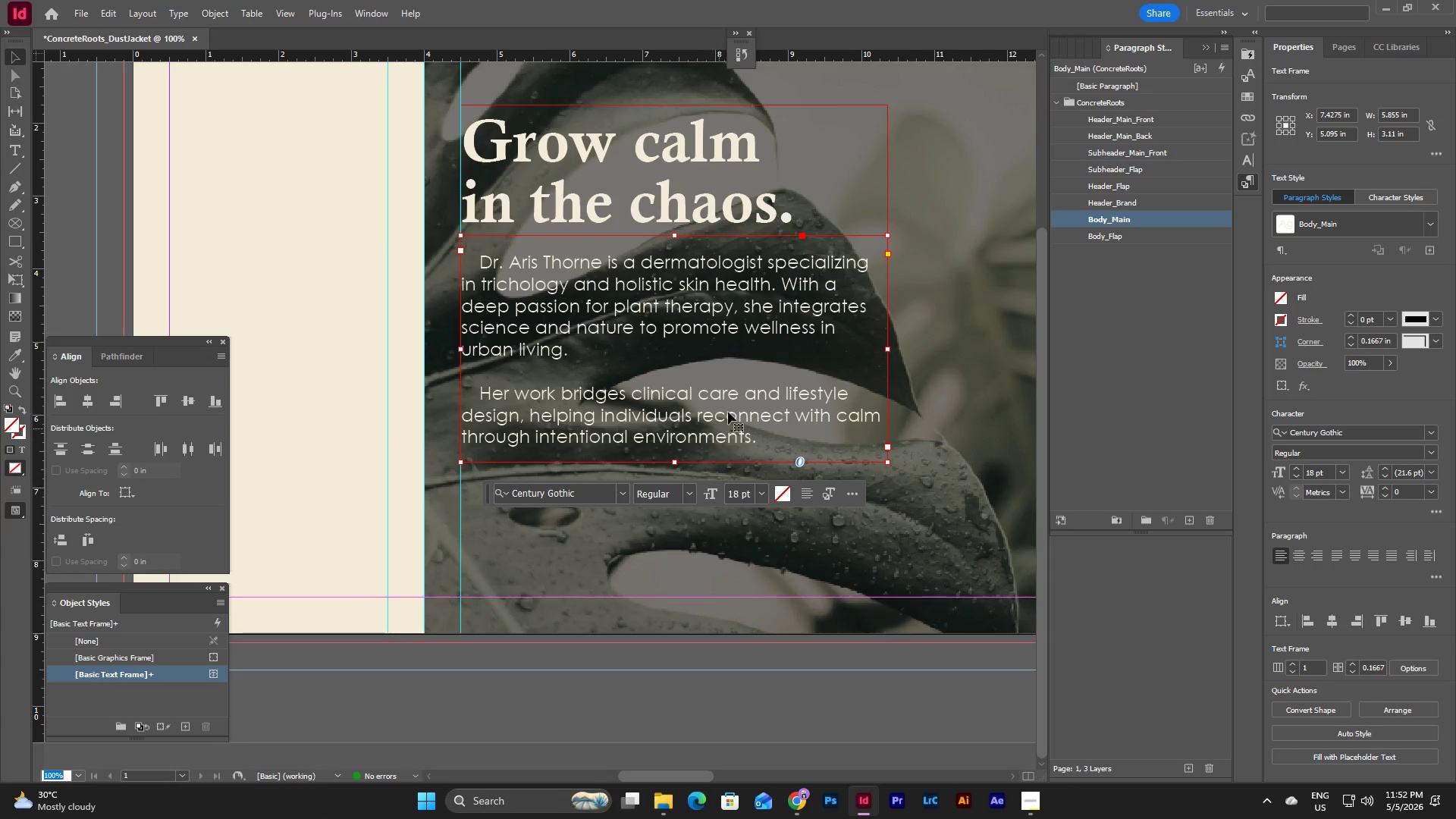 
left_click([735, 397])
 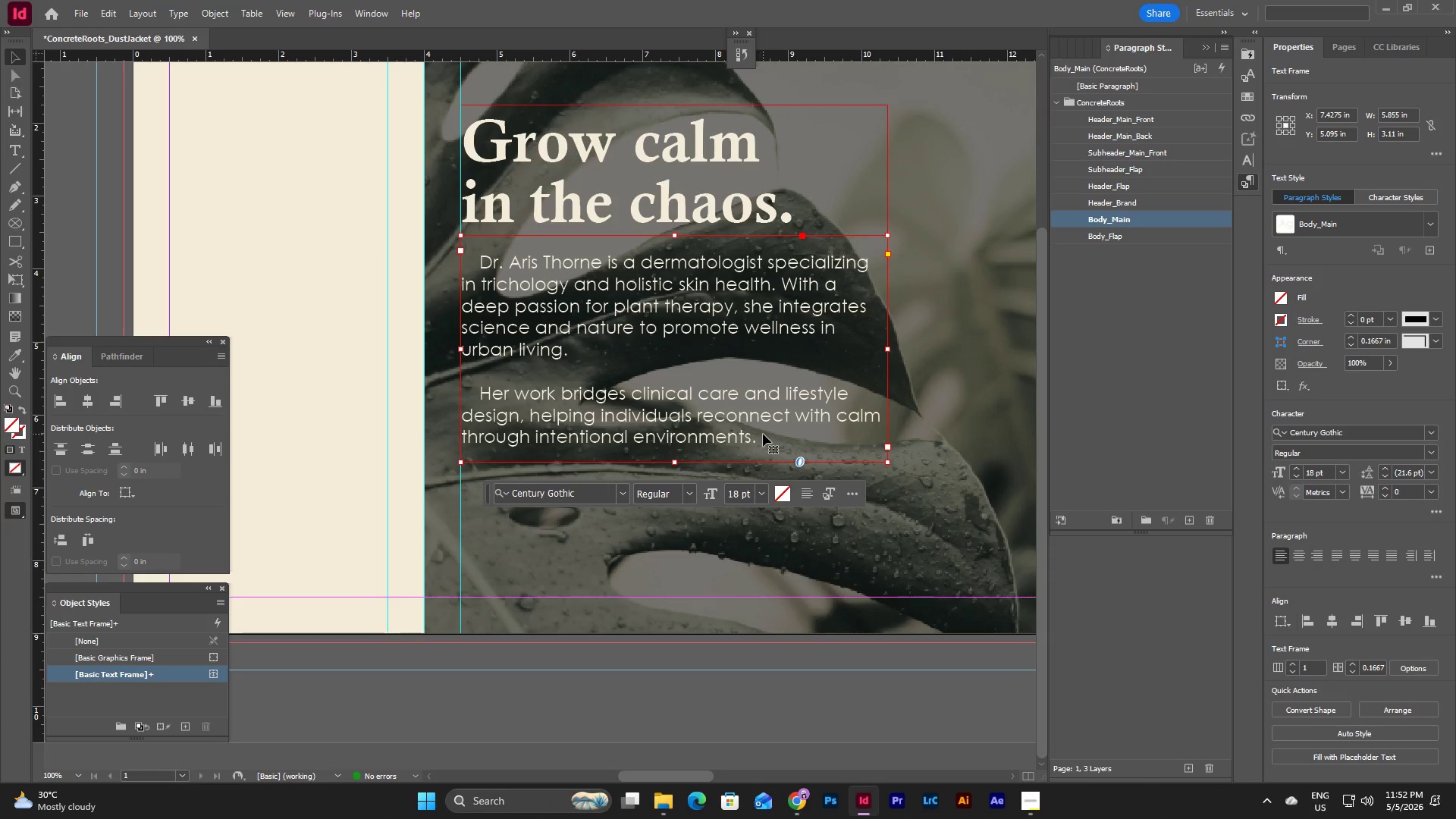 
double_click([763, 434])
 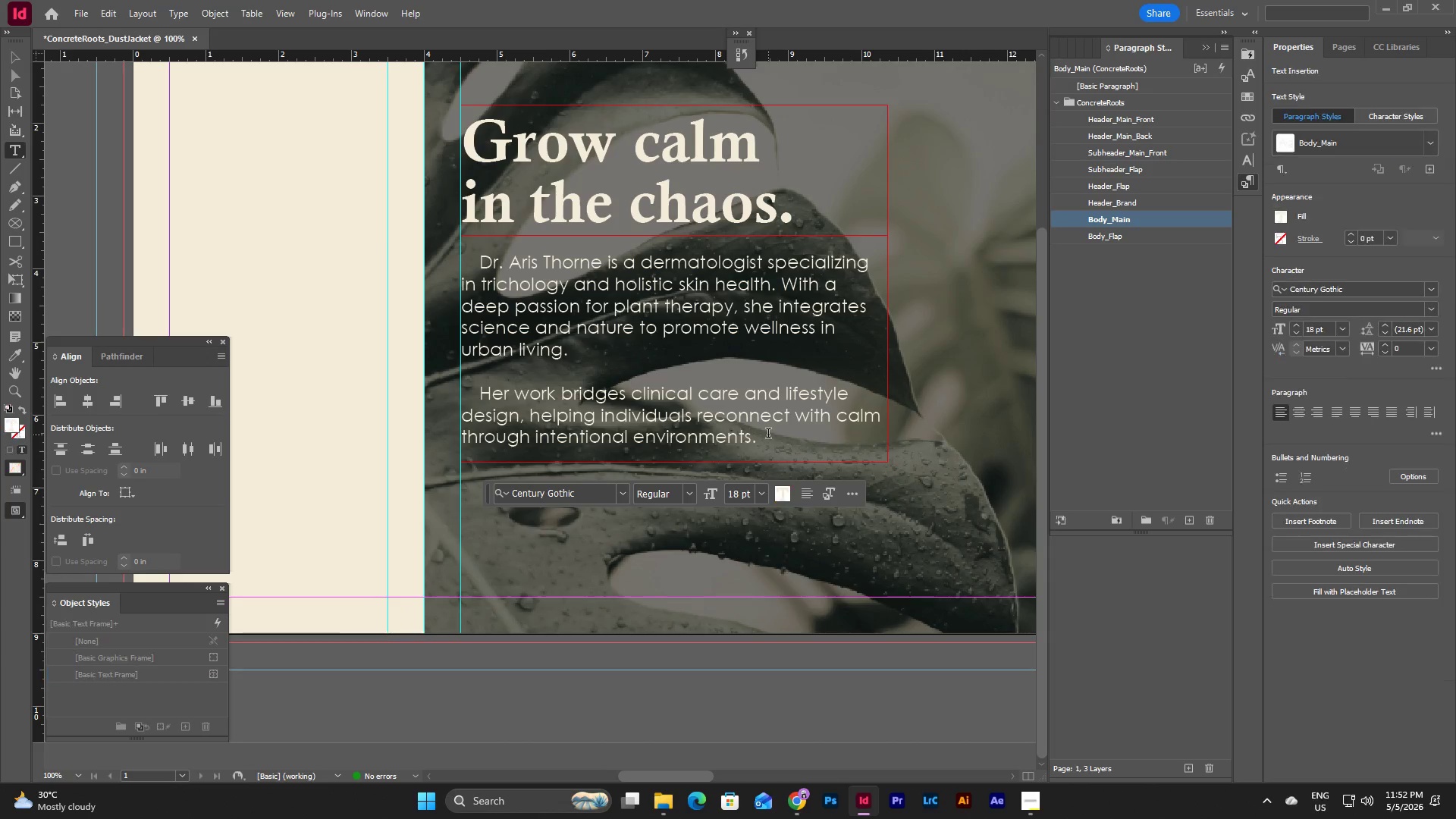 
left_click_drag(start_coordinate=[768, 435], to_coordinate=[466, 278])
 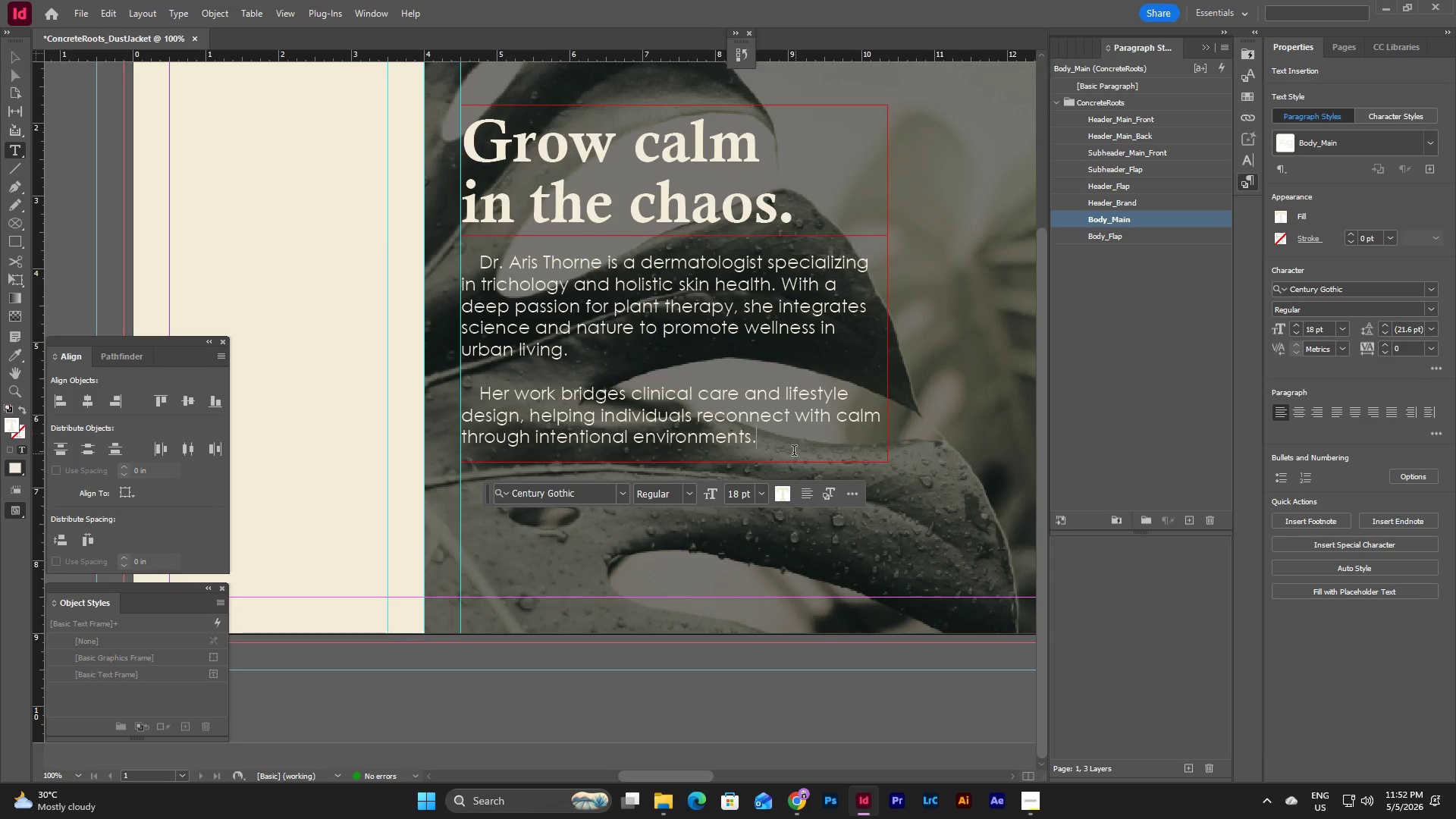 
left_click_drag(start_coordinate=[775, 439], to_coordinate=[469, 266])
 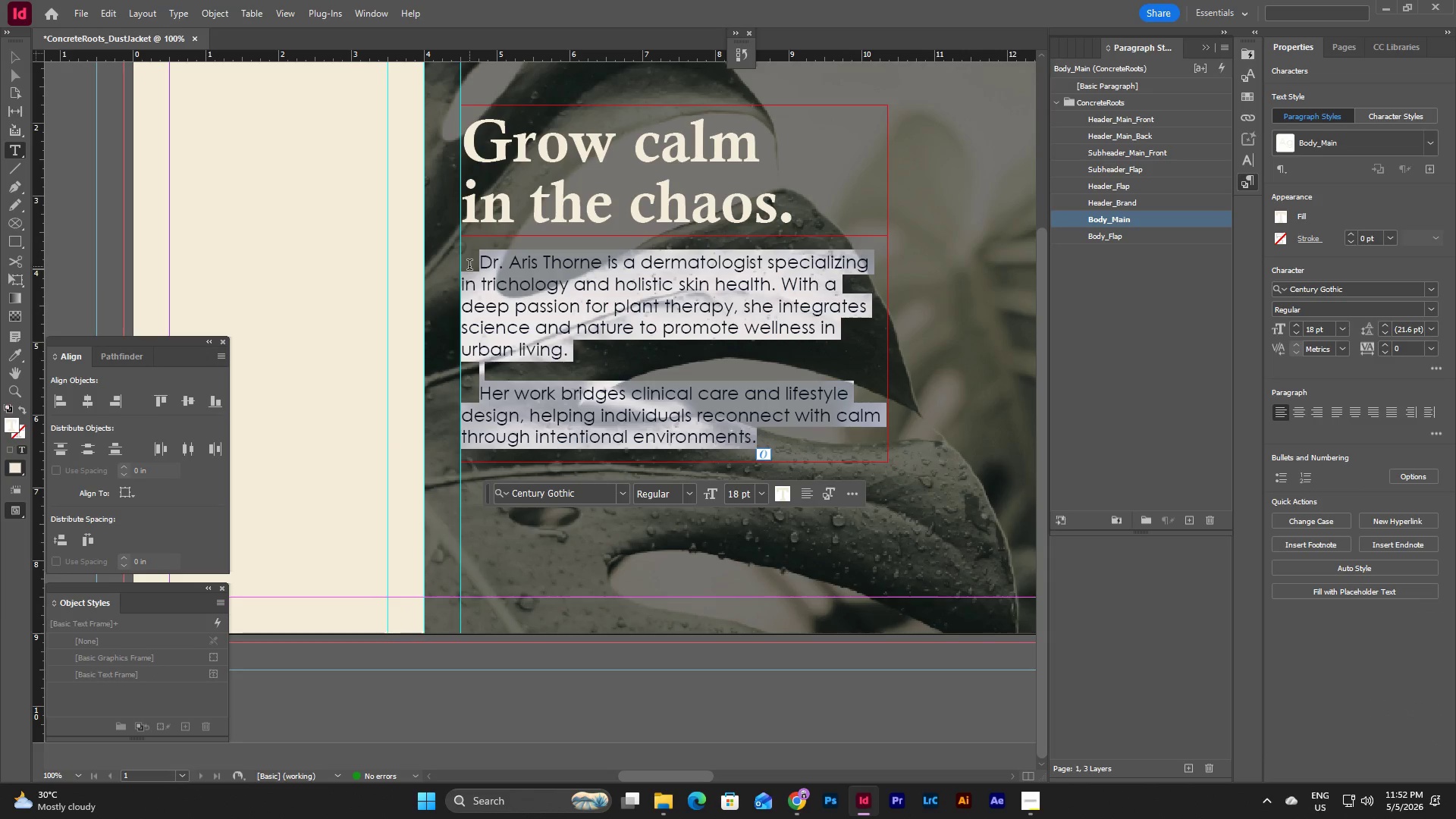 
type(In a f)
 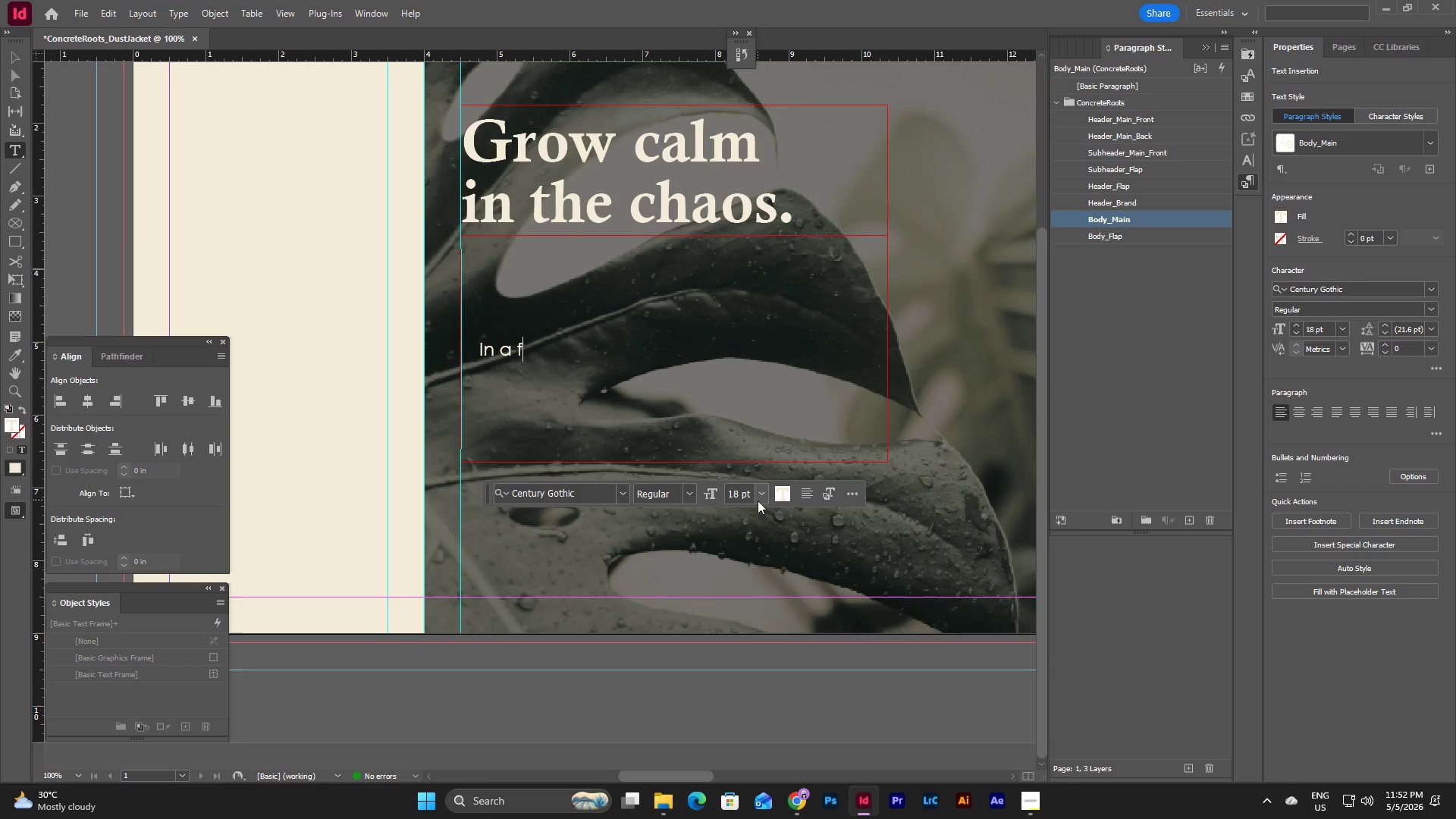 
left_click([811, 493])
 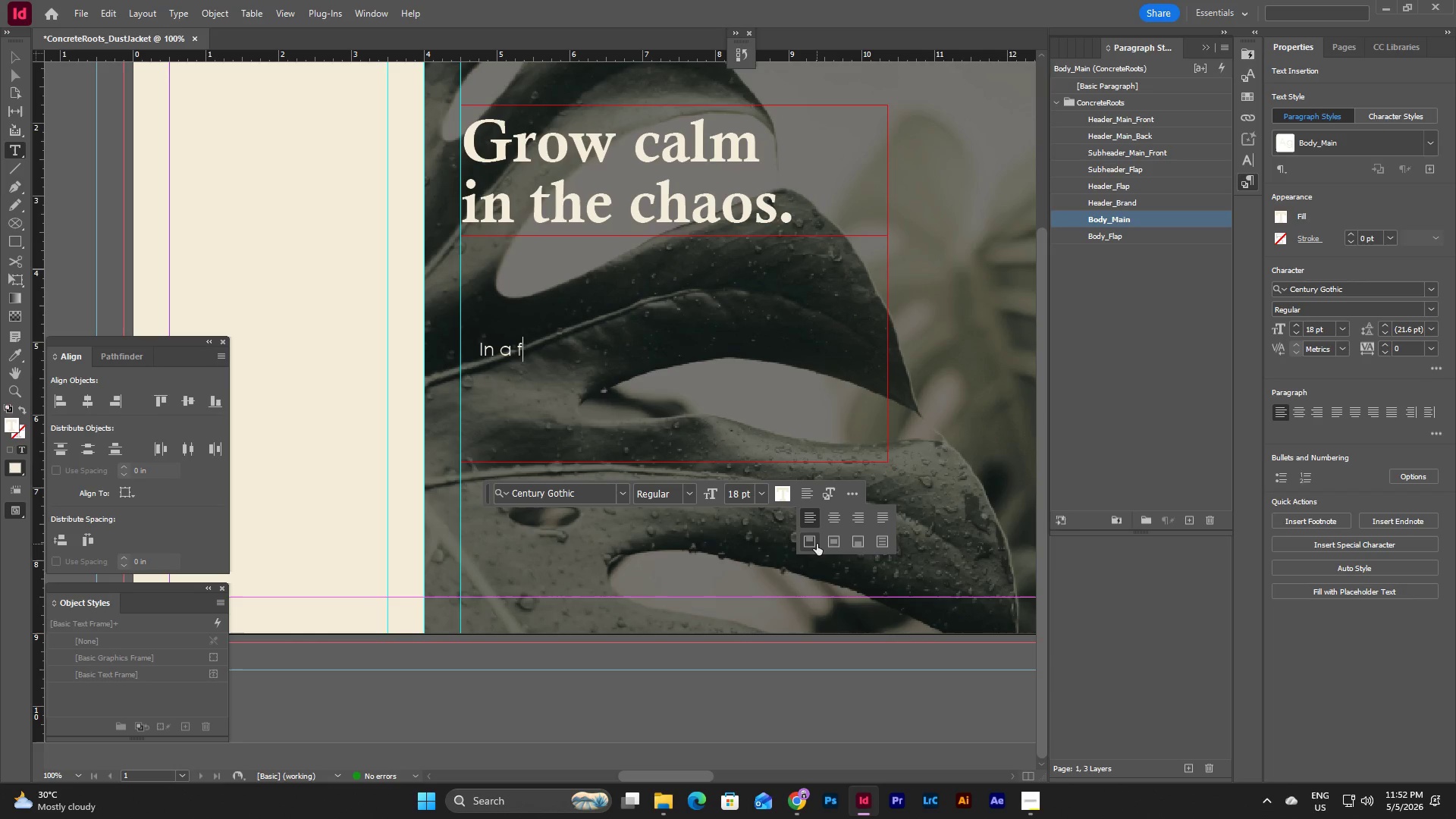 
left_click([817, 544])
 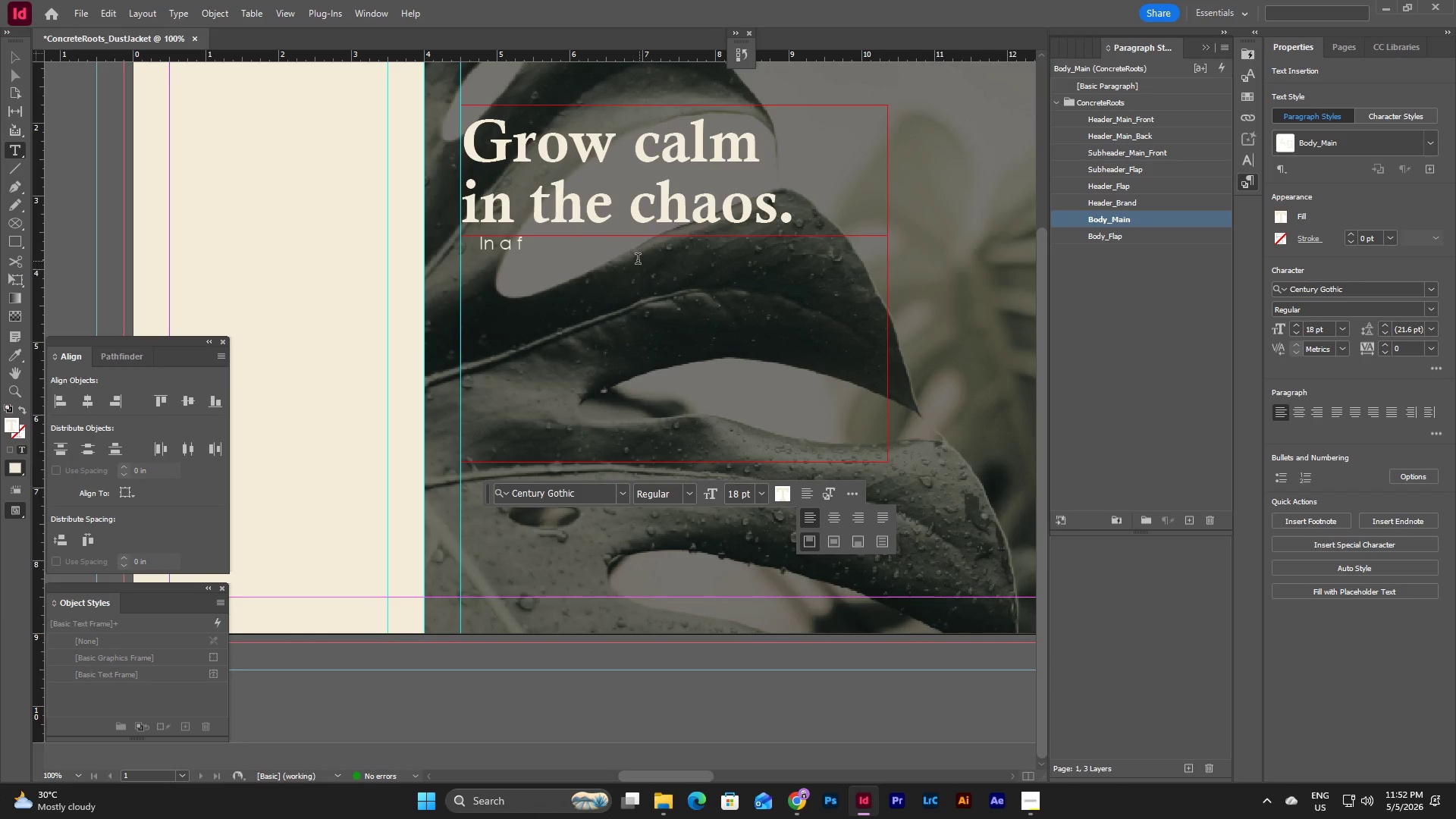 
left_click([635, 259])
 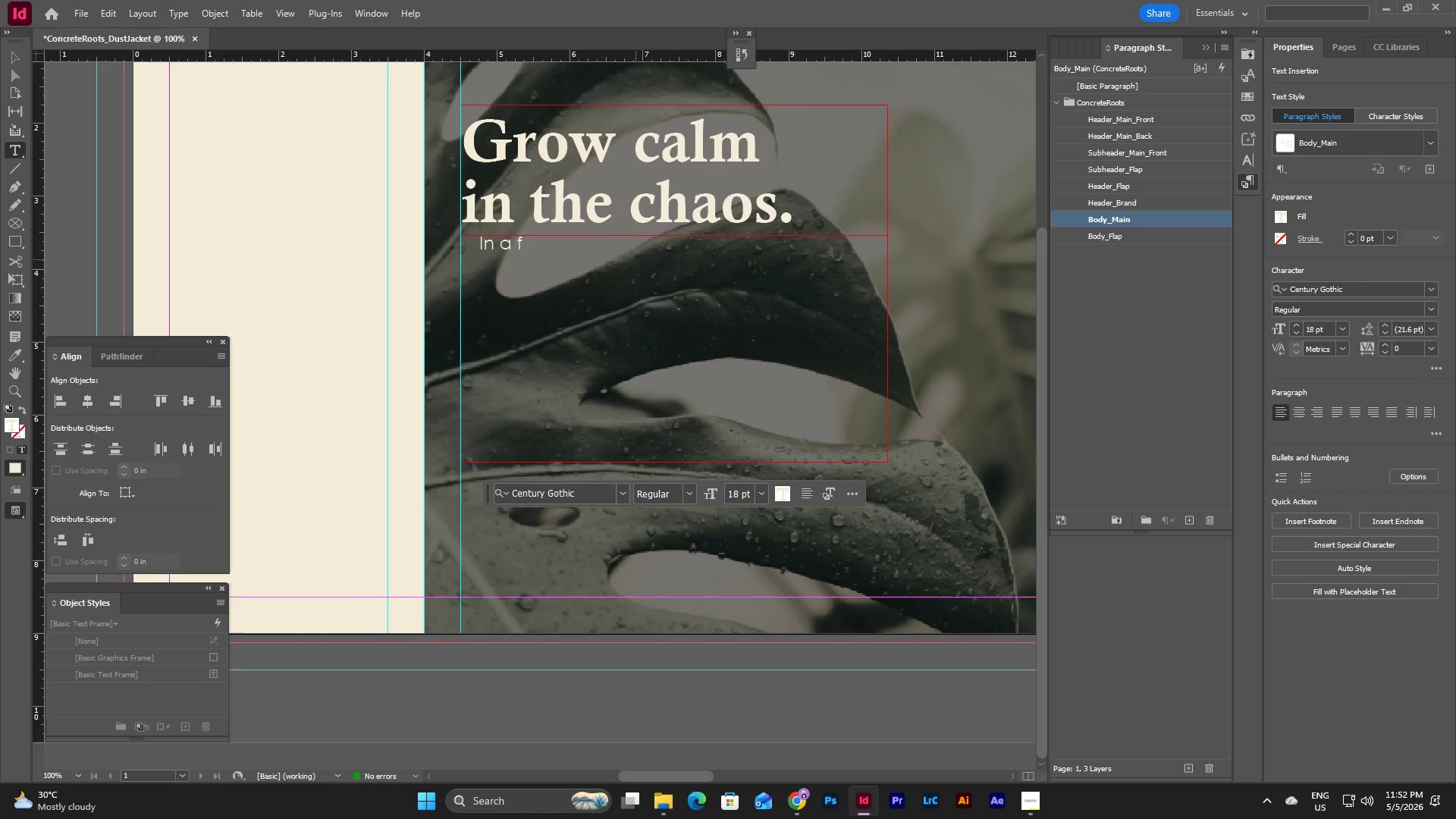 
type(ast-paced urban world, recp)
key(Backspace)
type(onnecting with nature can begin within your own space.)
 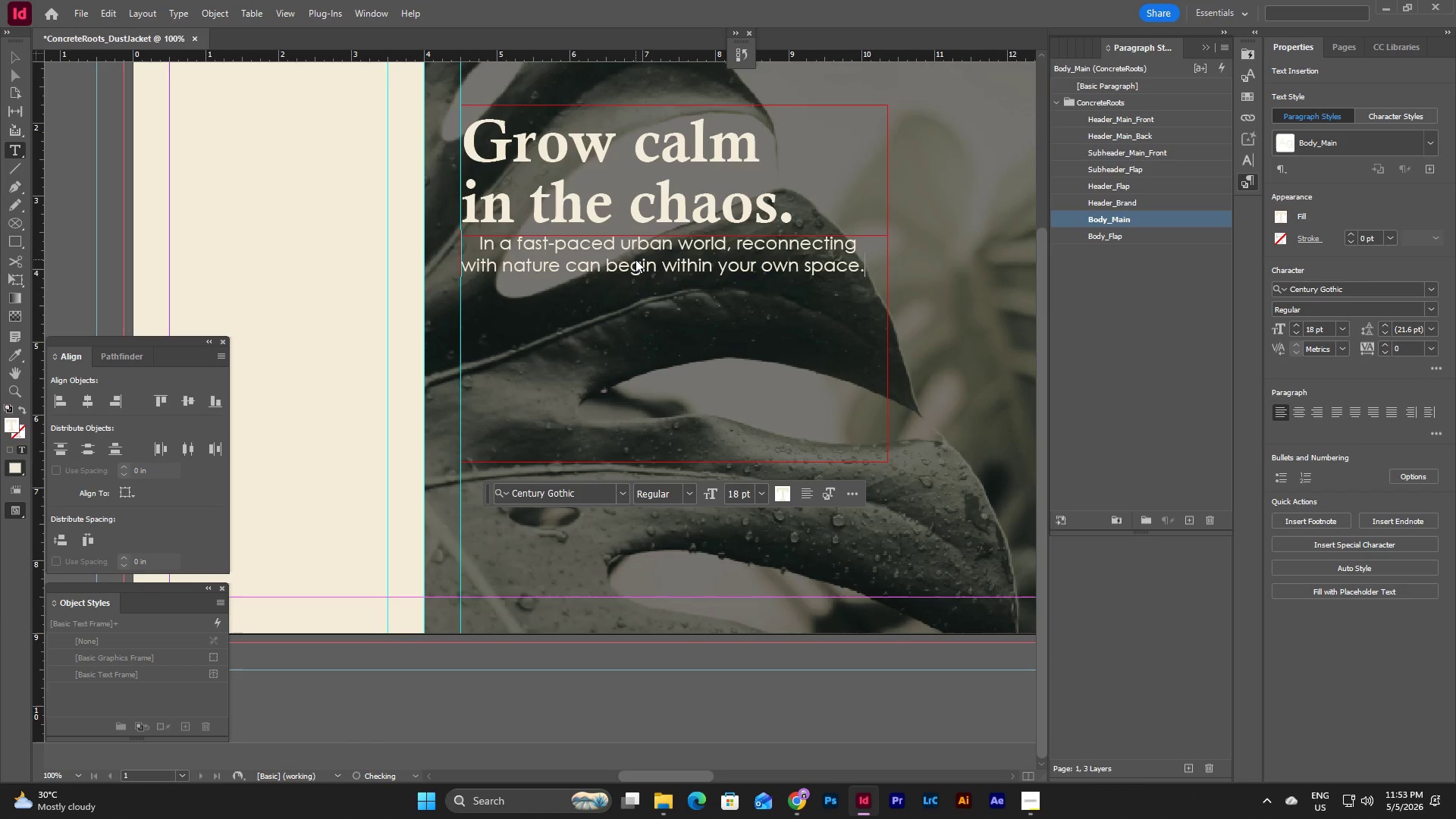 
key(Enter)
 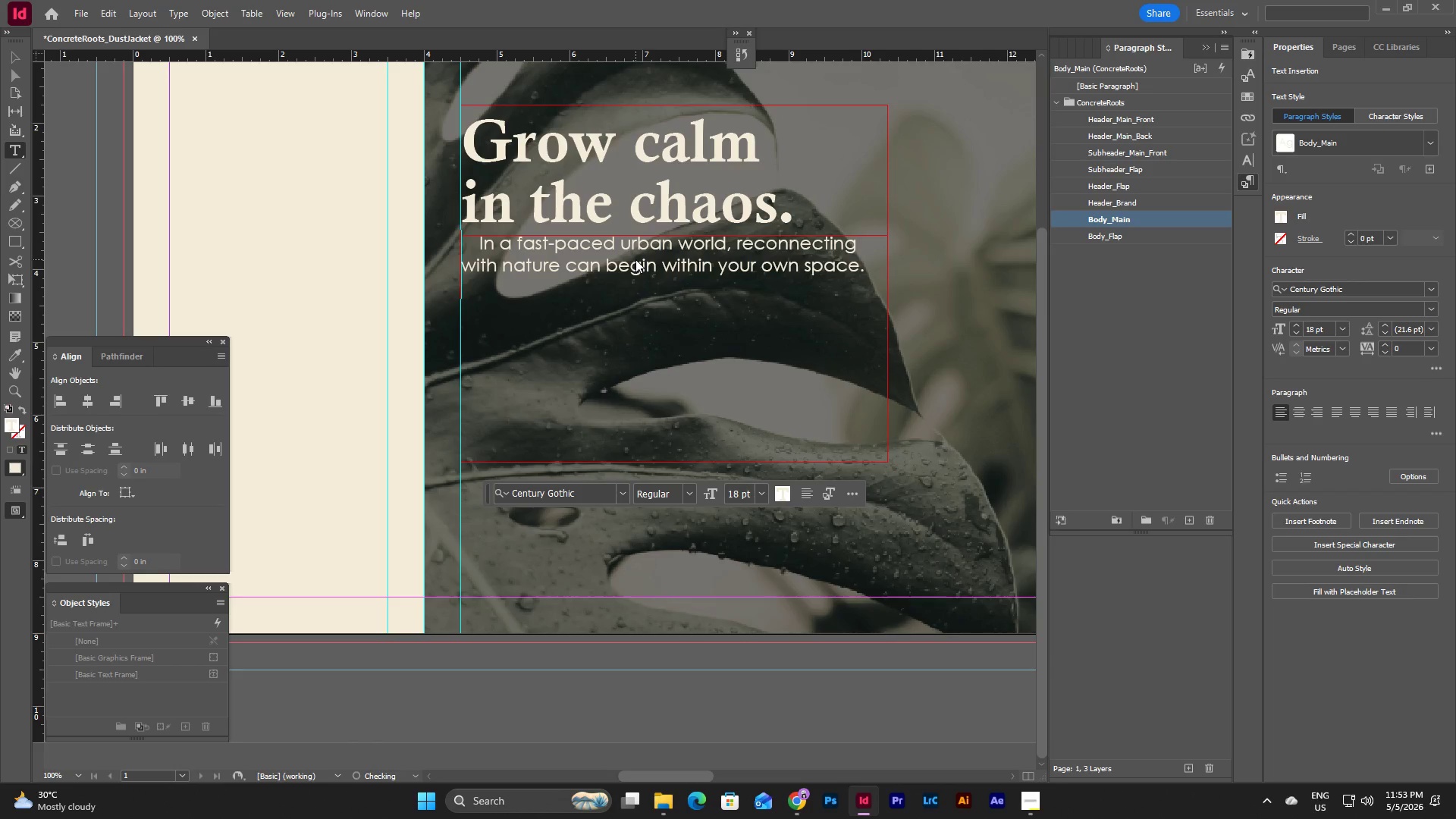 
key(Enter)
 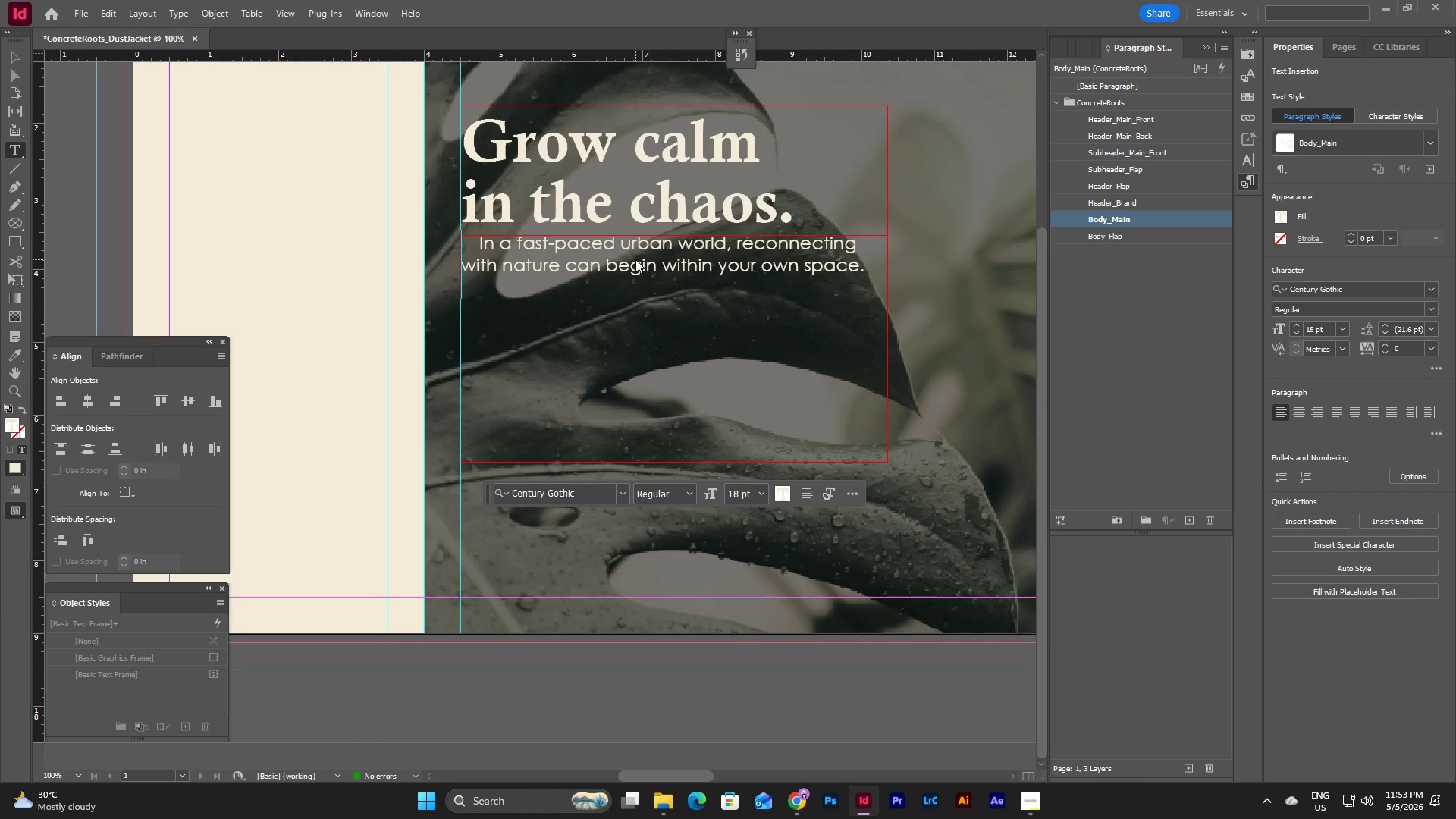 
type(Concrete Too)
key(Backspace)
key(Backspace)
key(Backspace)
type(Roots explores the healing power of indoor h)
key(Backspace)
type(gardening 0161)
key(Backspace)
key(Backspace)
type( 0151 where design, wellness, and greenery )
key(Backspace)
type( intersect.)
 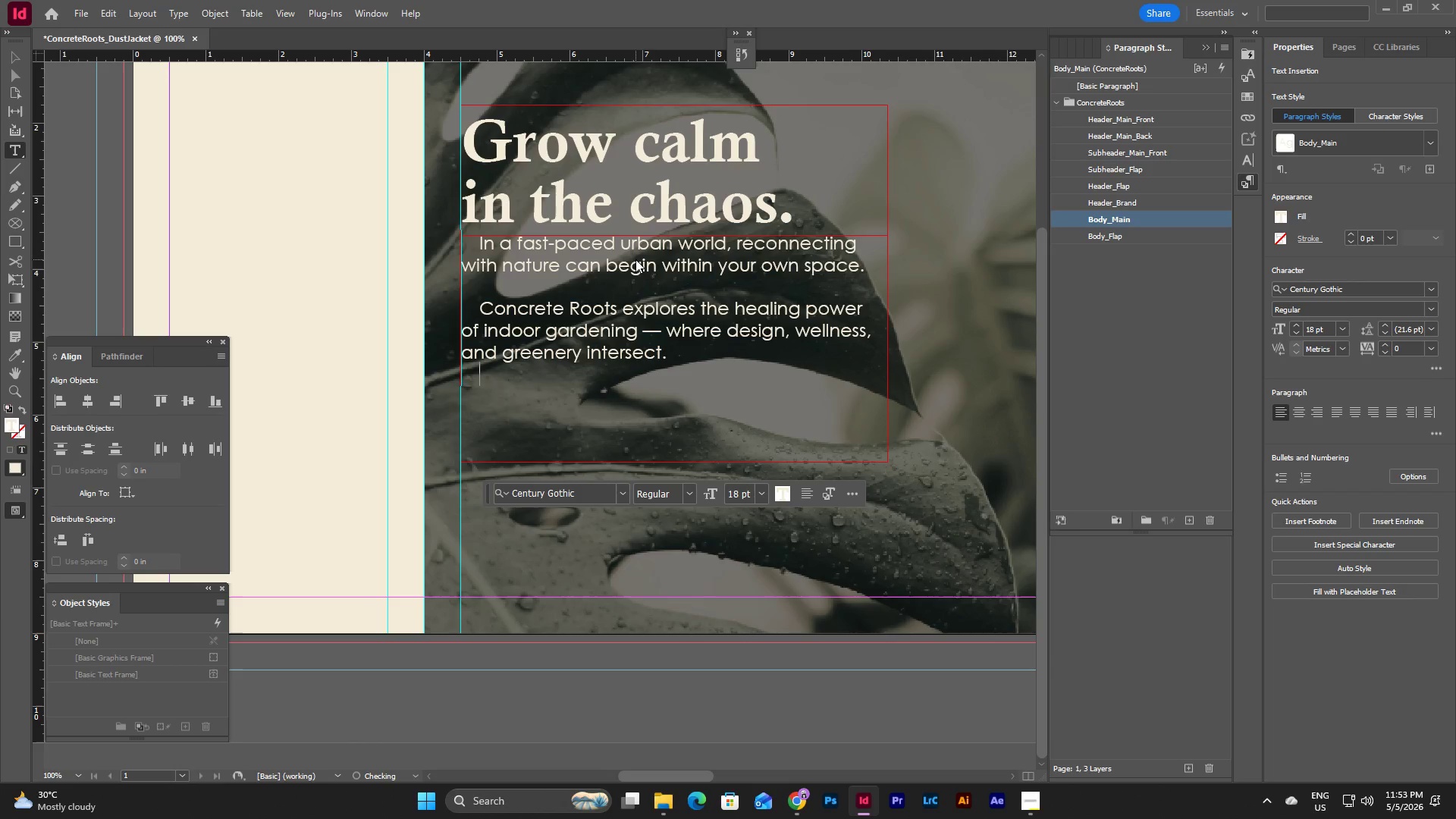 
 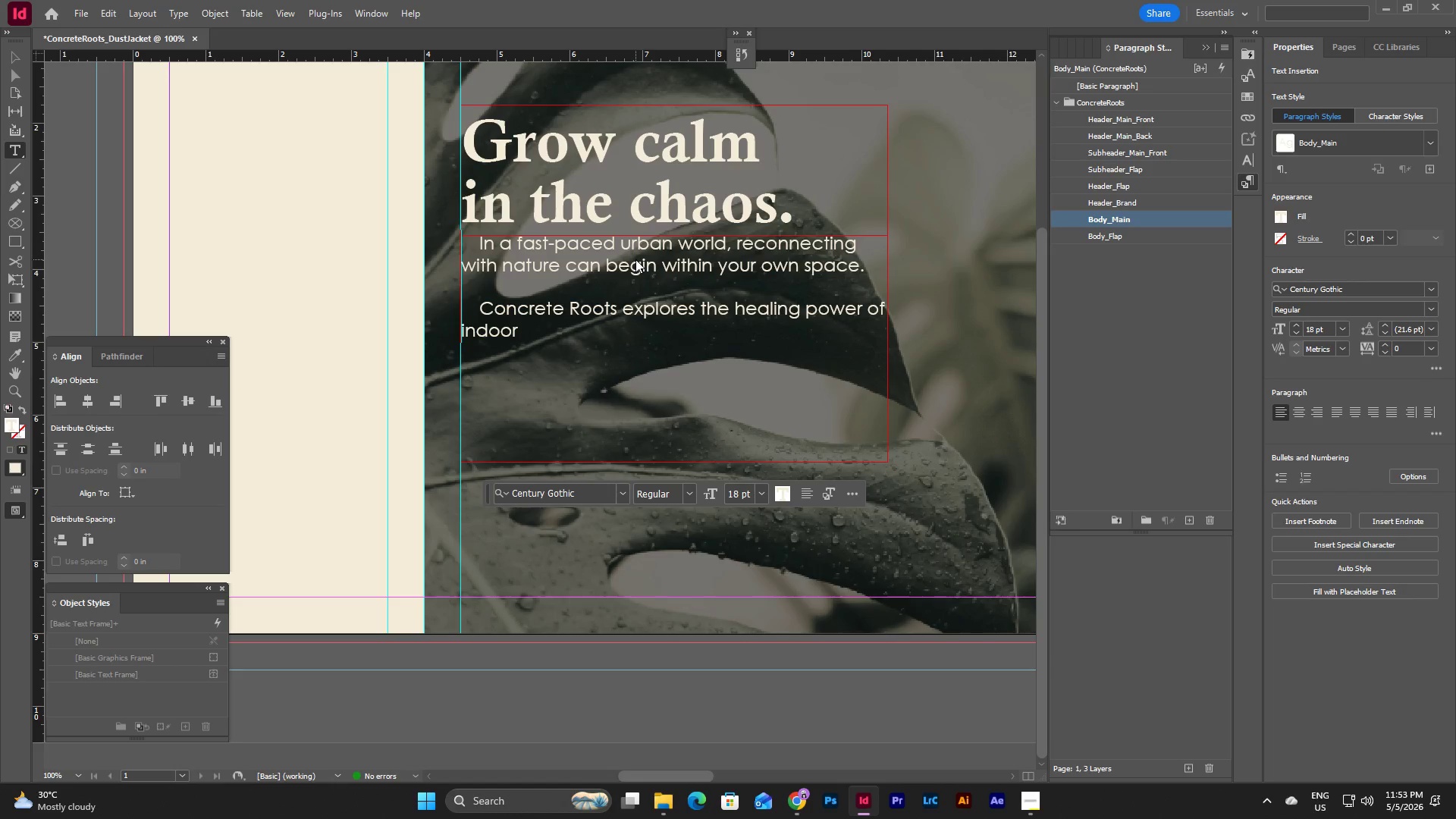 
hold_key(key=AltLeft, duration=1.02)
 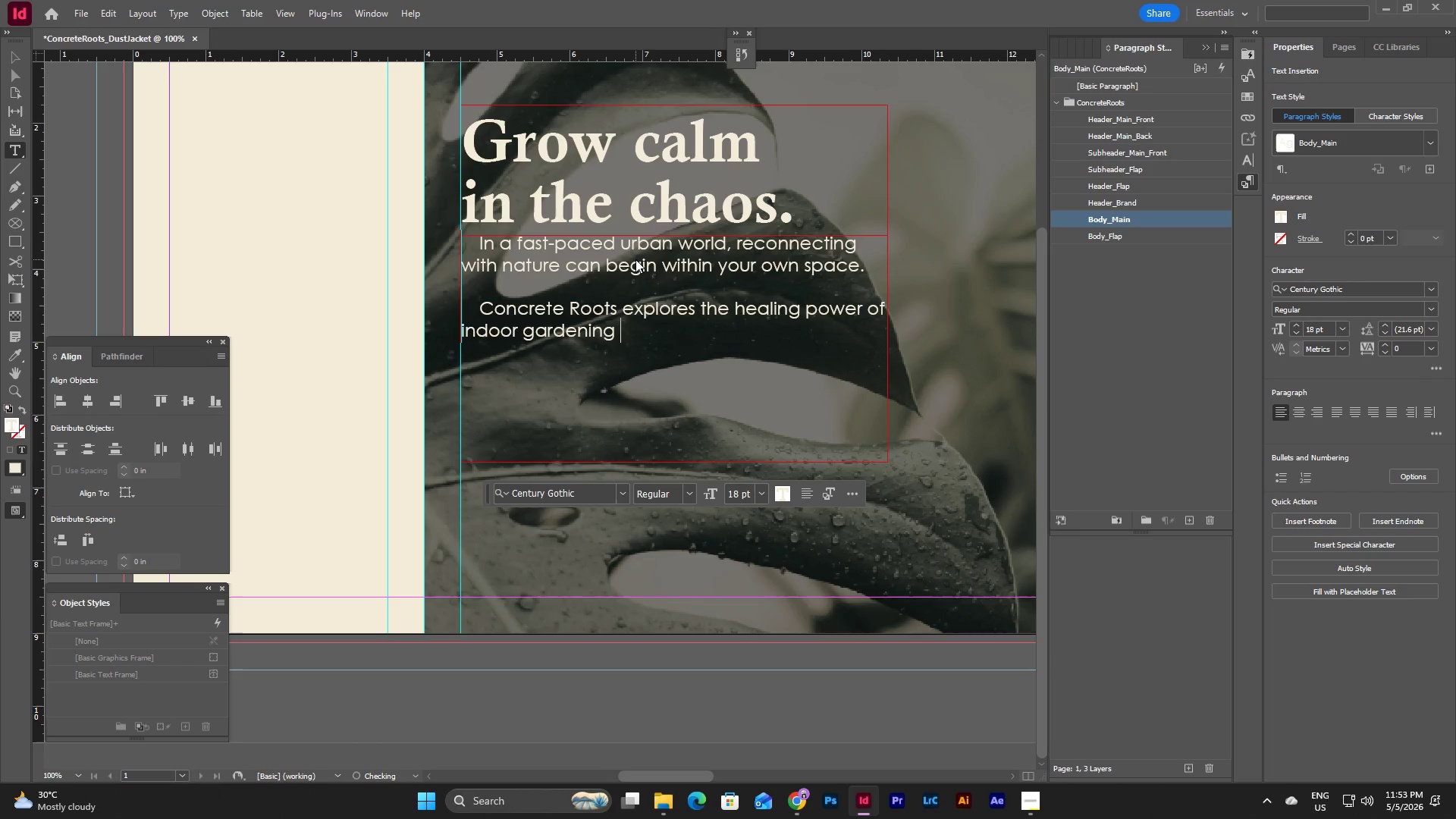 
hold_key(key=AltLeft, duration=1.84)
 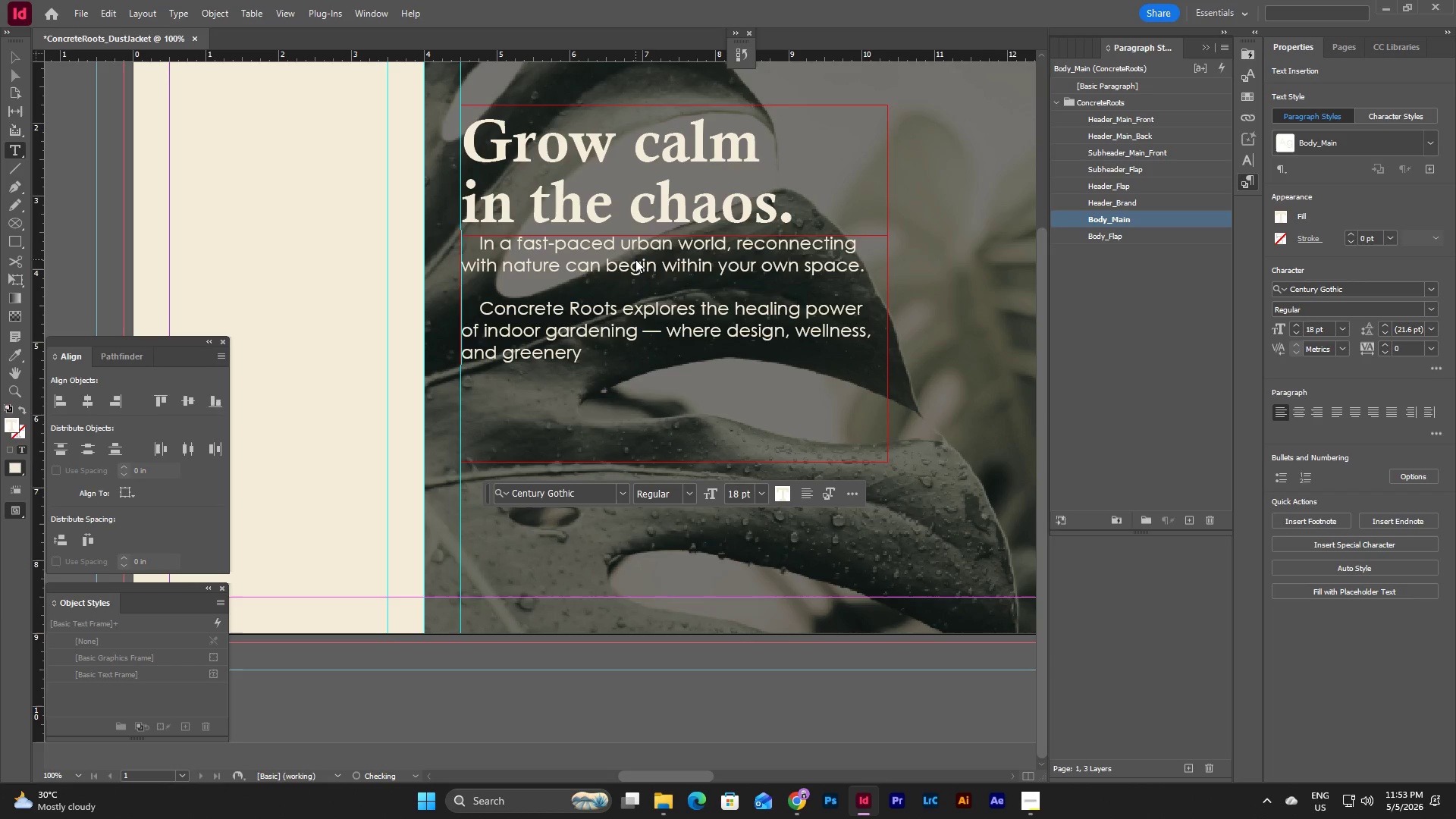 
key(Enter)
 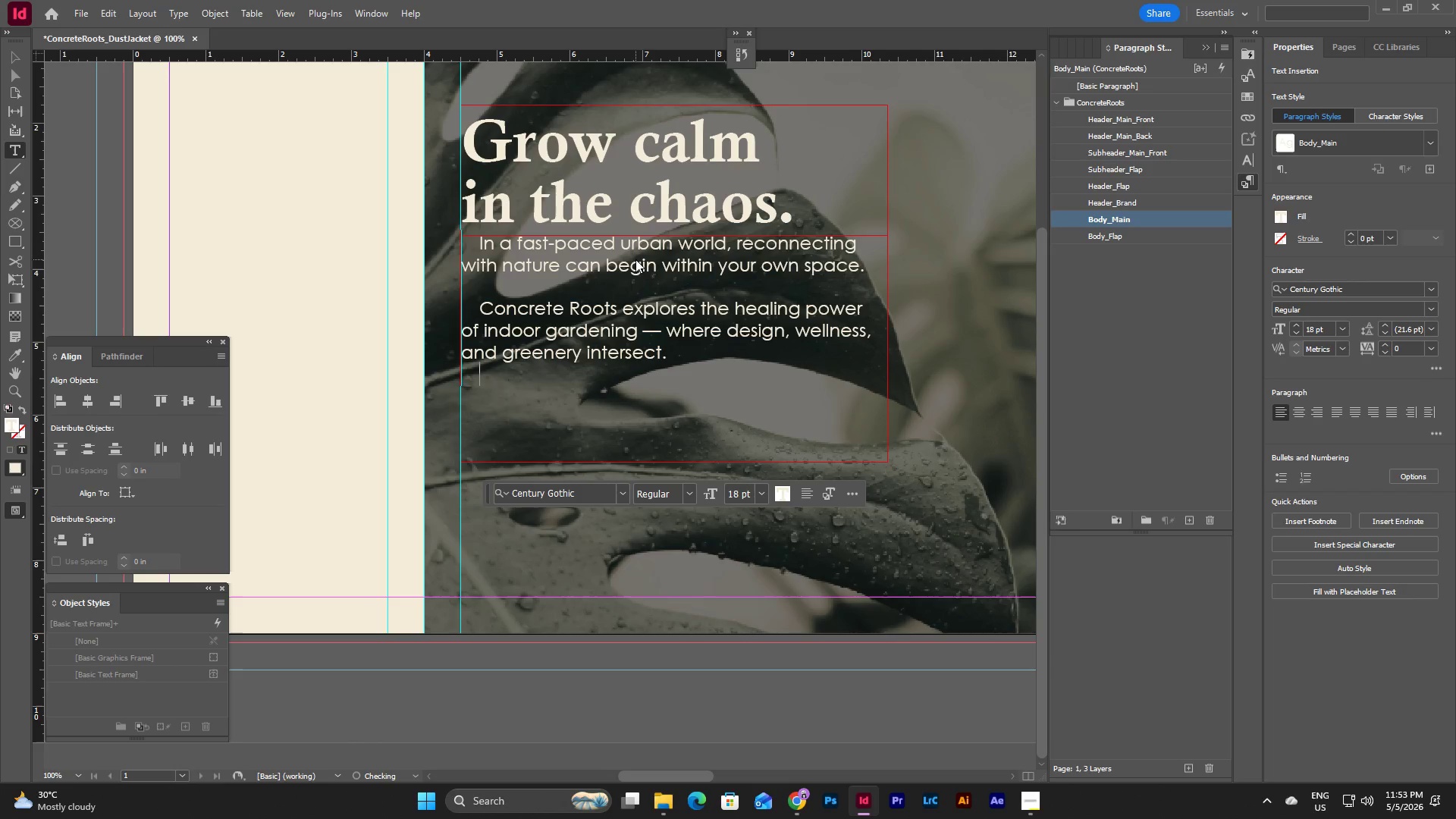 
key(Enter)
 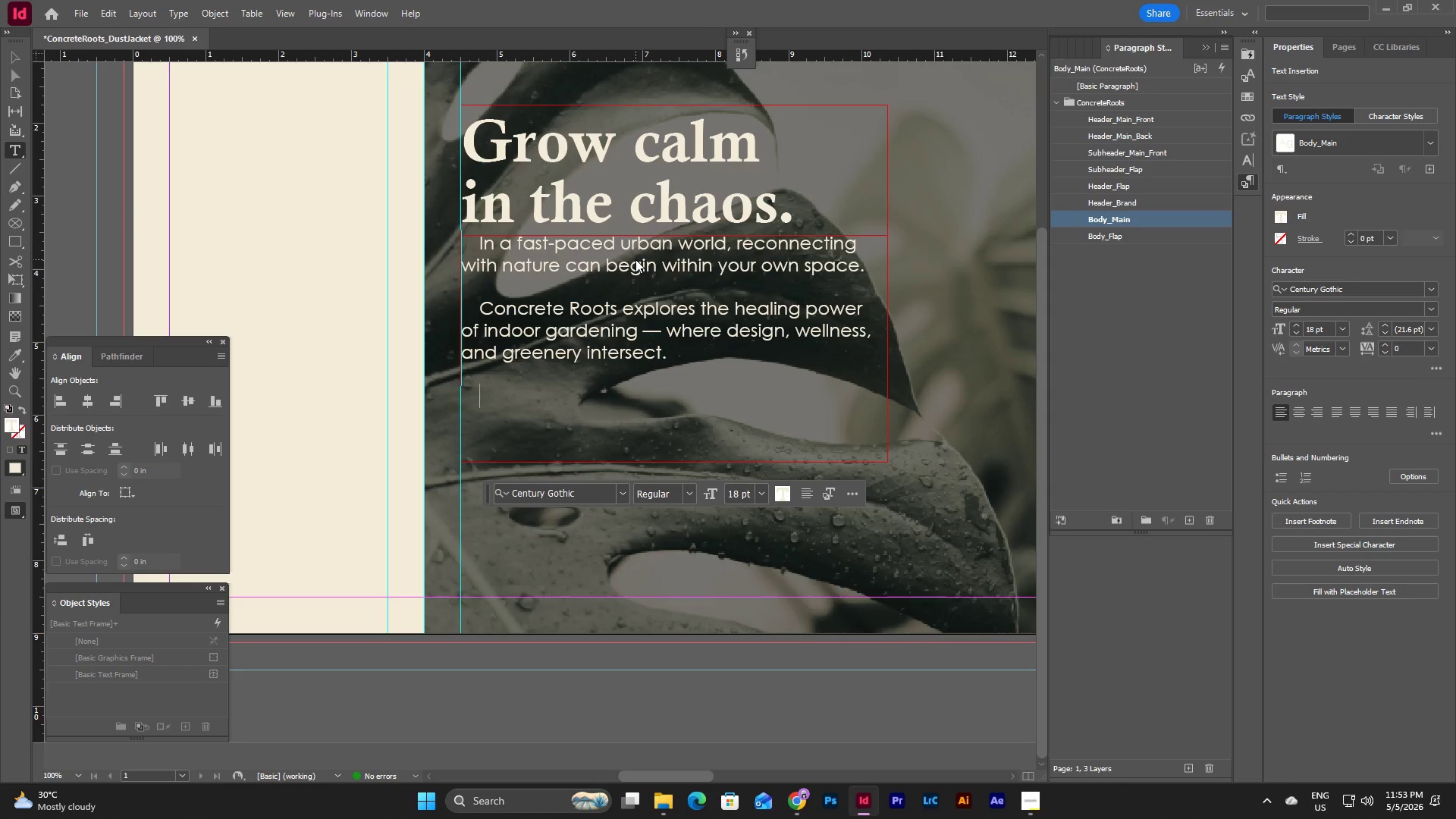 
type(Through curated spaces, experts)
 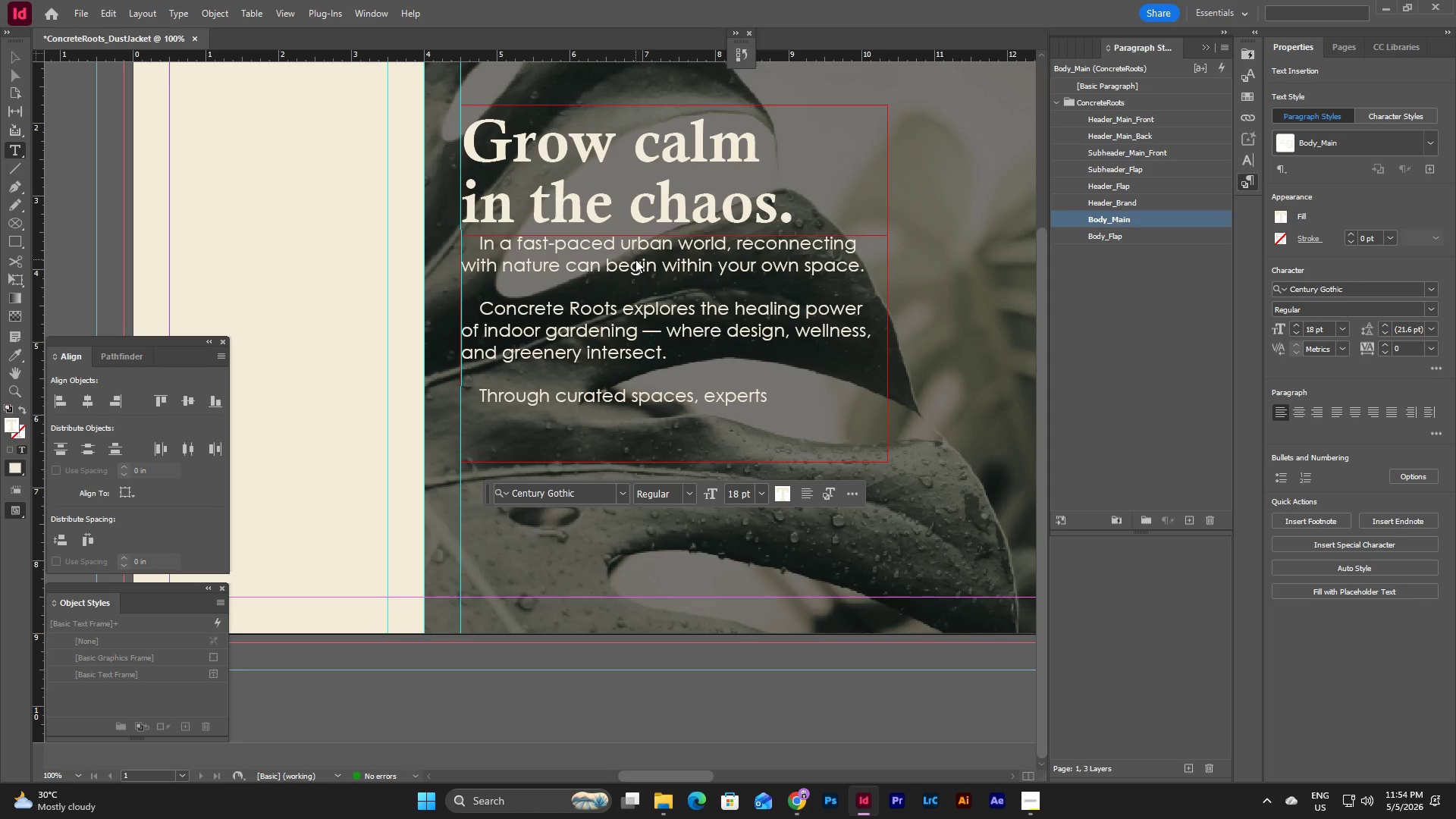 
key(Backspace)
type( insights, and visual inspiration )
key(Backspace)
type(, this book )
key(Backspace)
type( invites you to )
 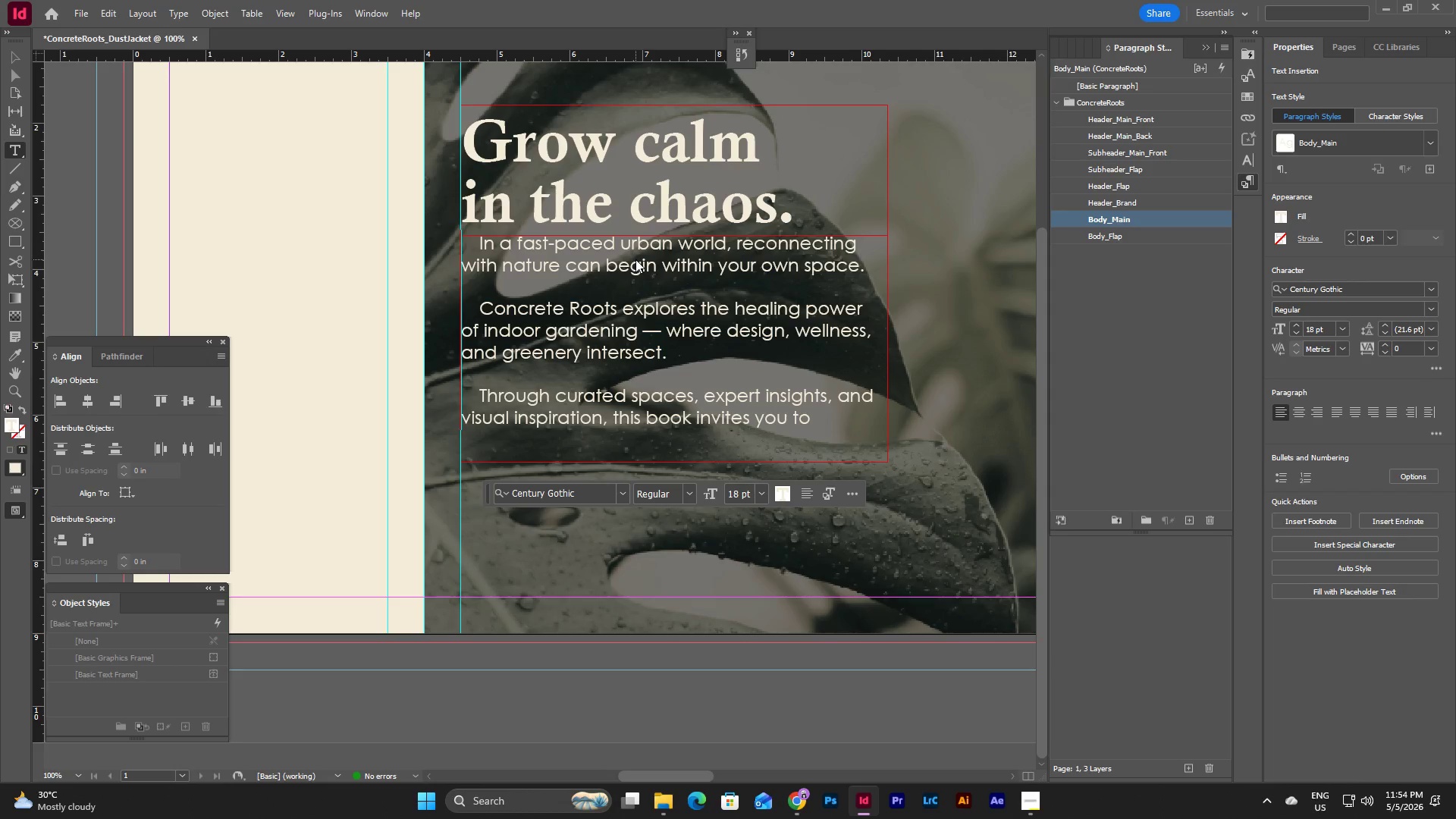 
type(cultivate your own sanctuary.)
 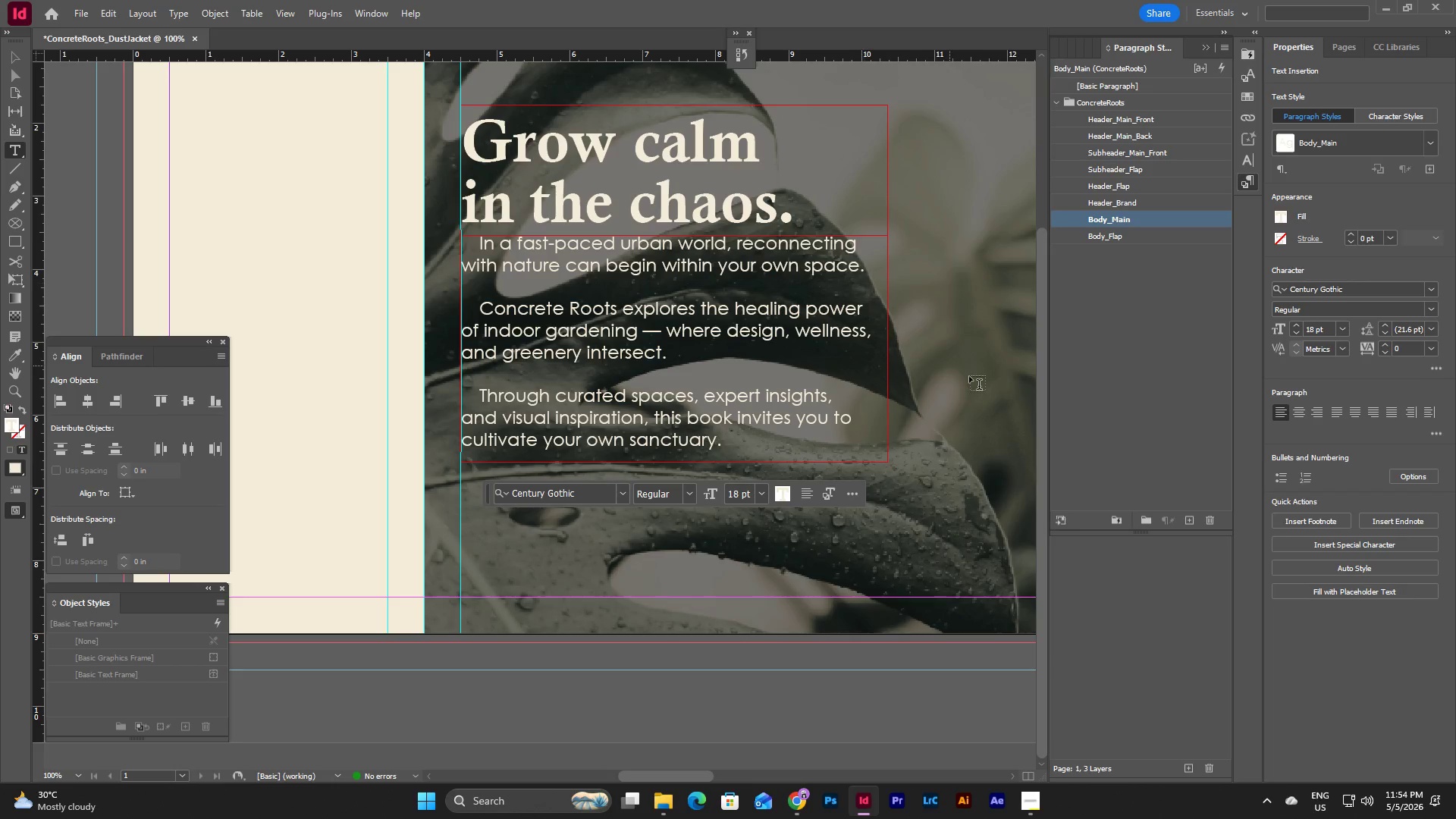 
key(Escape)
 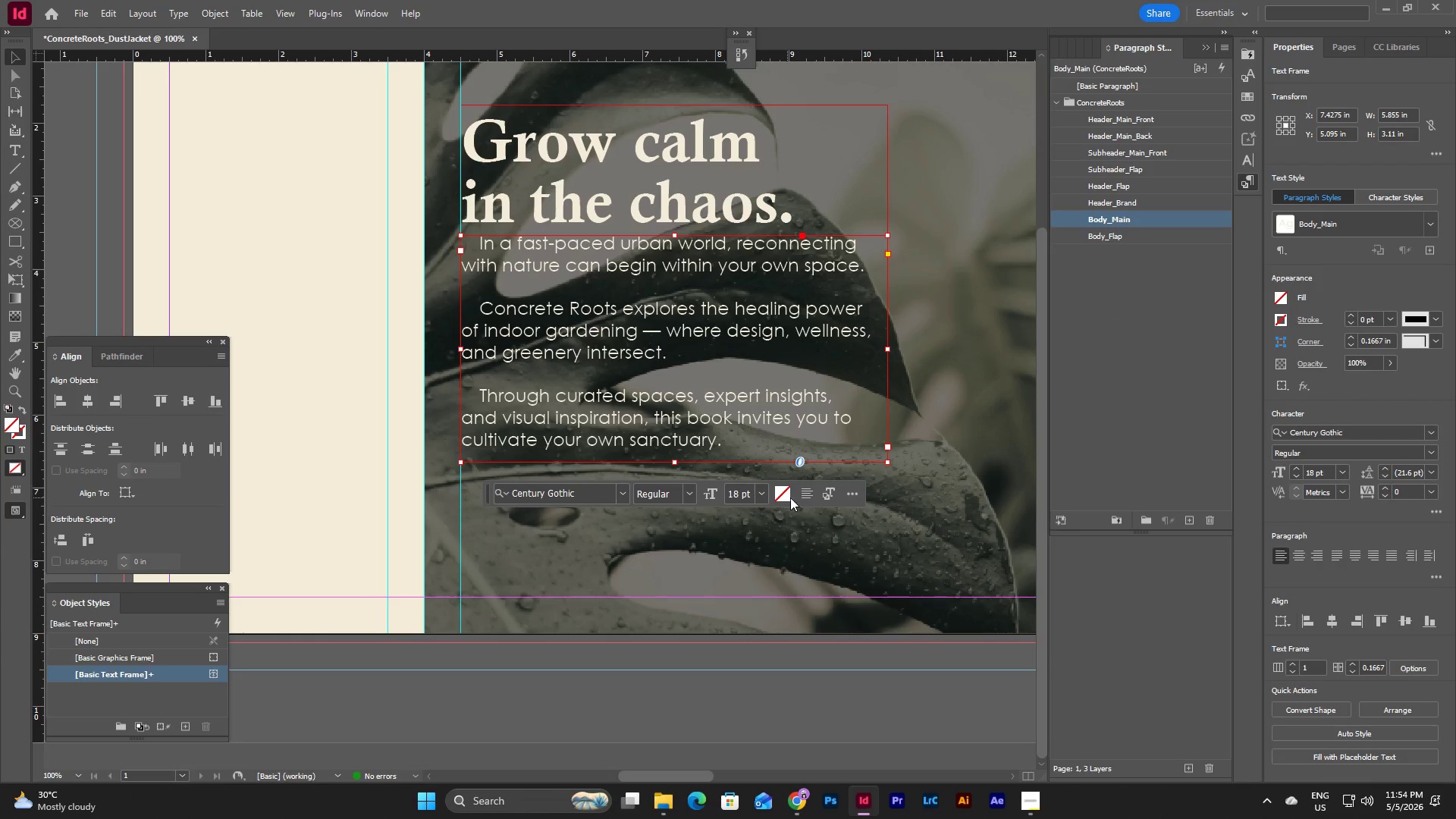 
left_click([800, 491])
 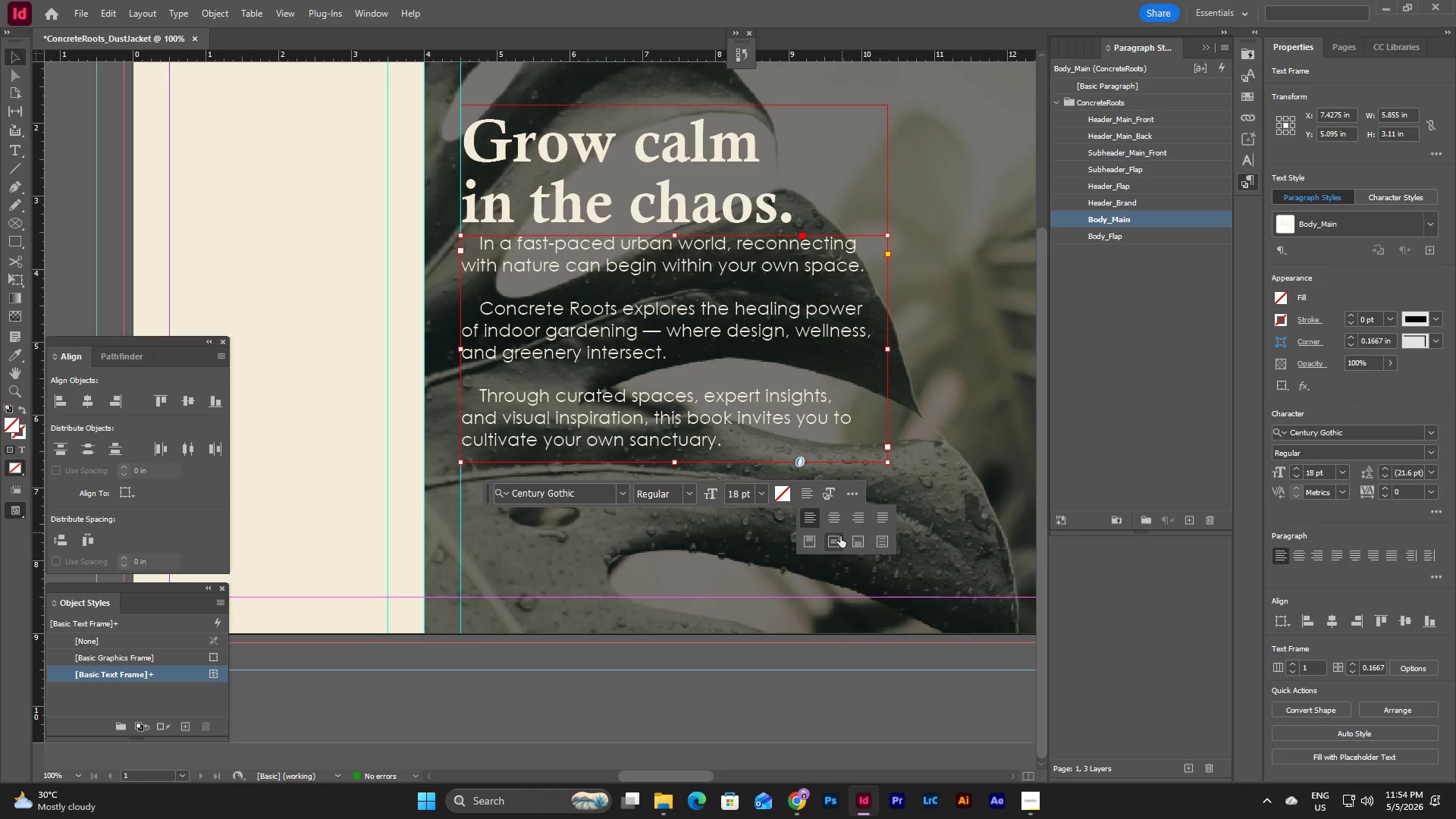 
left_click([838, 541])
 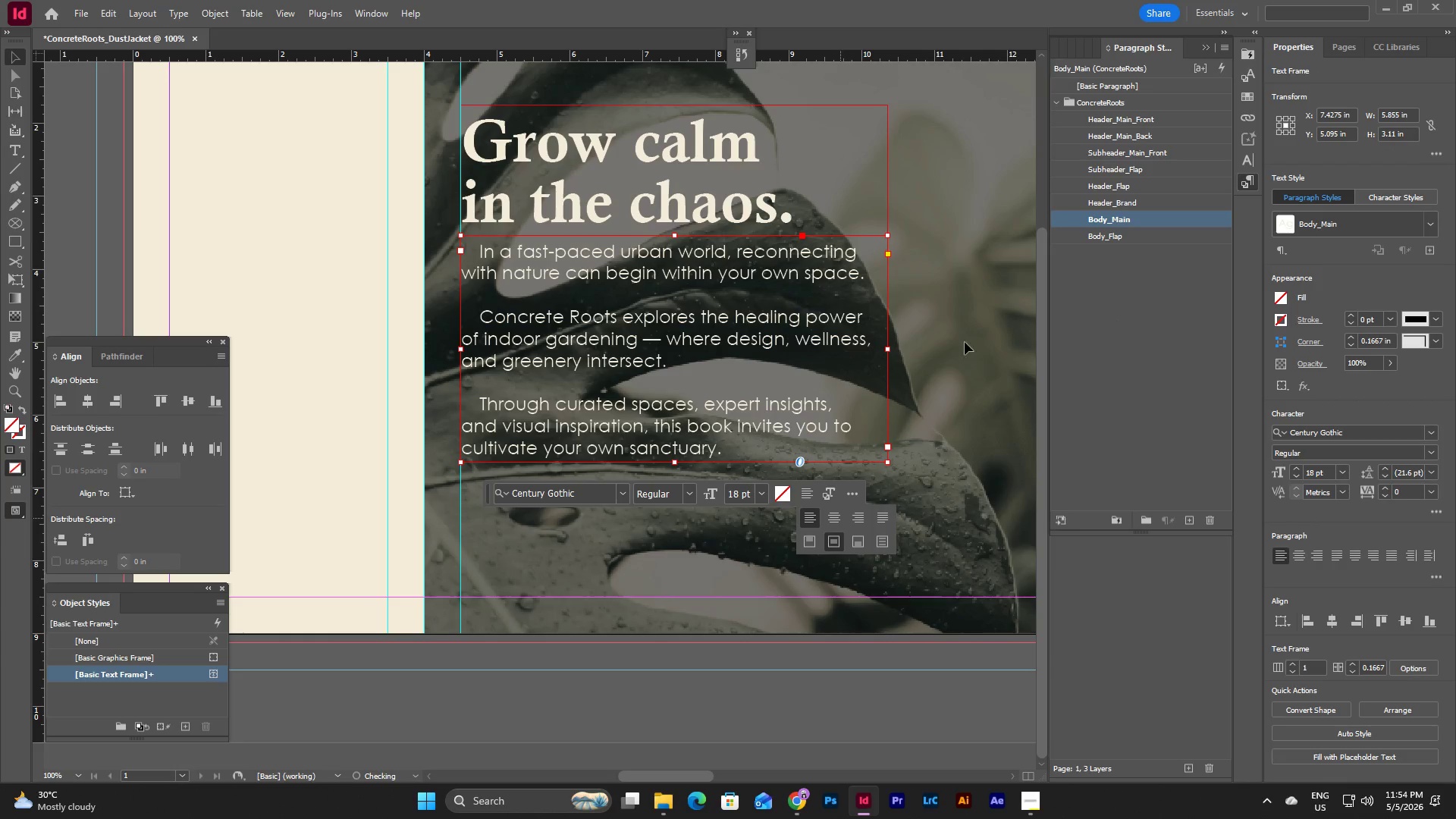 
left_click([973, 327])
 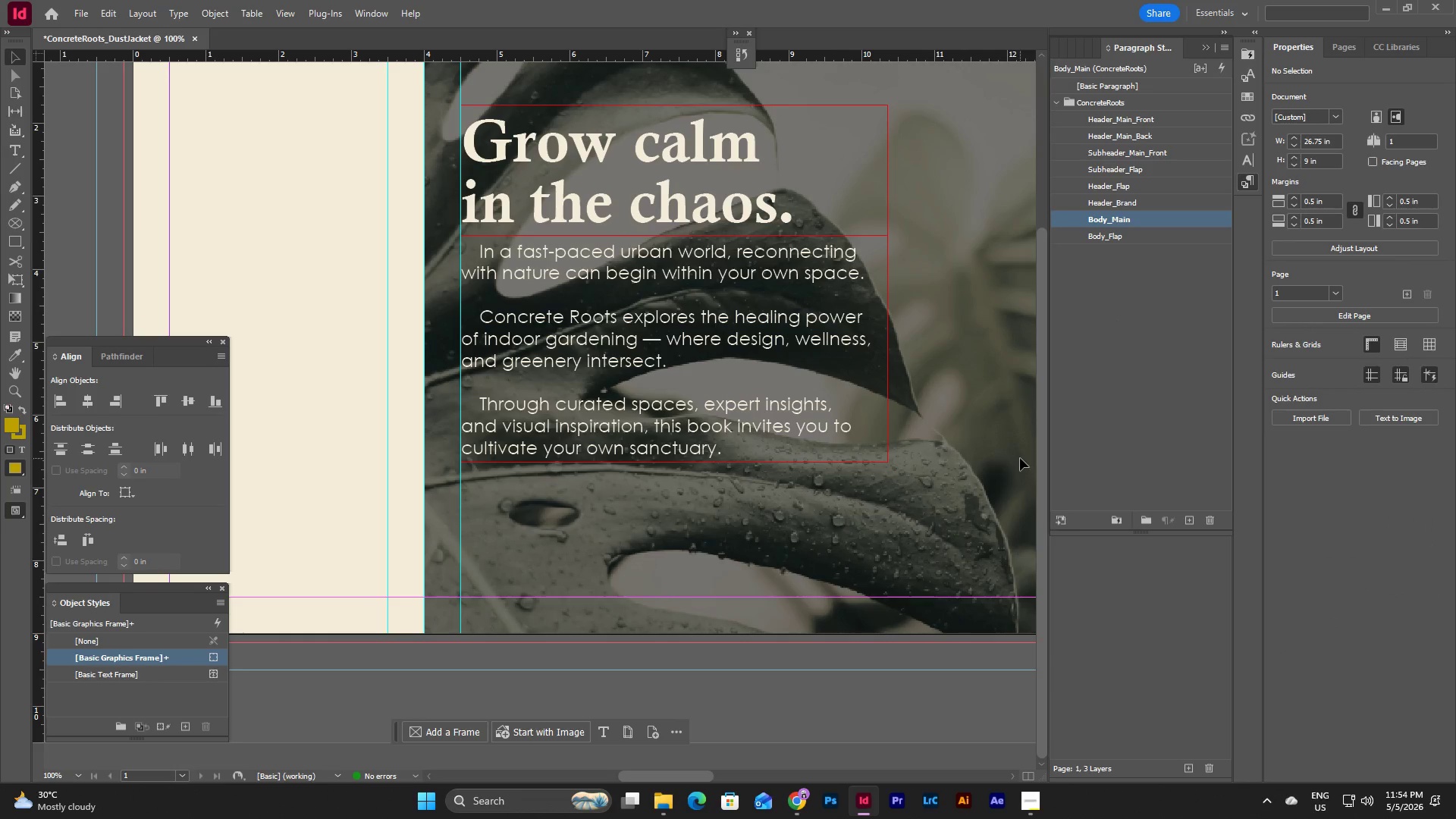 
key(W)
 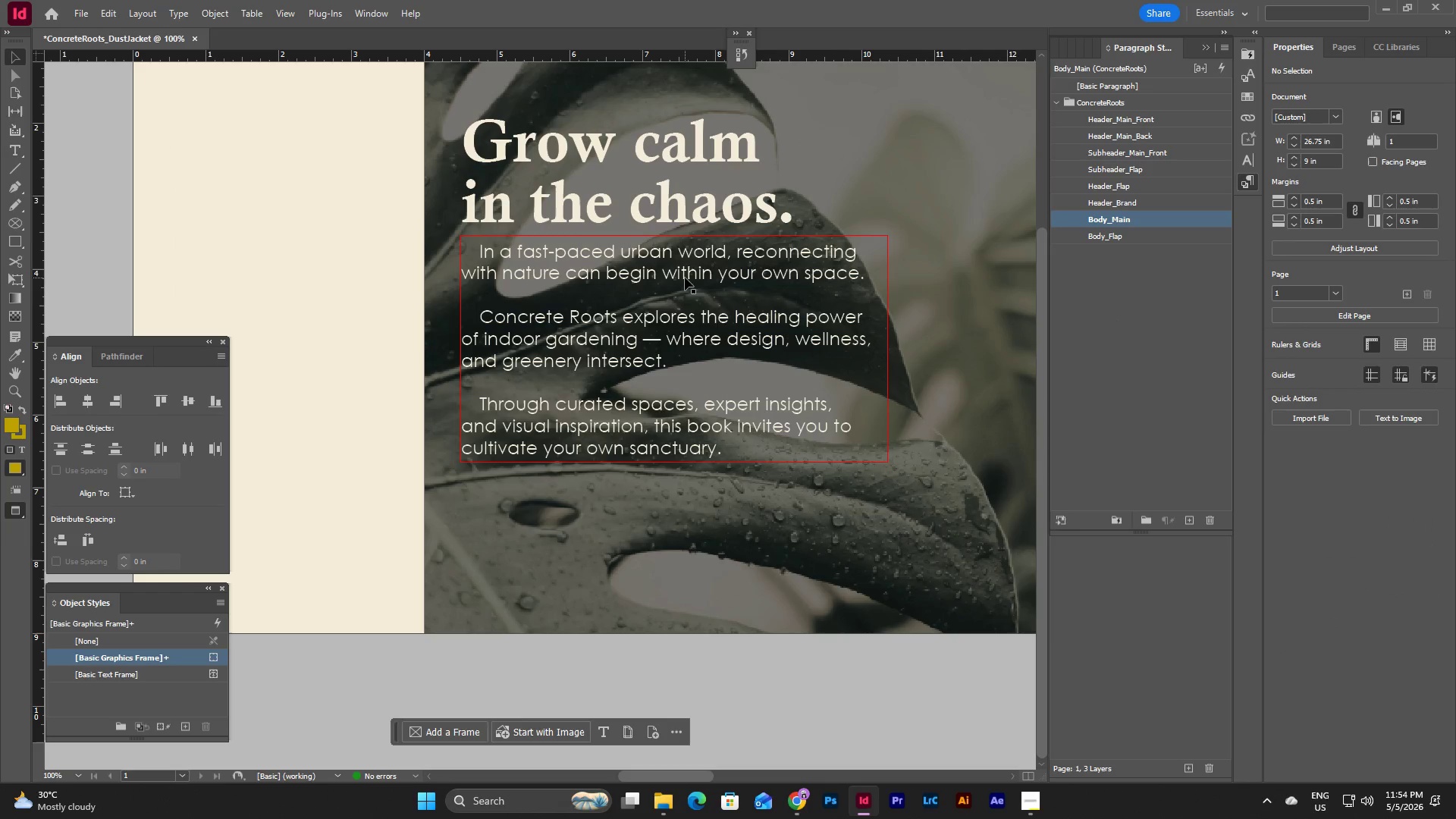 
scroll: coordinate [892, 519], scroll_direction: up, amount: 4.0
 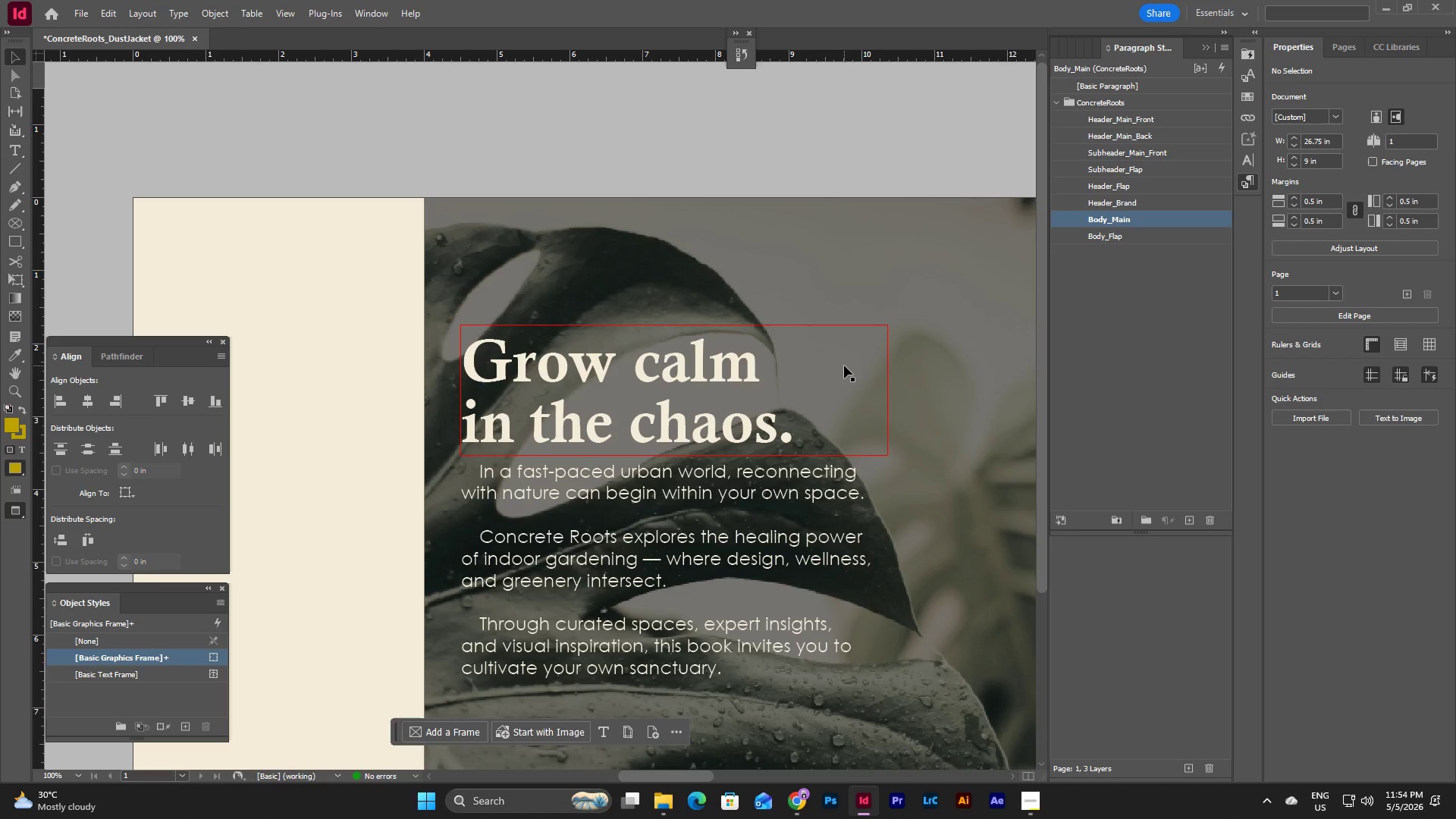 
scroll: coordinate [844, 366], scroll_direction: down, amount: 1.0
 